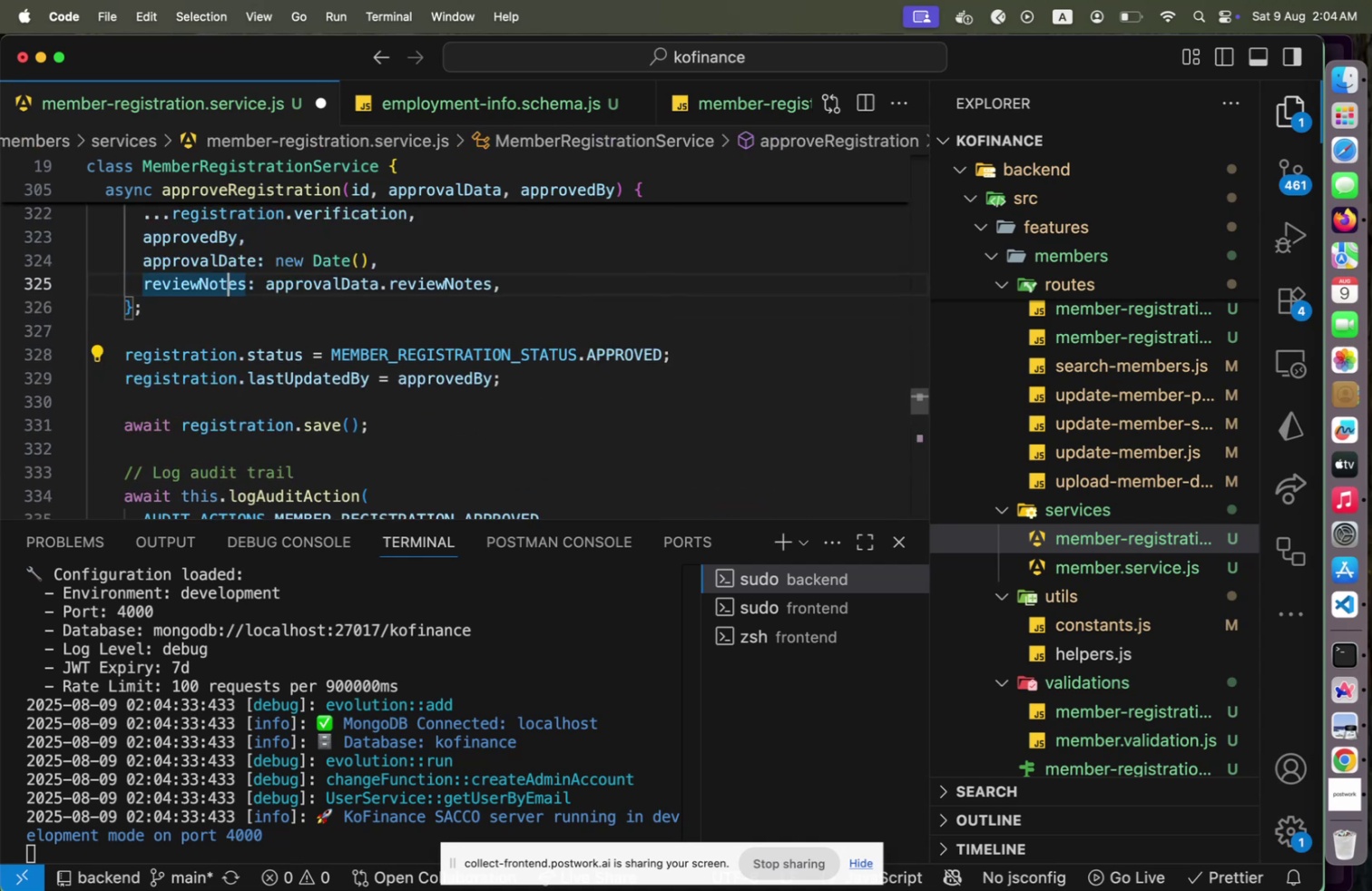 
hold_key(key=ArrowUp, duration=1.08)
 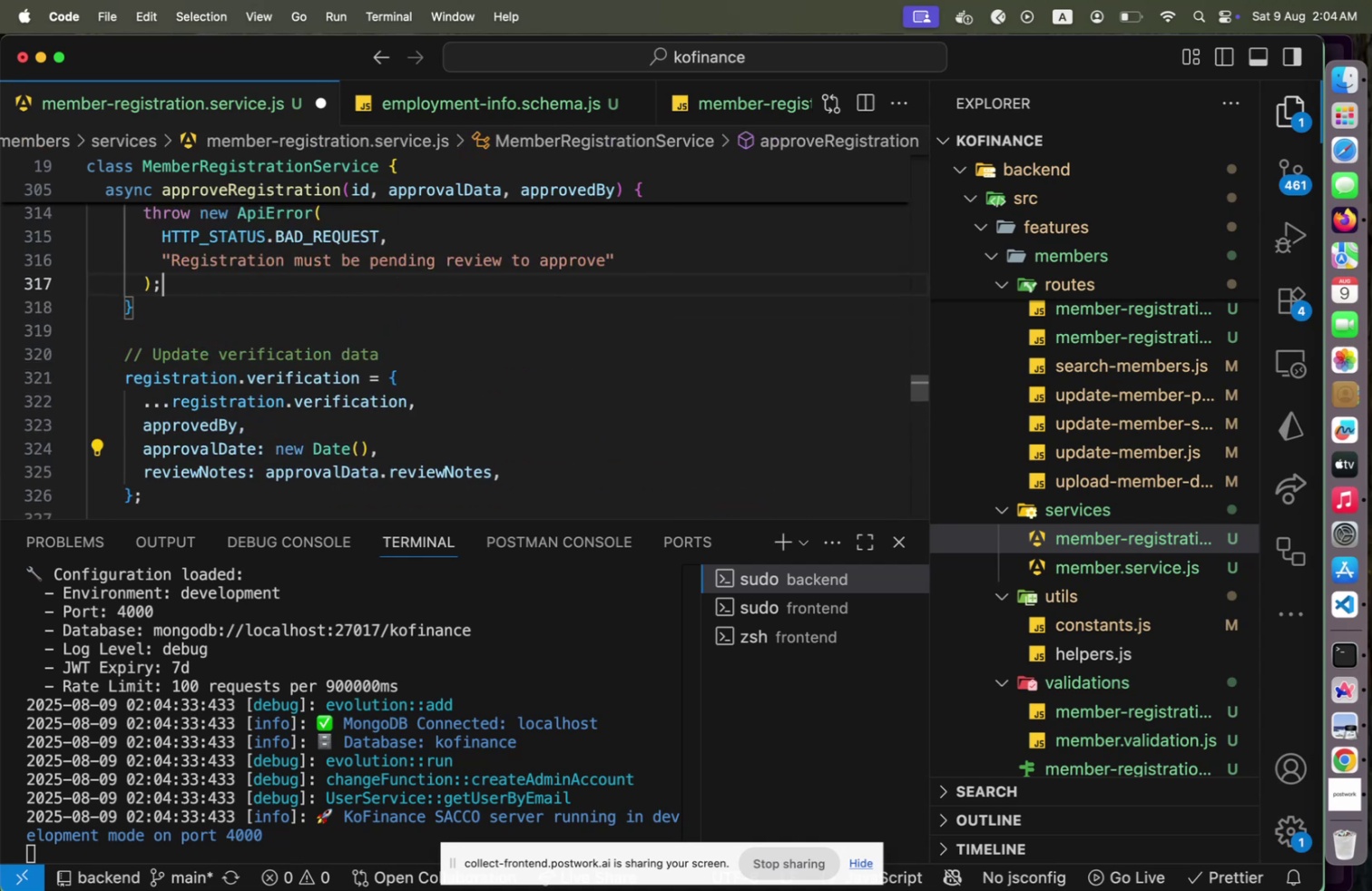 
hold_key(key=ArrowUp, duration=0.66)
 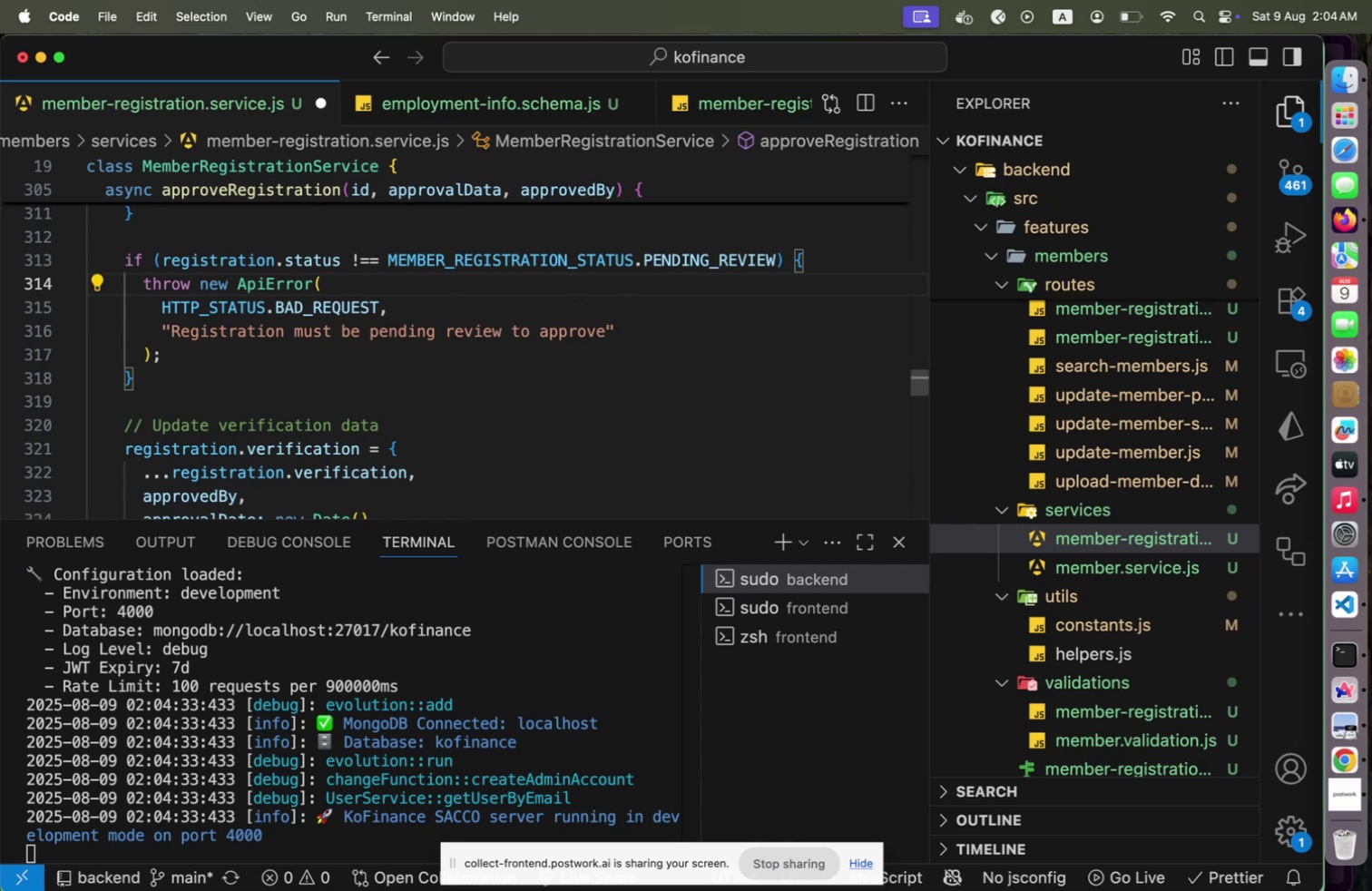 
key(ArrowUp)
 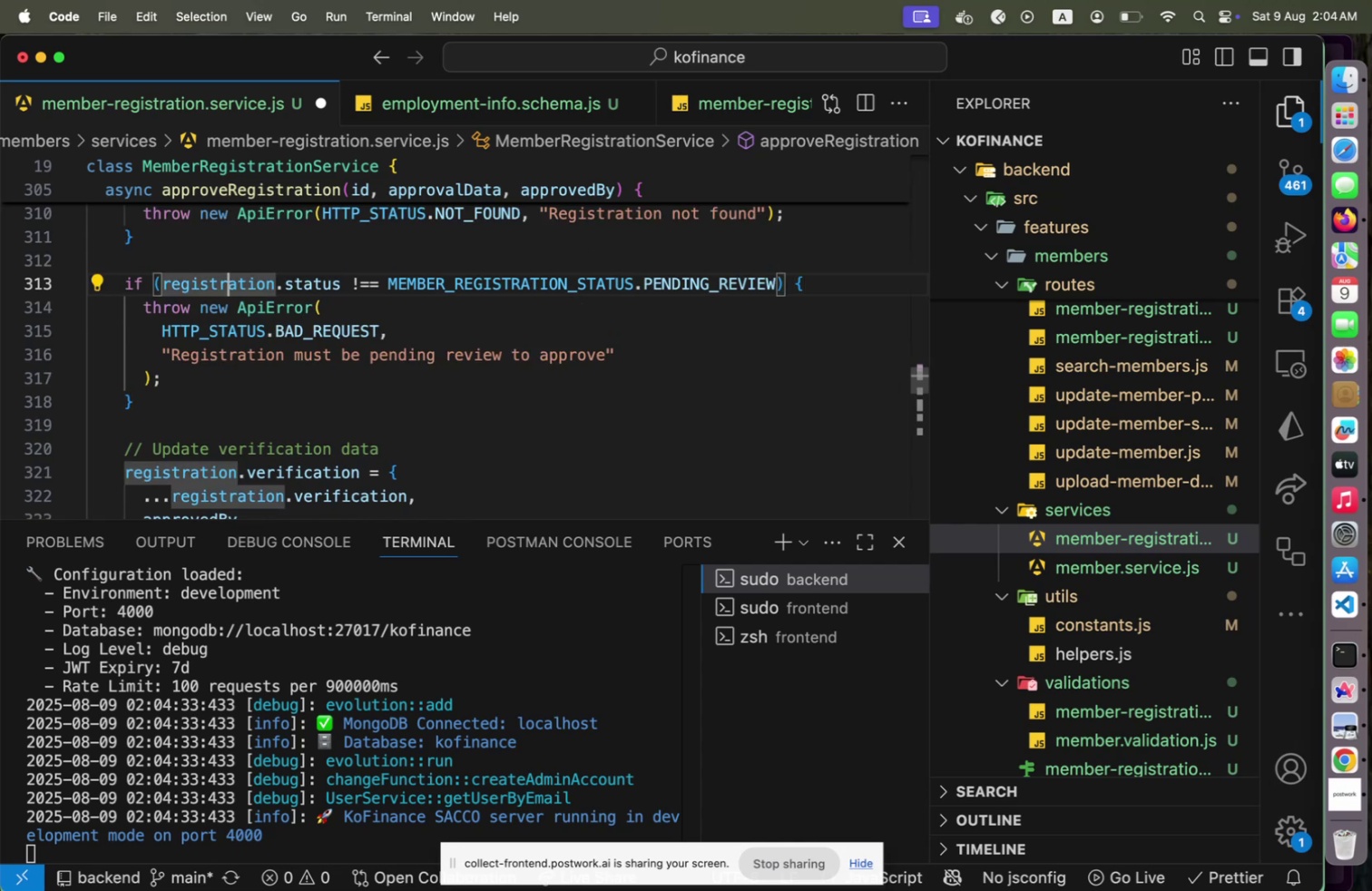 
hold_key(key=ArrowUp, duration=1.27)
 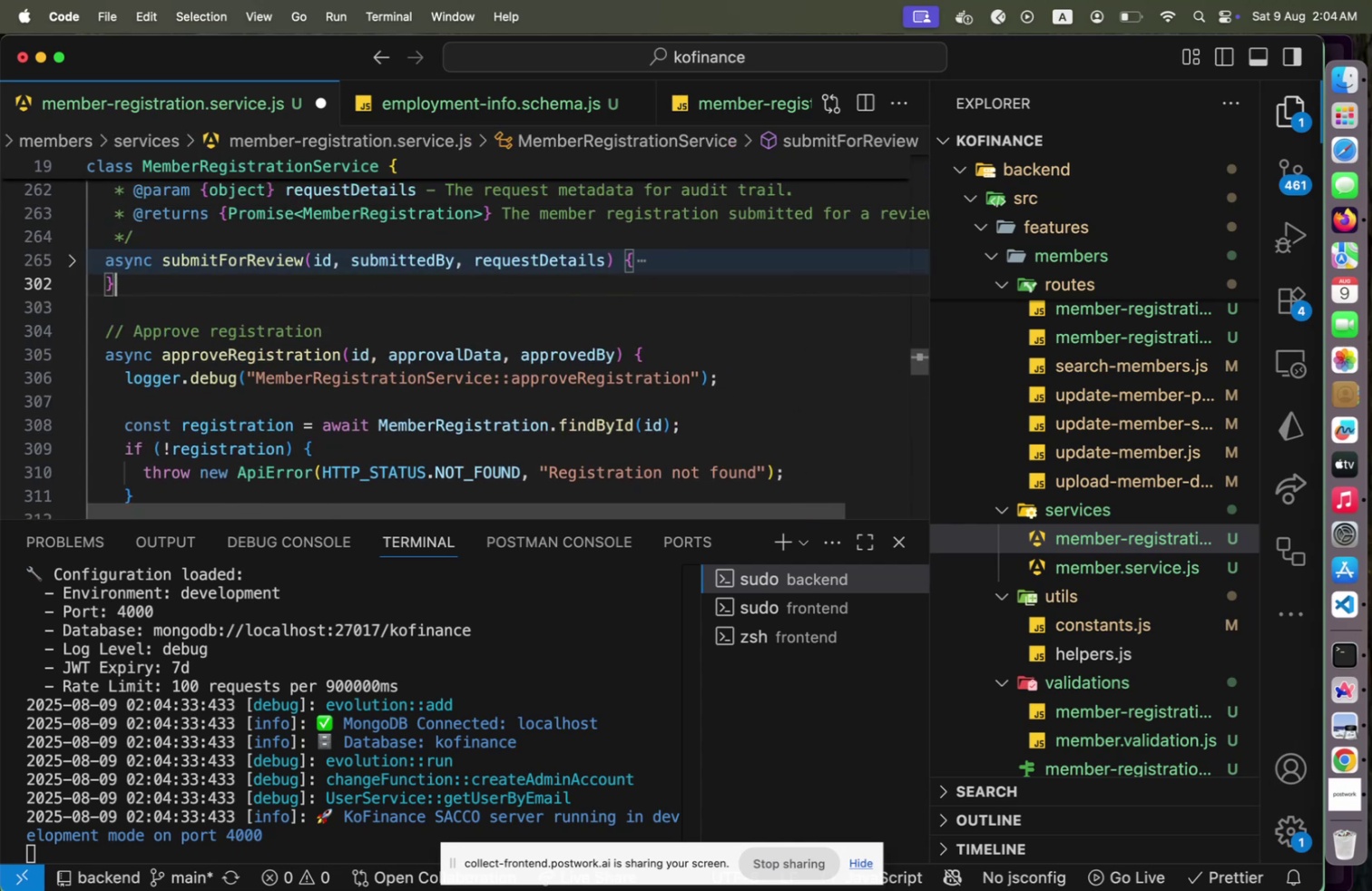 
key(ArrowDown)
 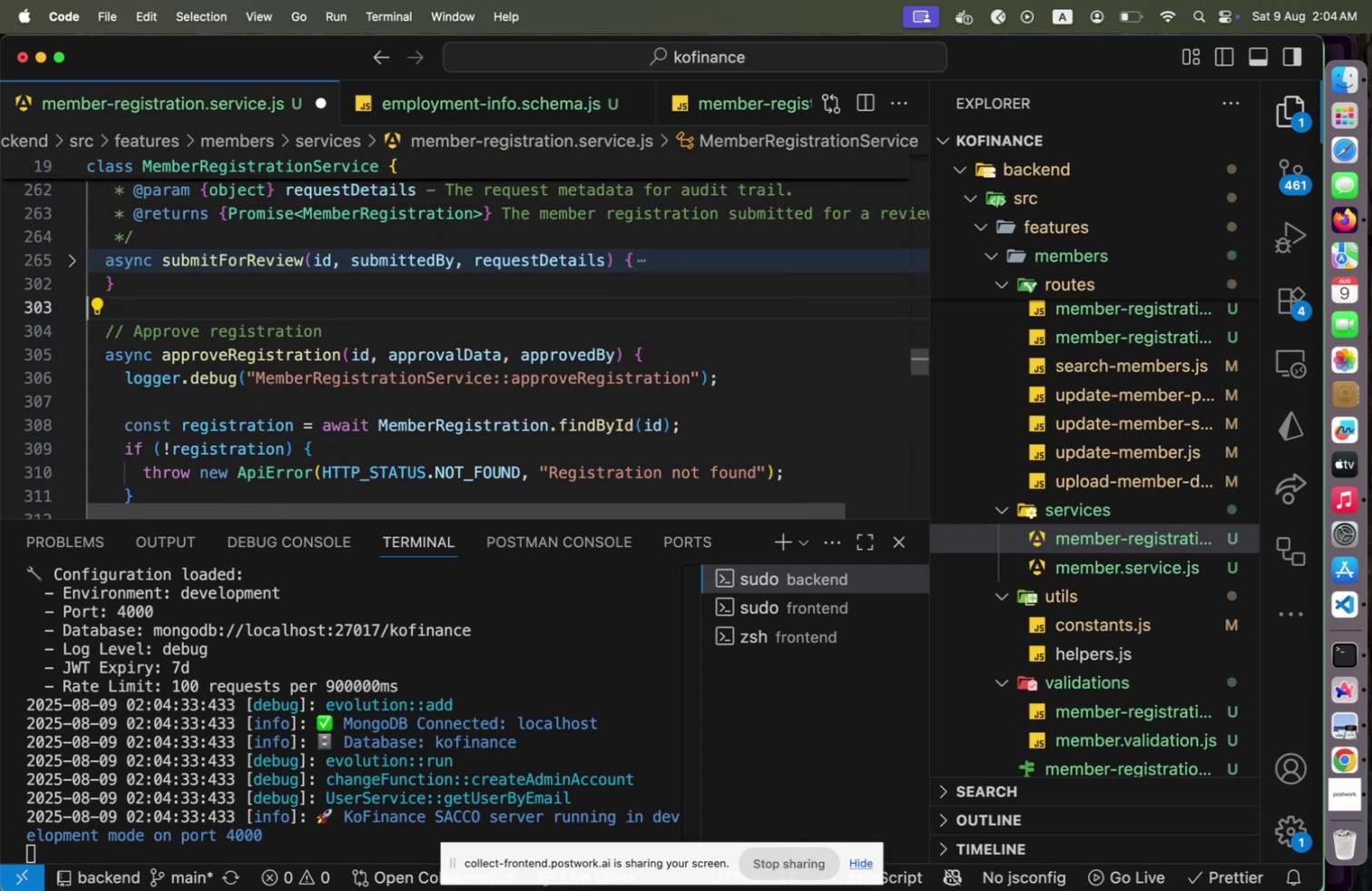 
key(ArrowDown)
 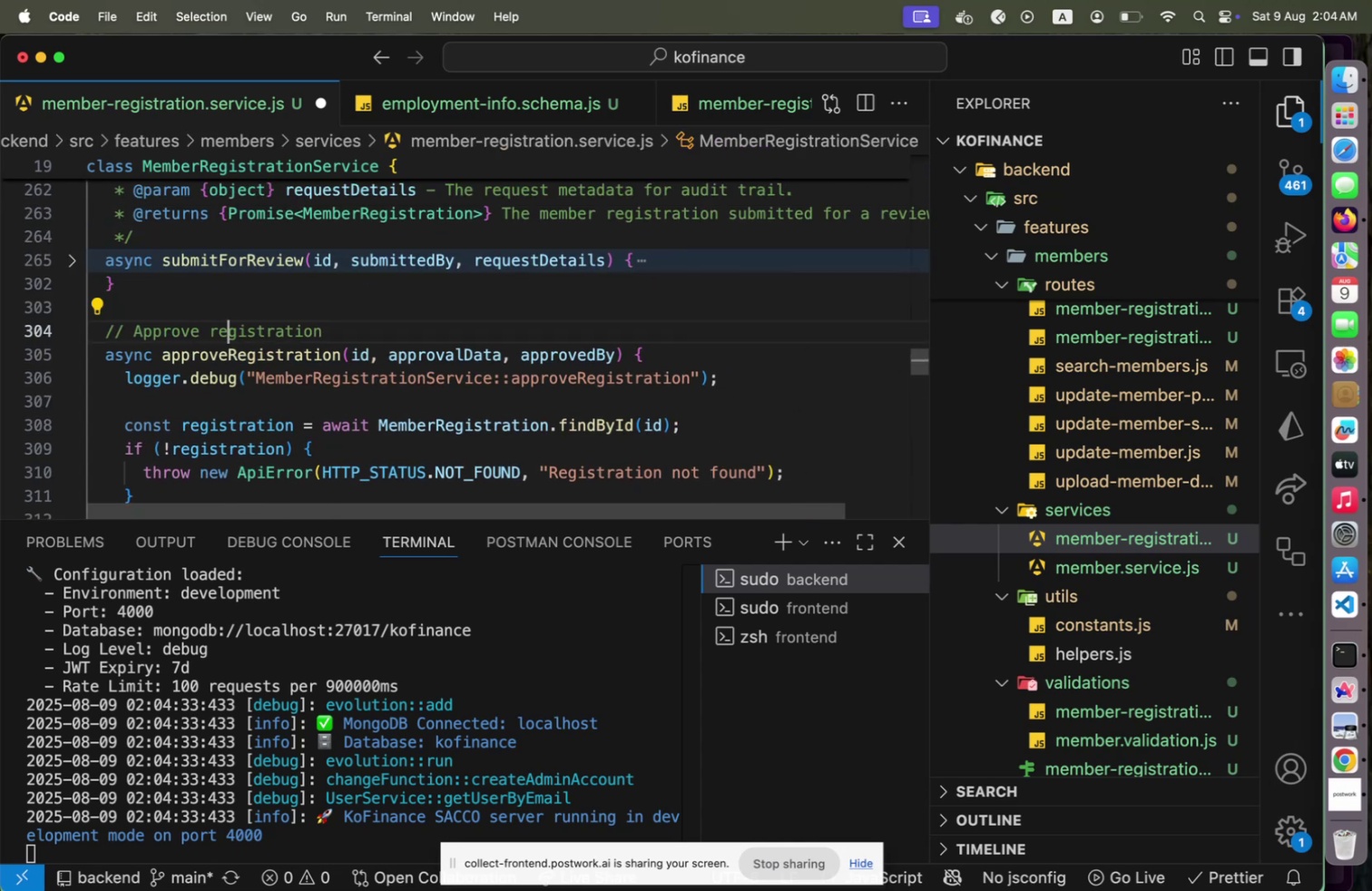 
key(End)
 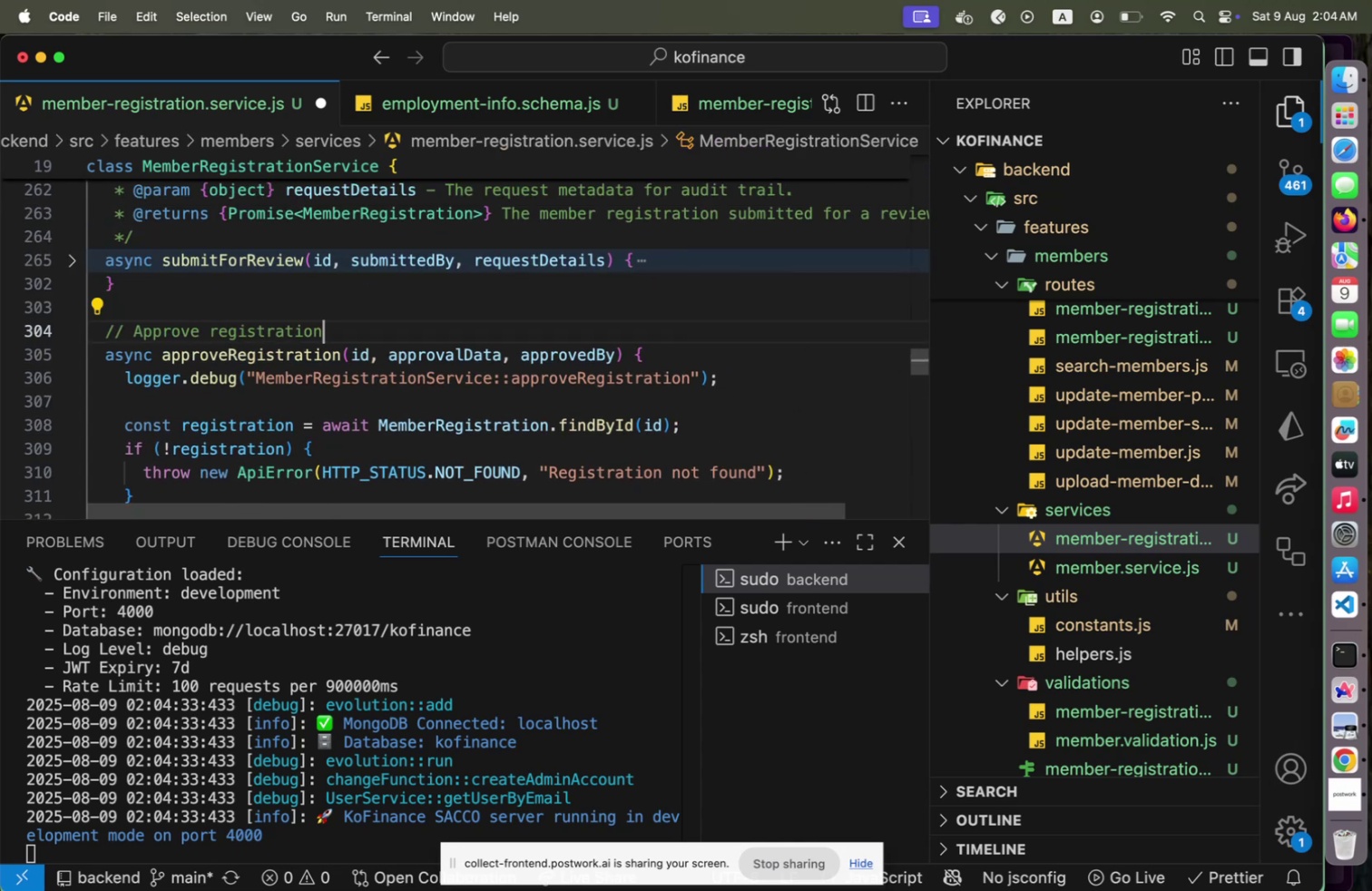 
key(Enter)
 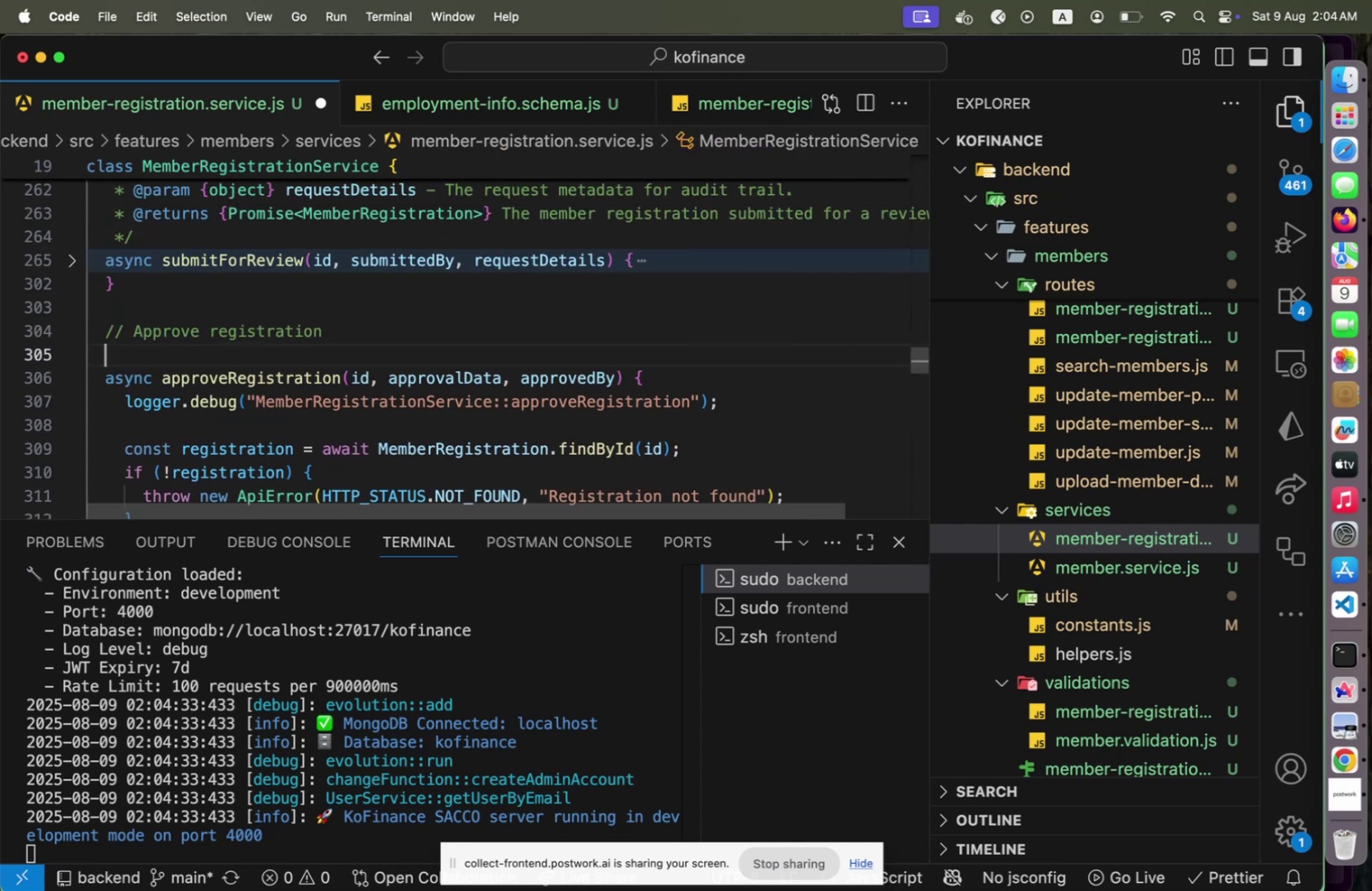 
type(/**)
 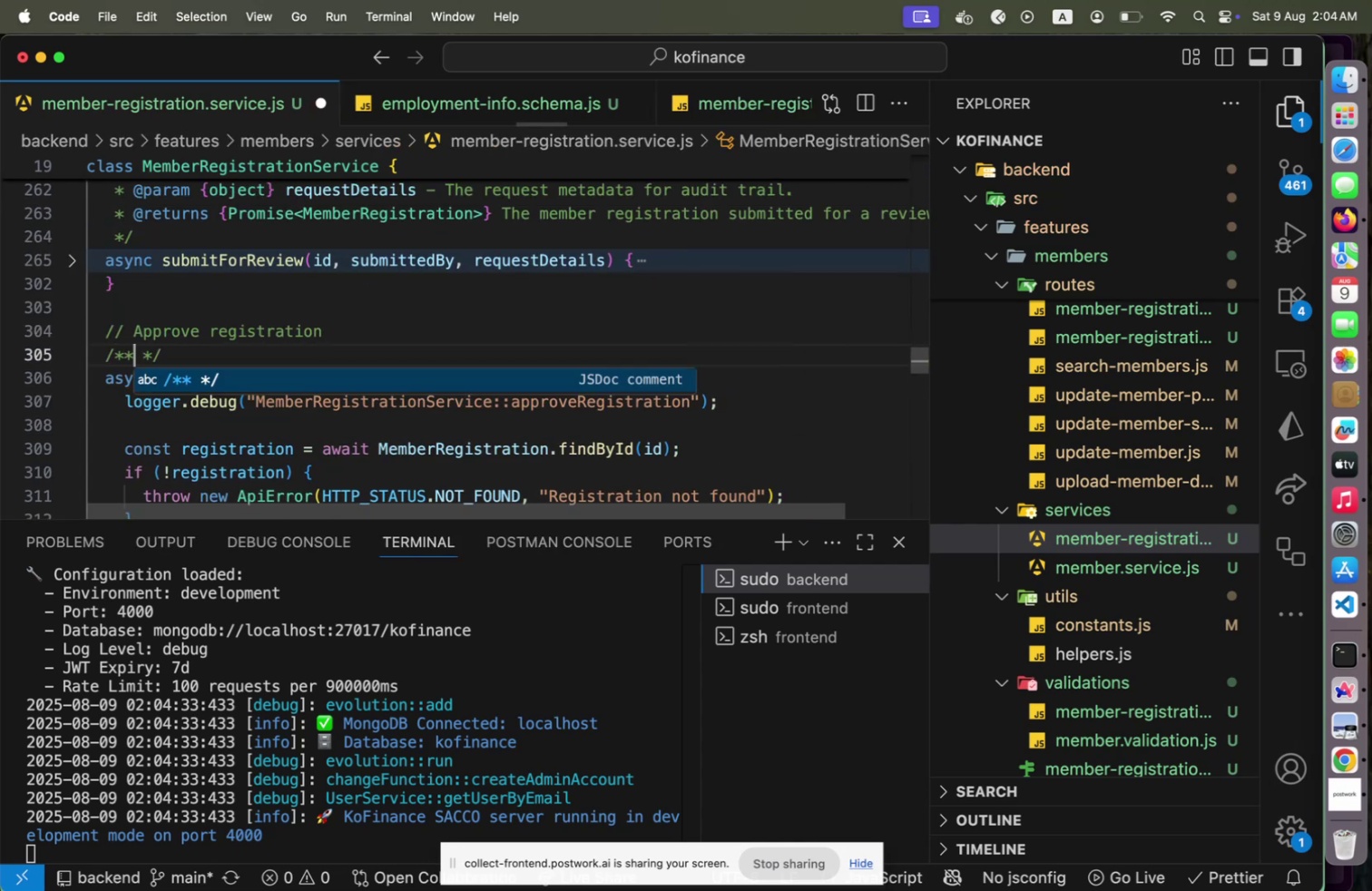 
 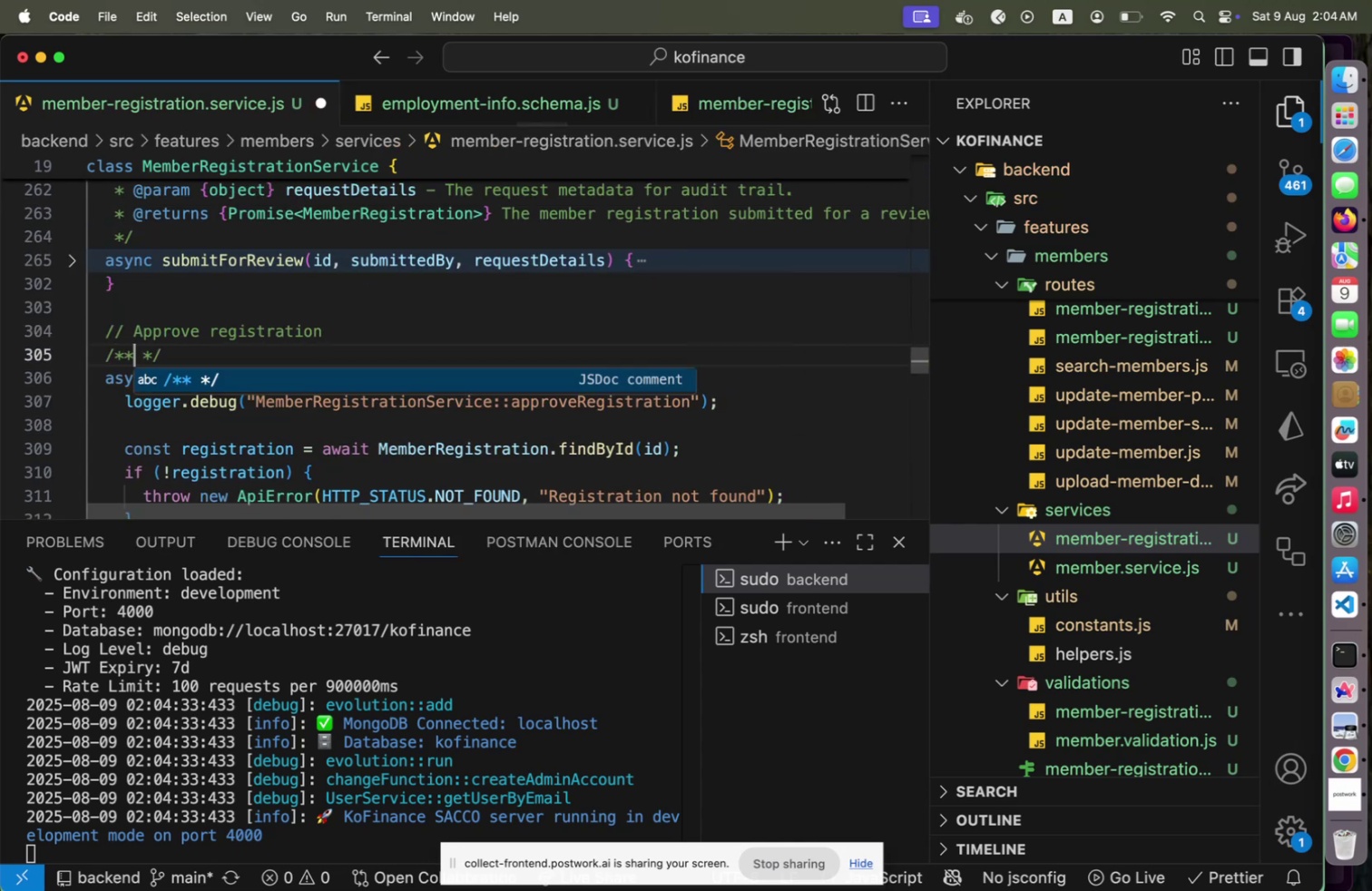 
key(Enter)
 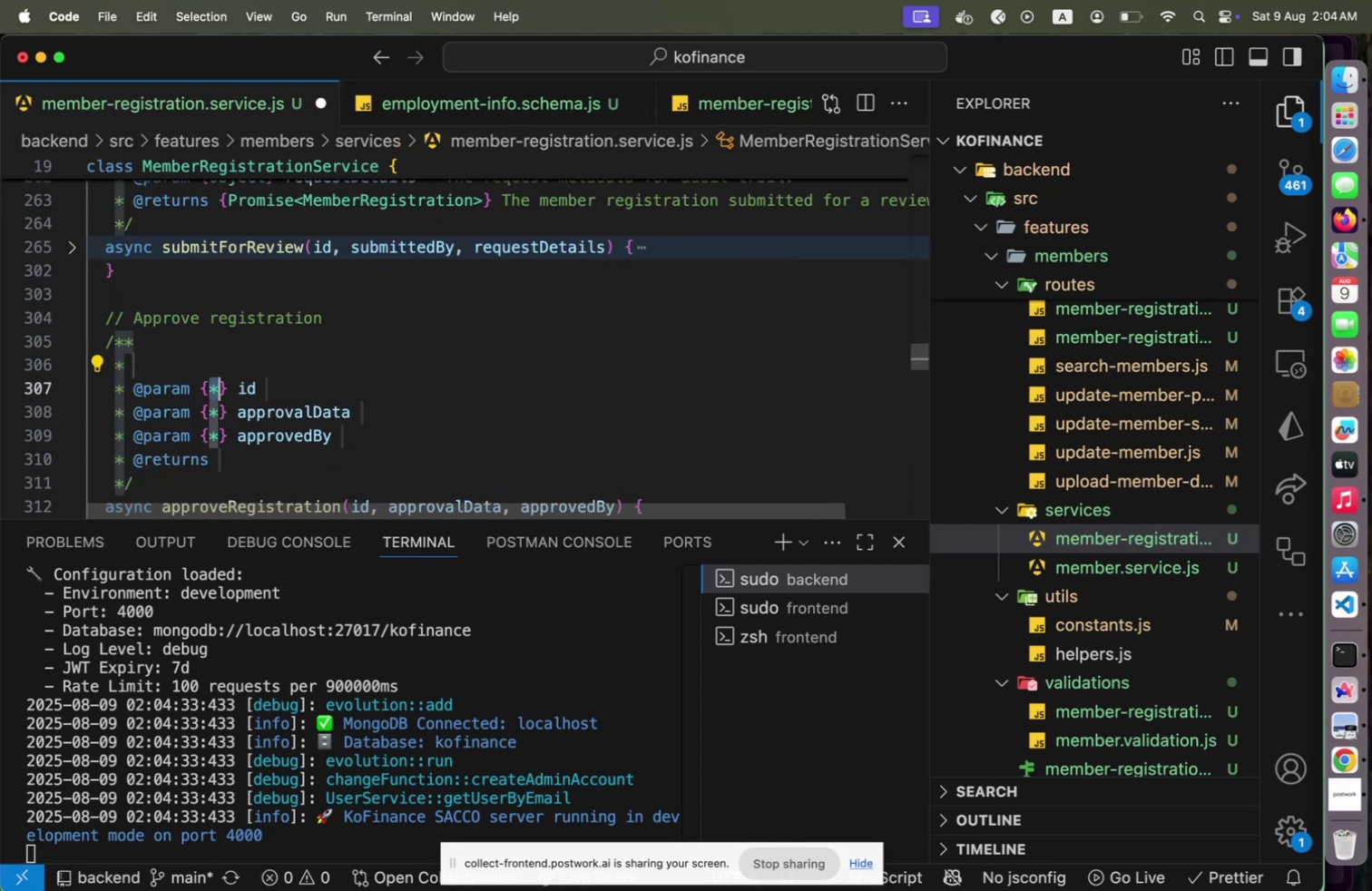 
hold_key(key=ArrowUp, duration=1.1)
 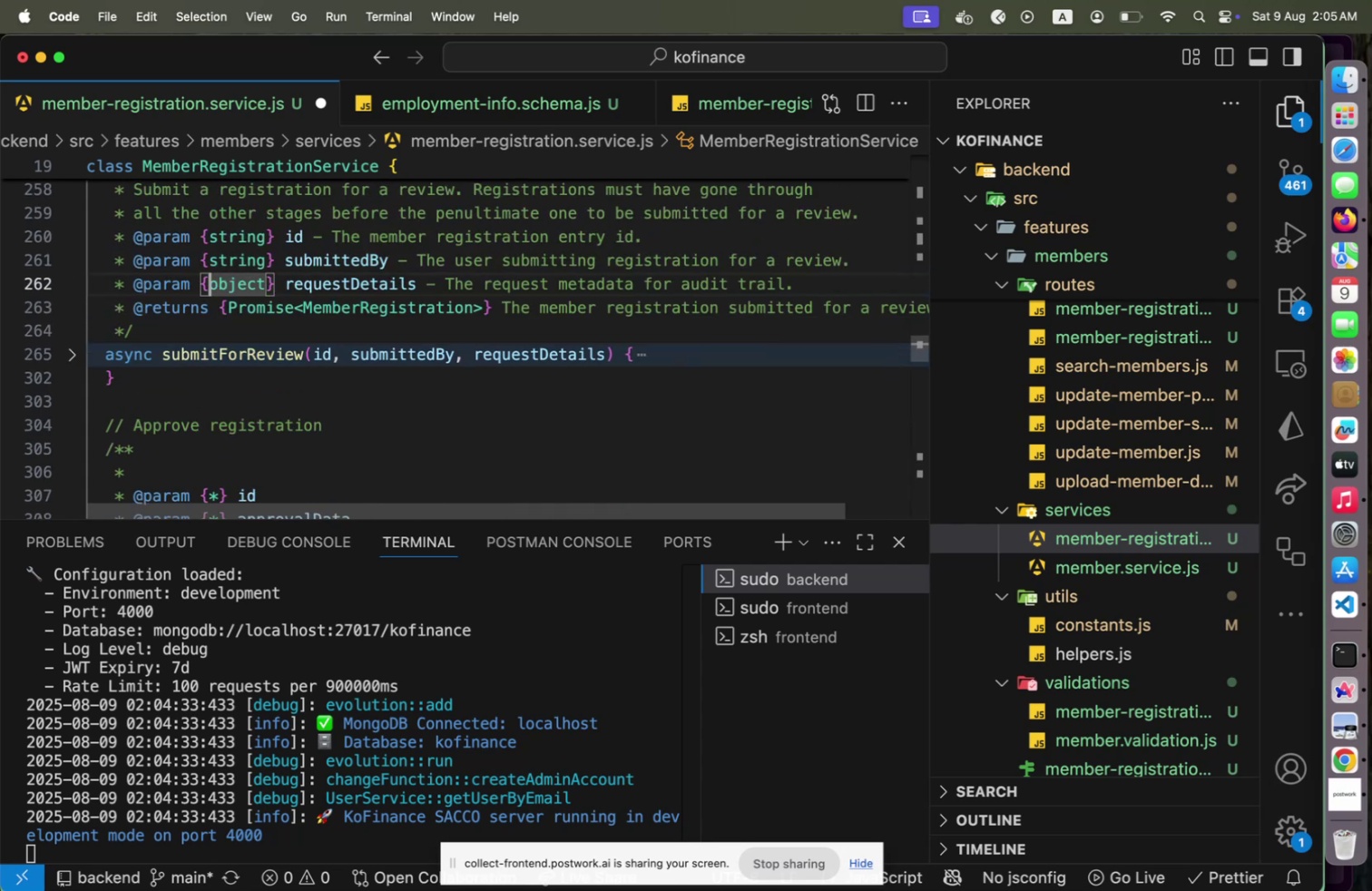 
hold_key(key=ArrowDown, duration=1.13)
 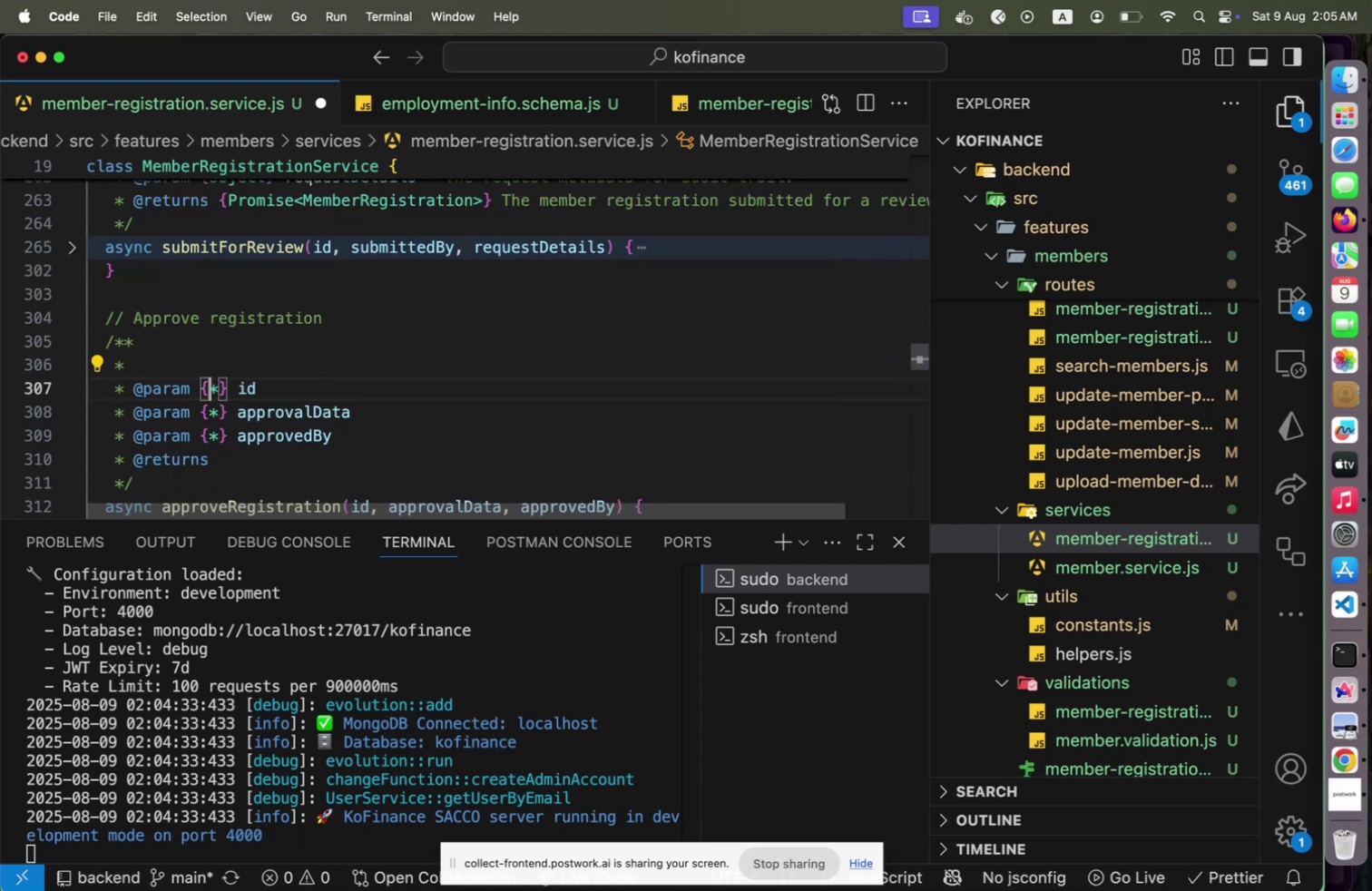 
key(Shift+ArrowRight)
 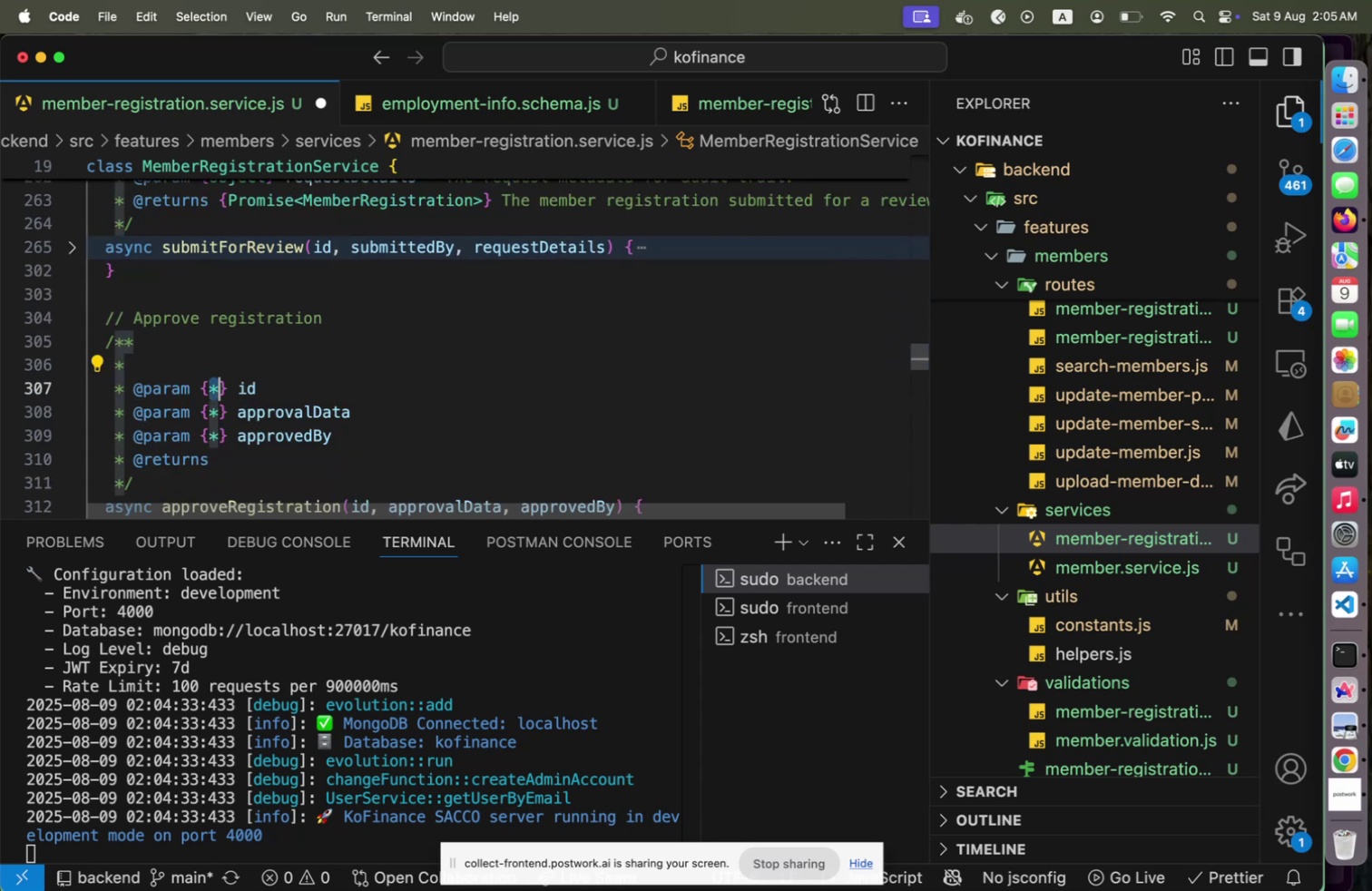 
type(string)
 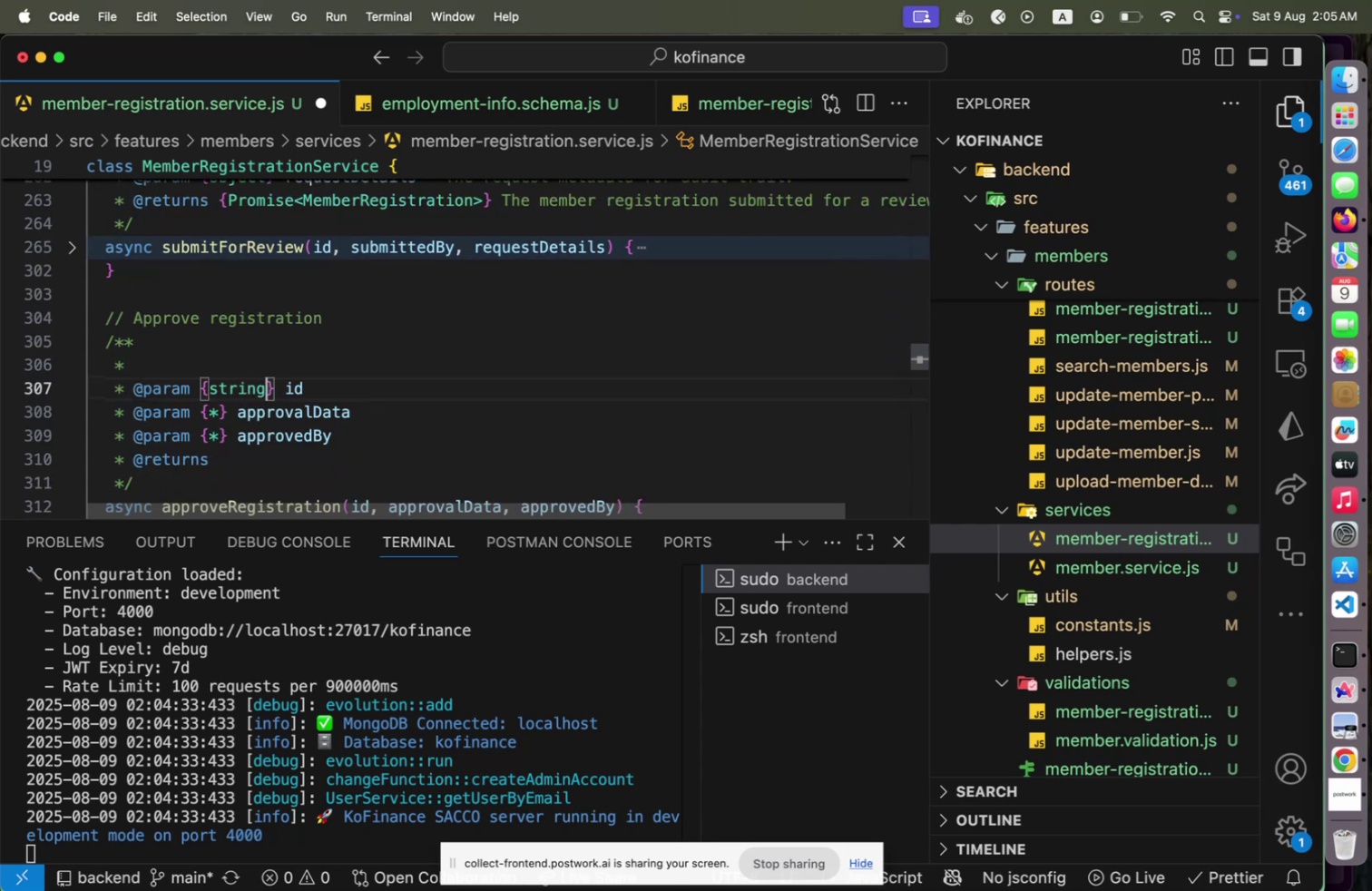 
key(ArrowRight)
 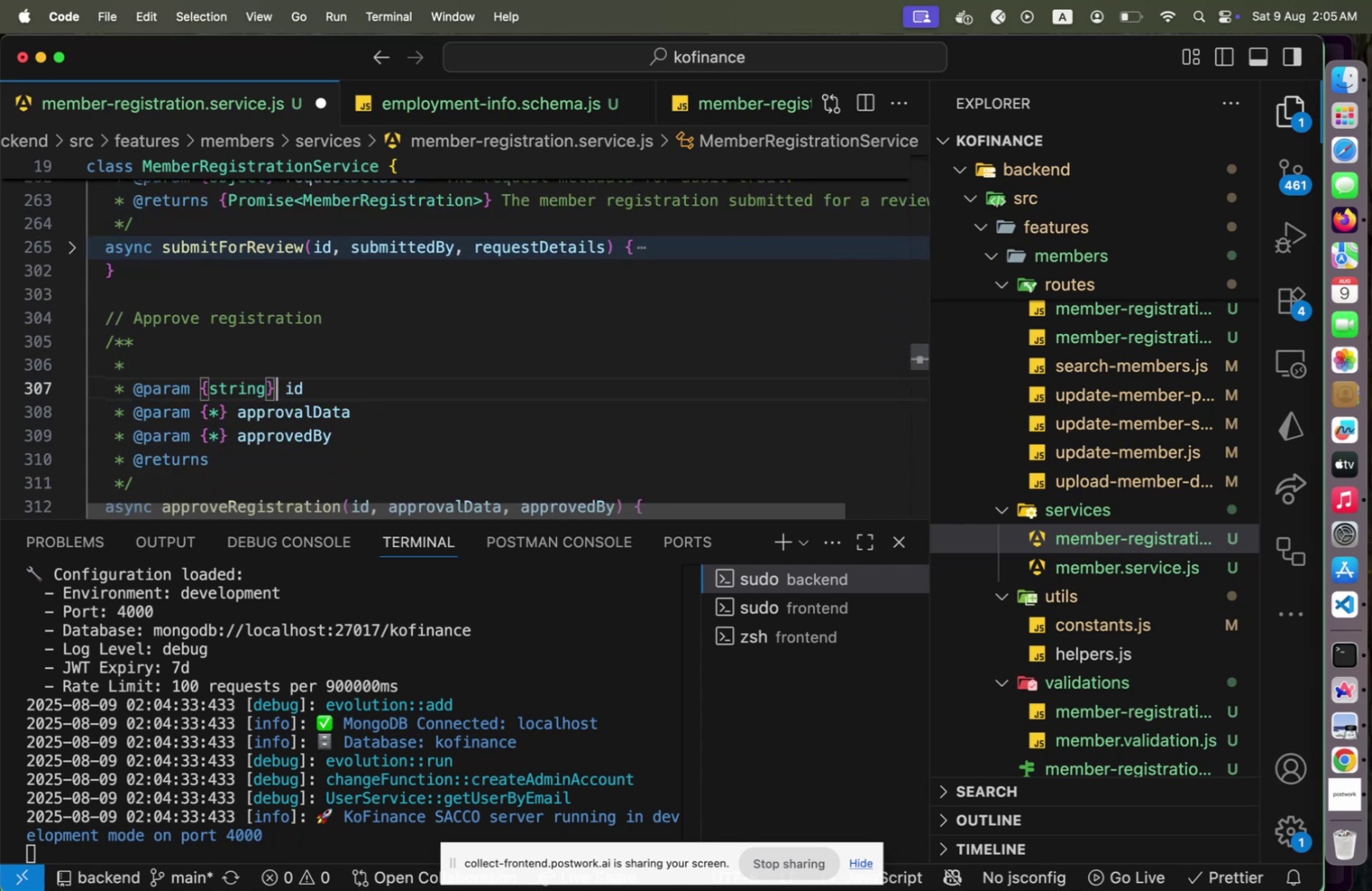 
key(ArrowDown)
 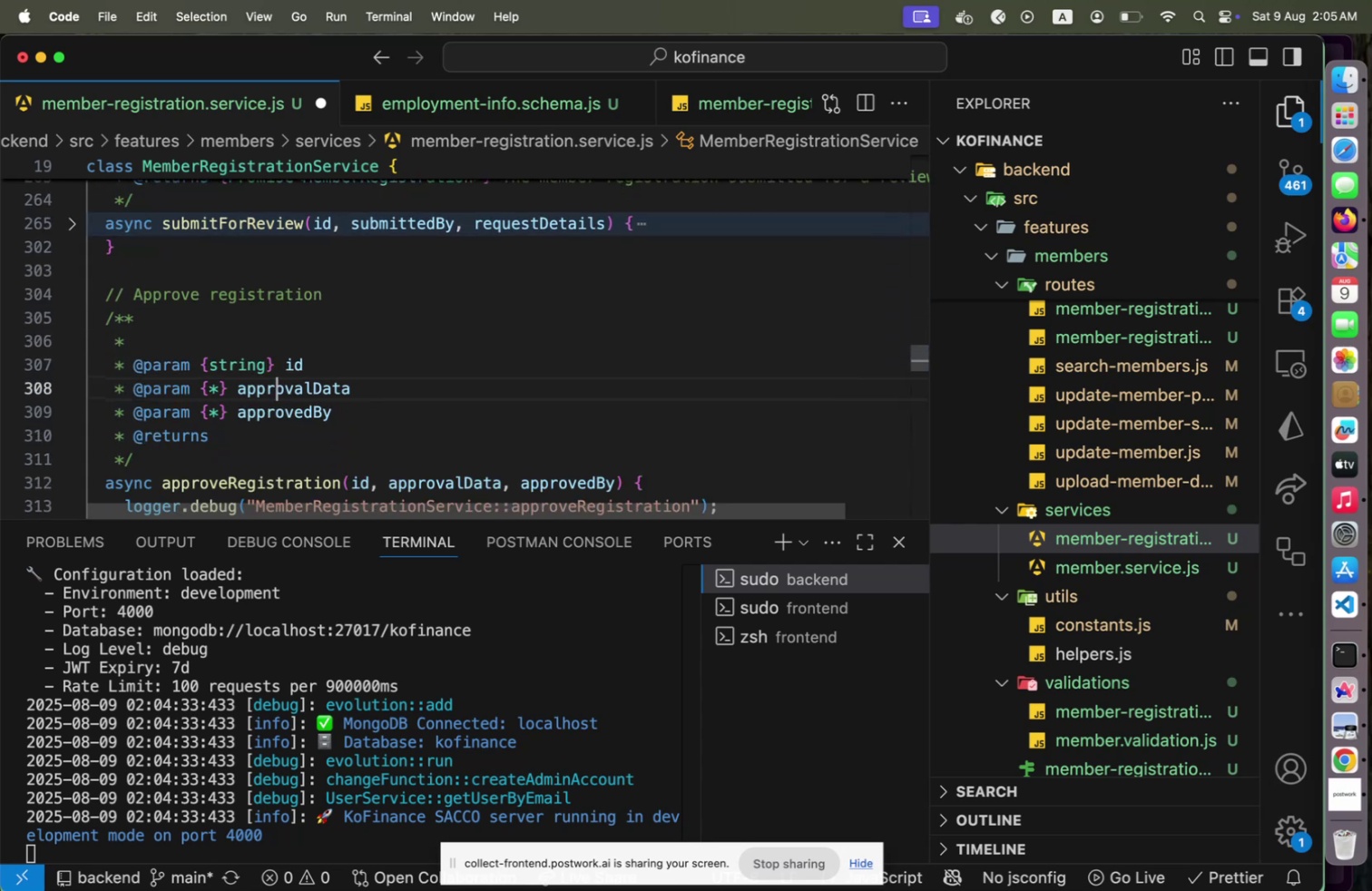 
hold_key(key=ArrowLeft, duration=0.84)
 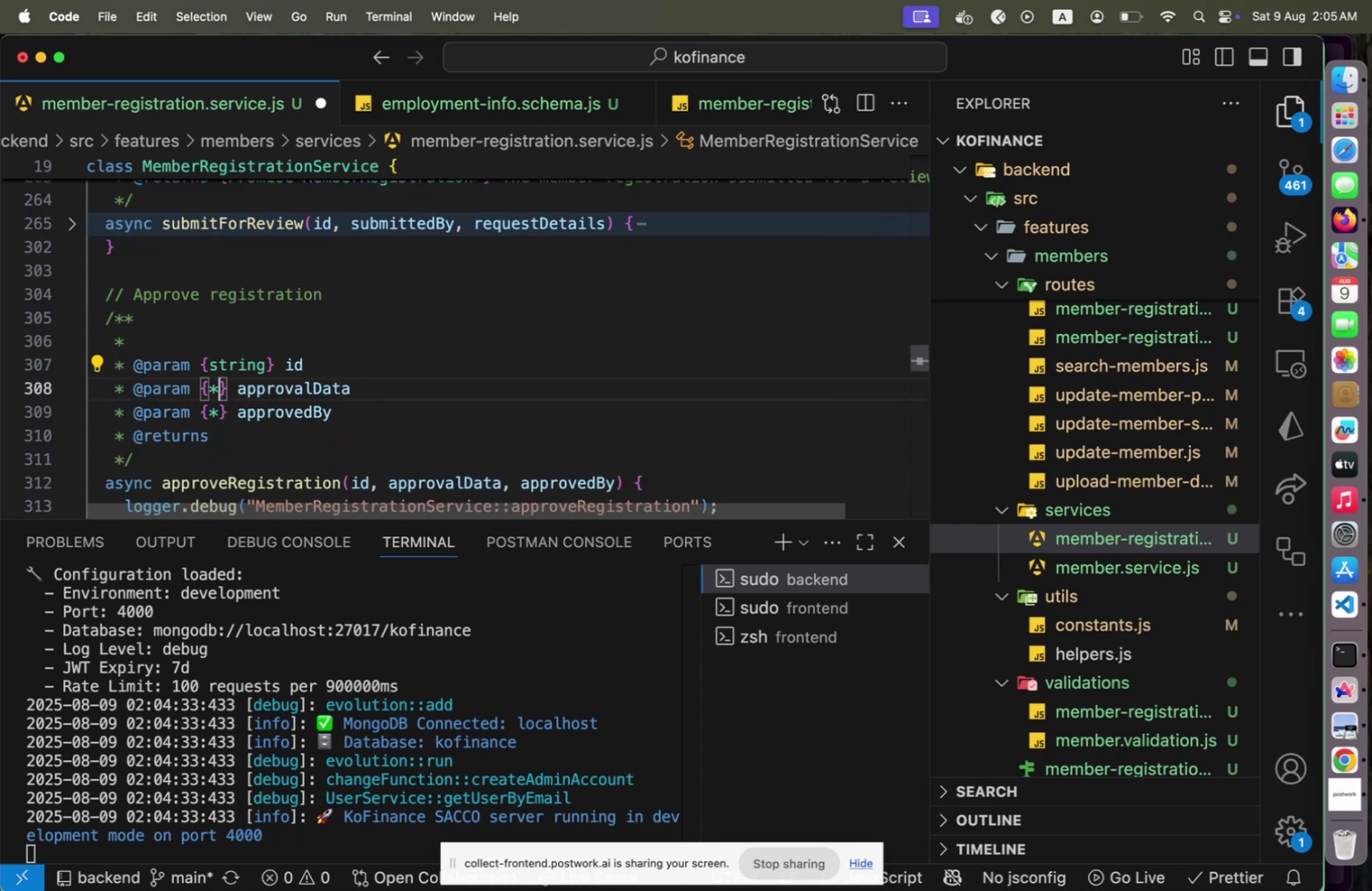 
key(ArrowLeft)
 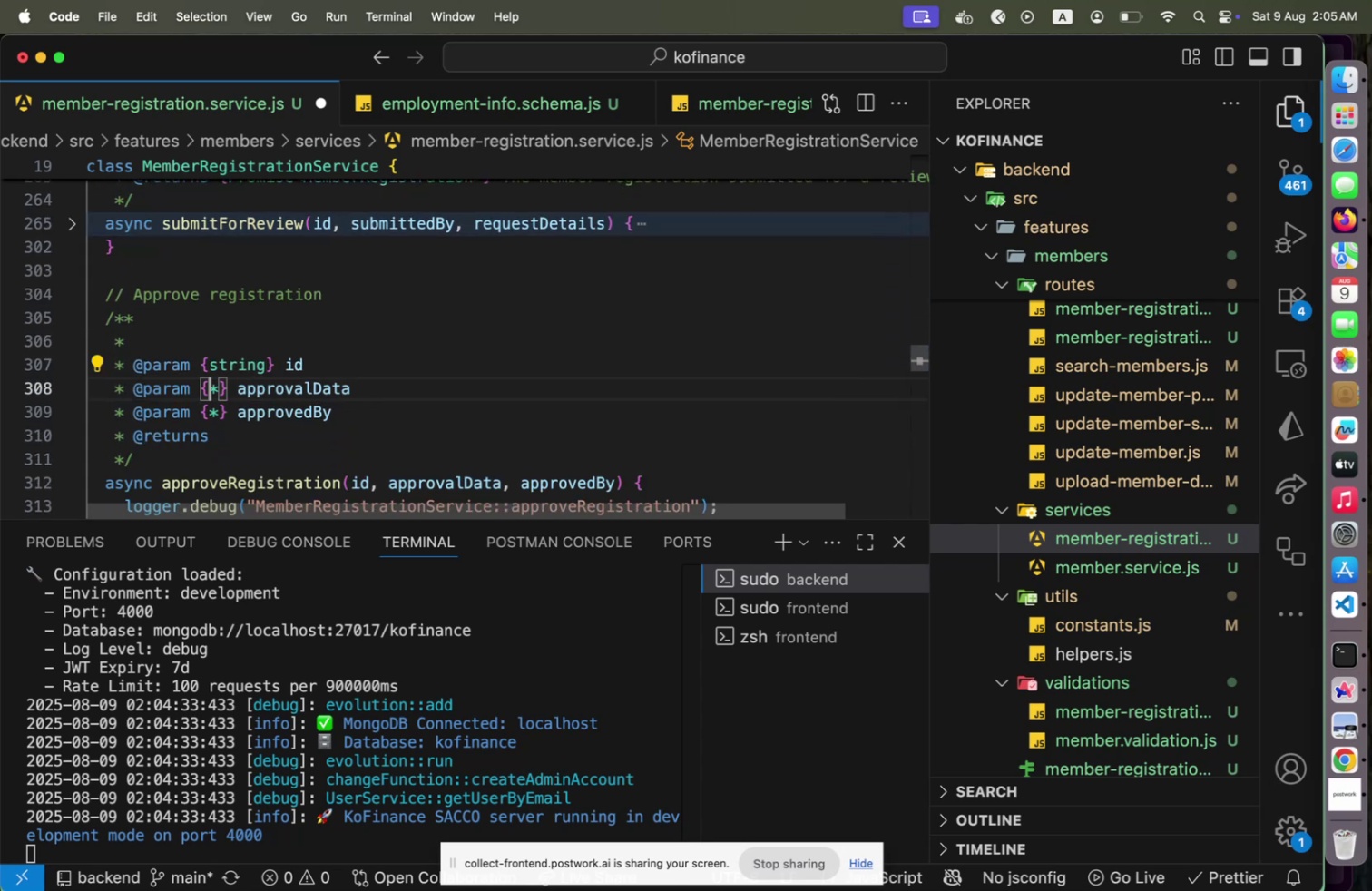 
key(ArrowRight)
 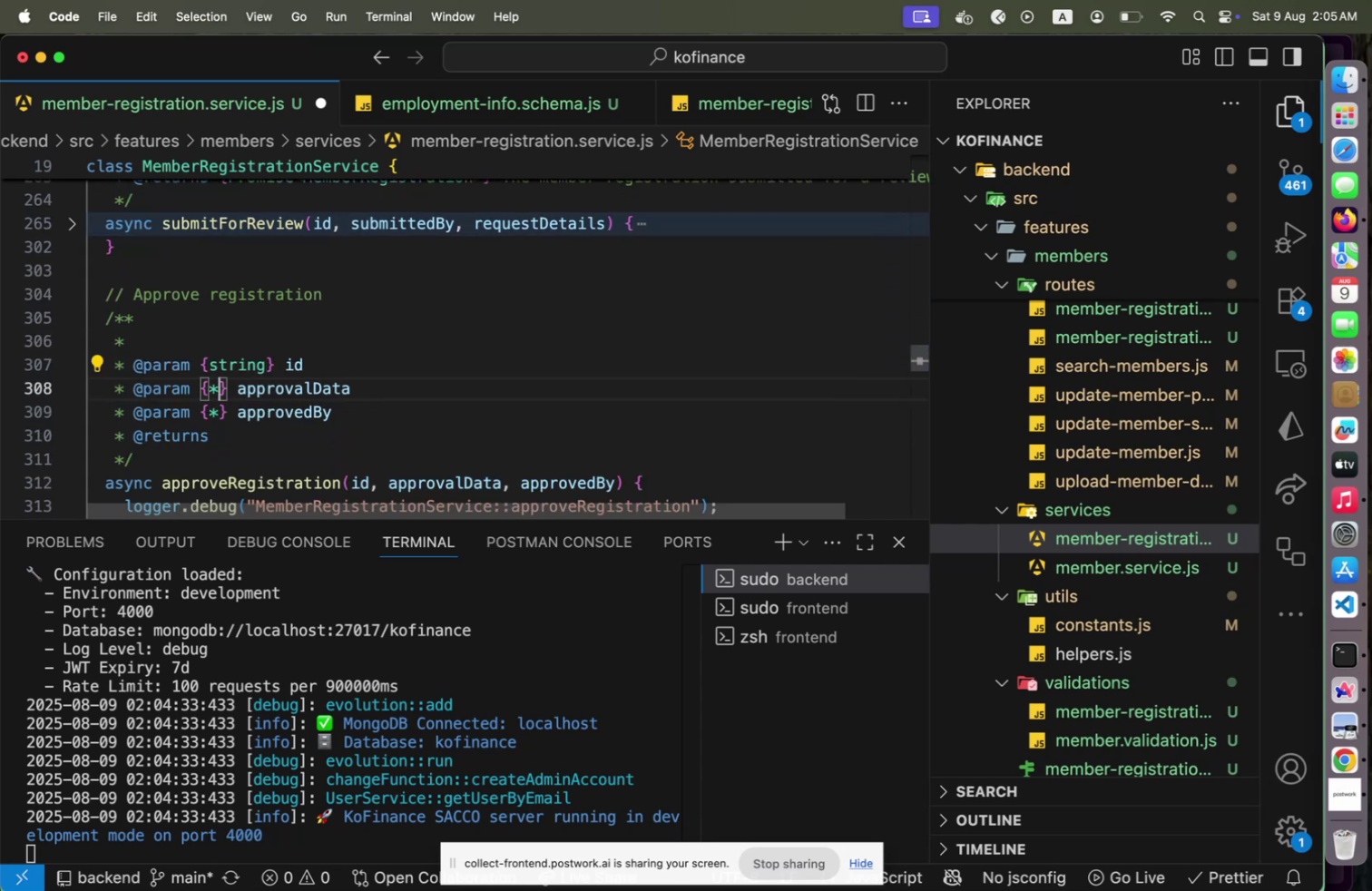 
type(=object)
key(Backspace)
key(Backspace)
 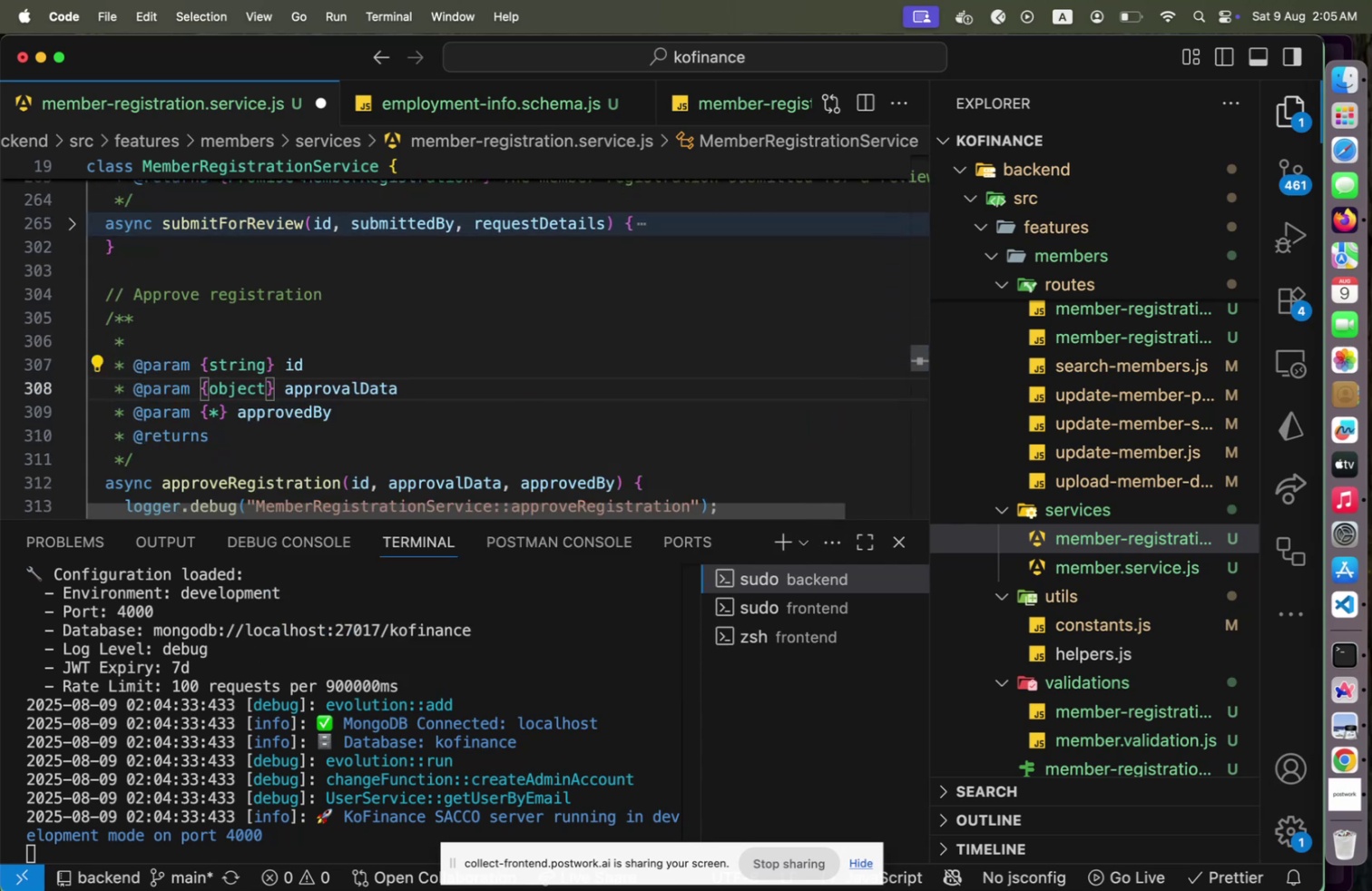 
hold_key(key=ArrowLeft, duration=0.87)
 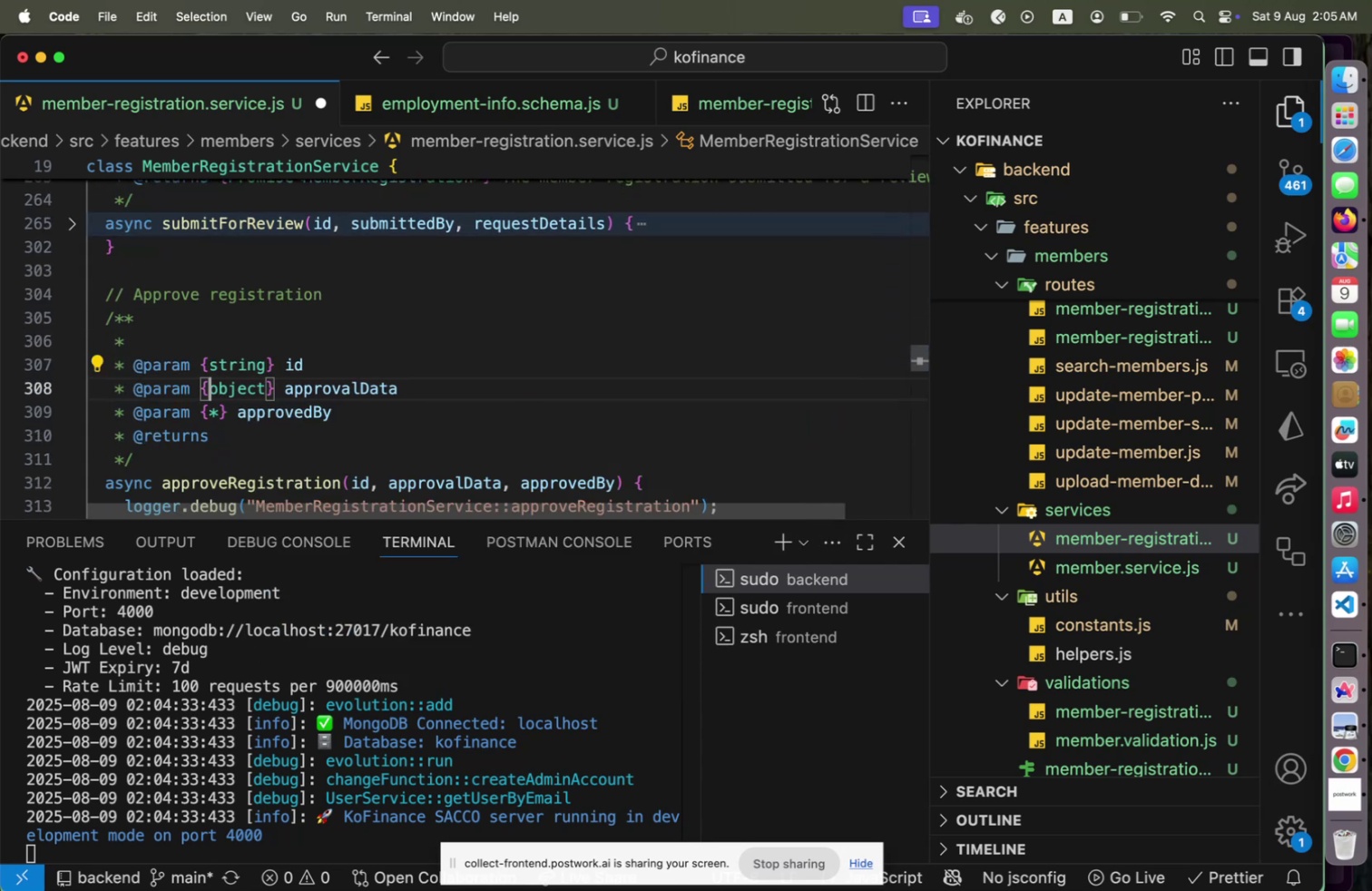 
key(ArrowDown)
 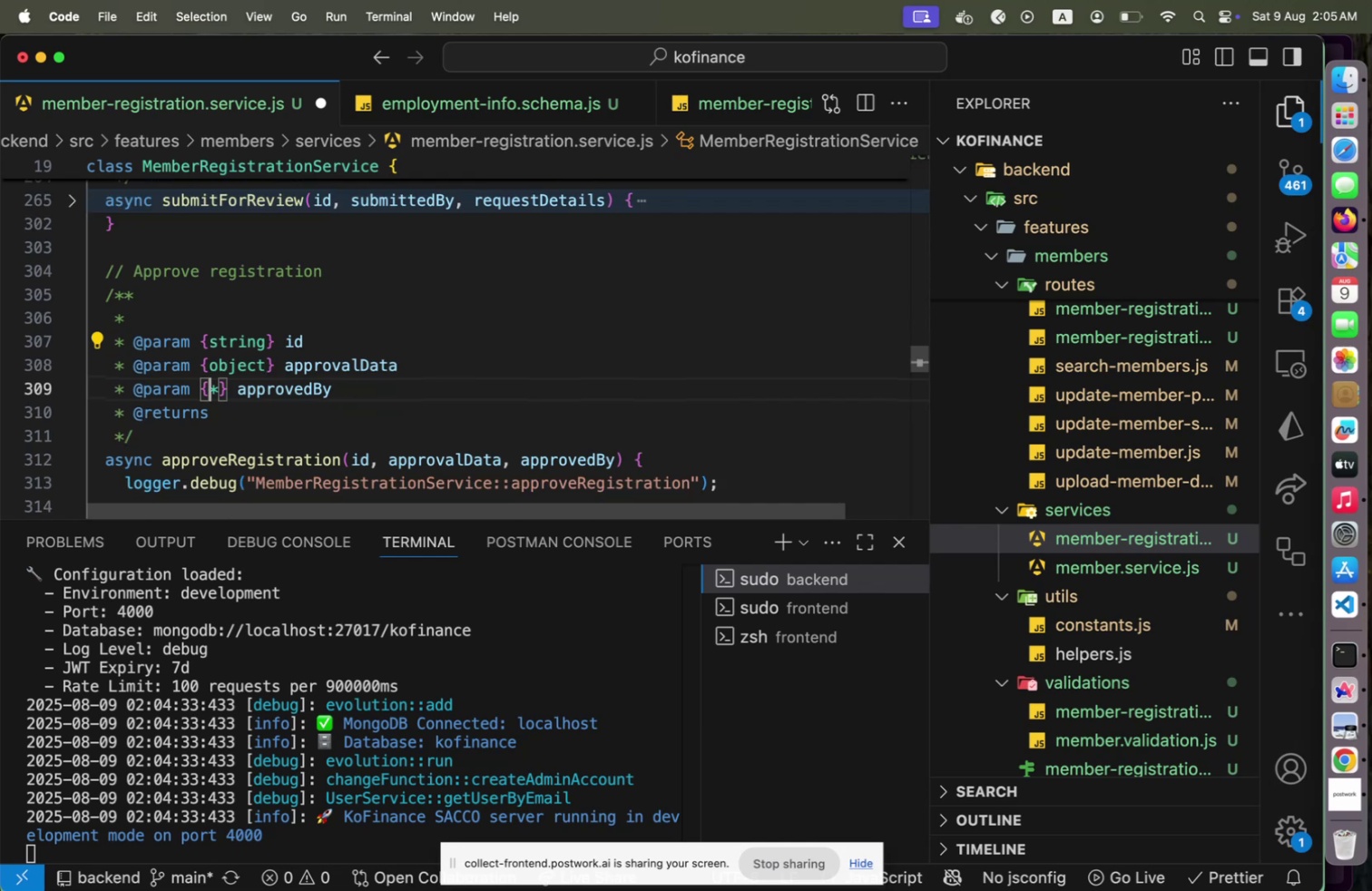 
key(Shift+ArrowRight)
 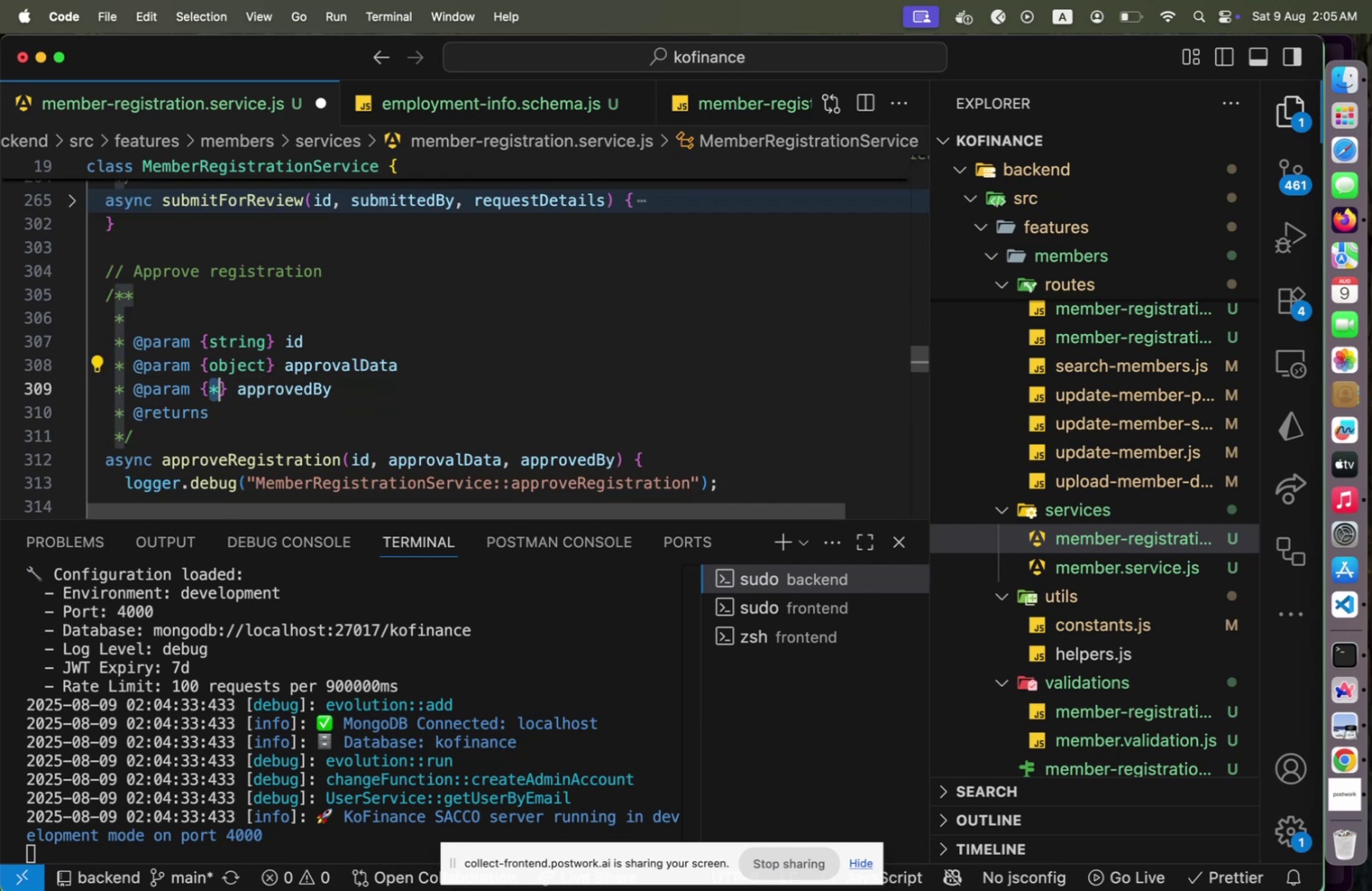 
type(string[End])
 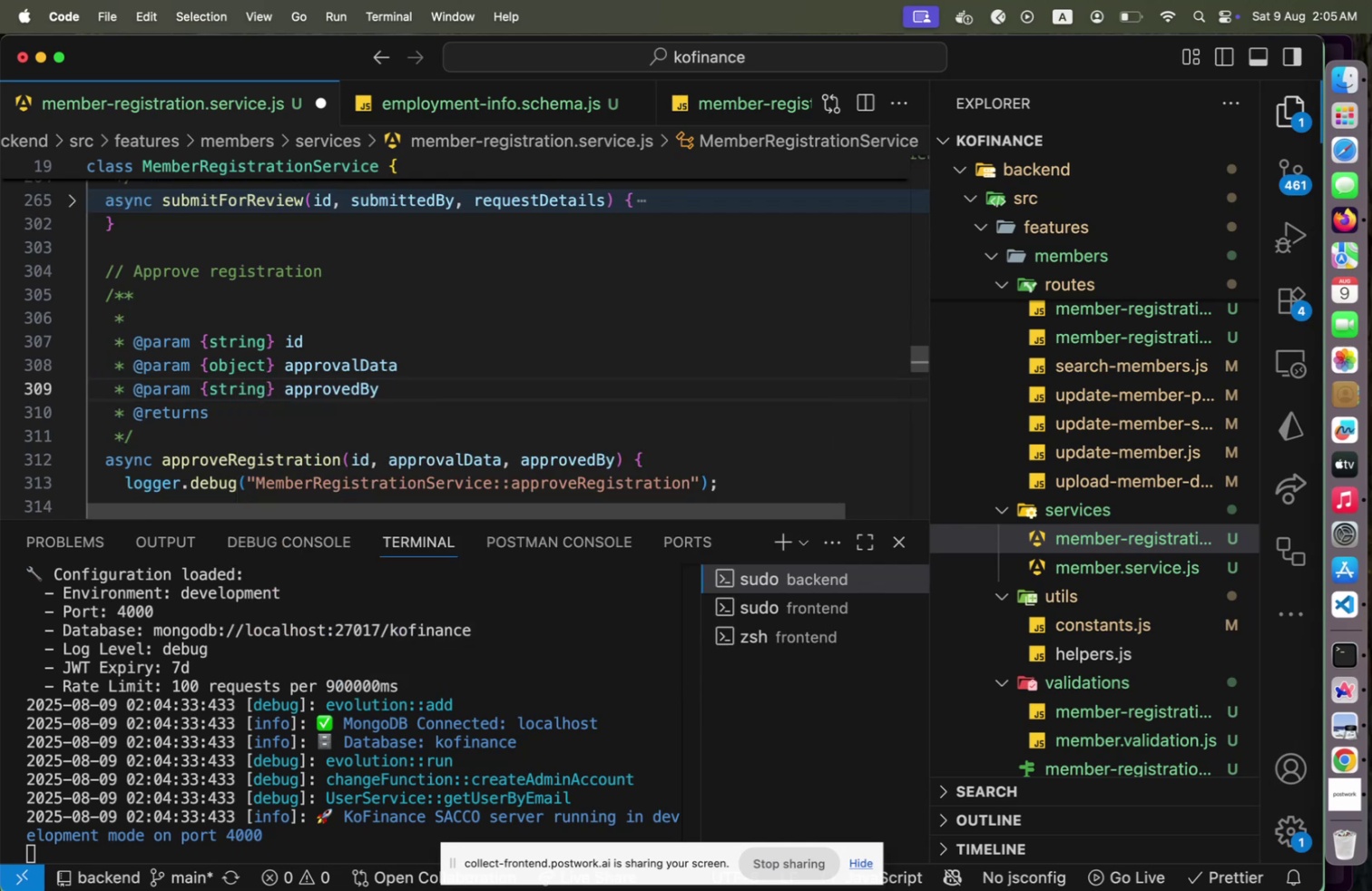 
key(Alt+Shift+OptionLeft)
 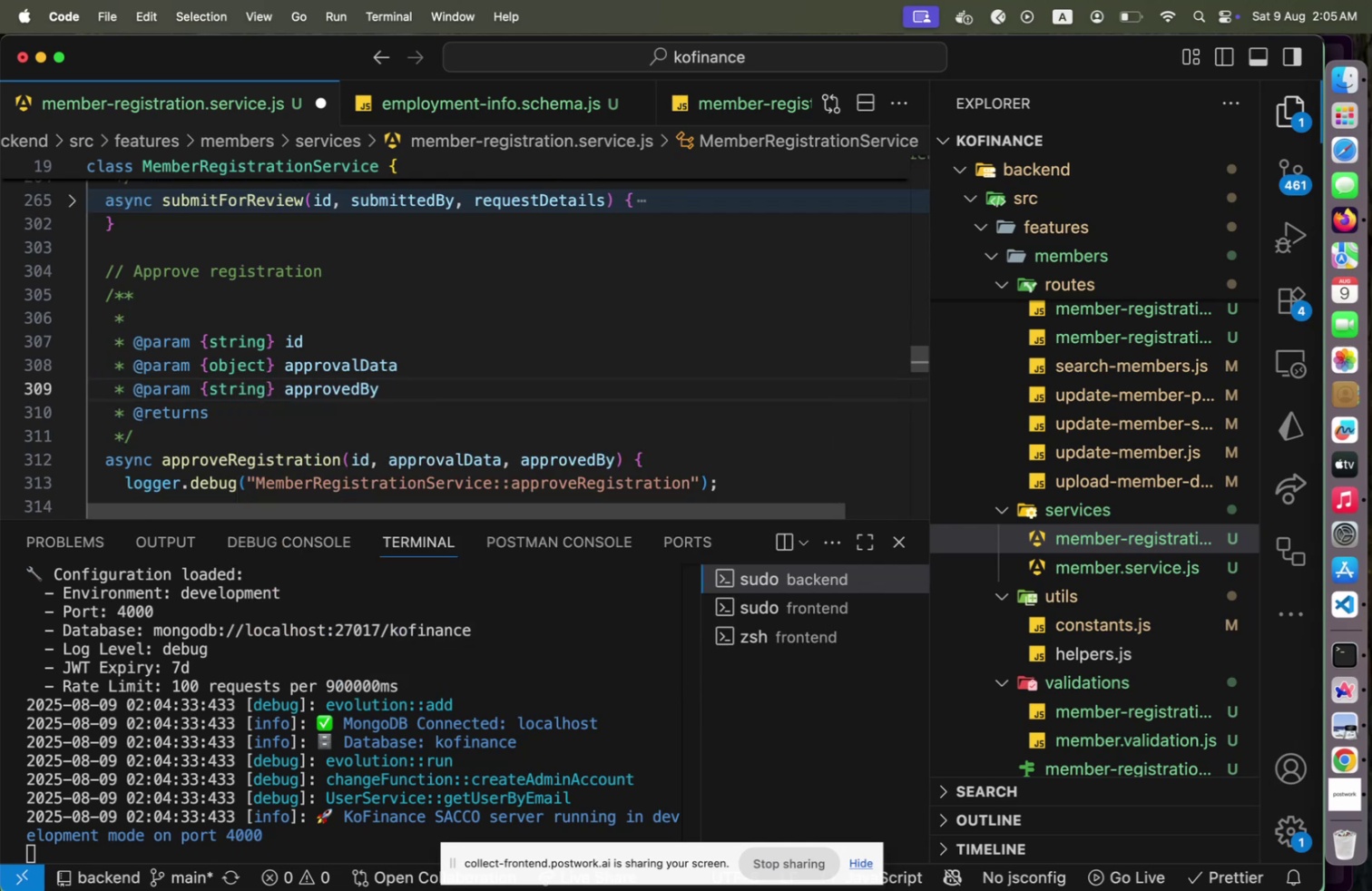 
key(Alt+Shift+ArrowDown)
 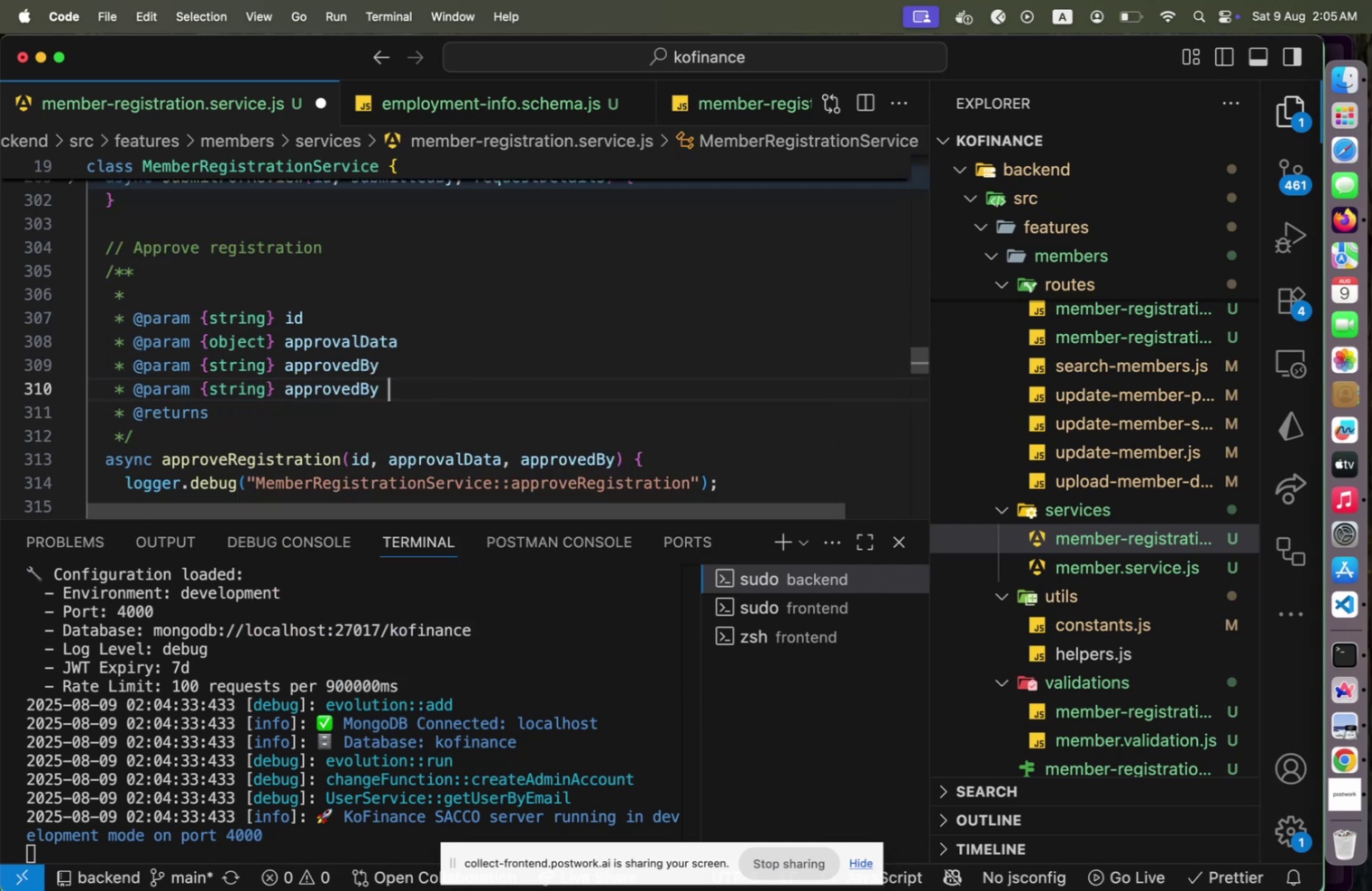 
hold_key(key=ArrowLeft, duration=0.38)
 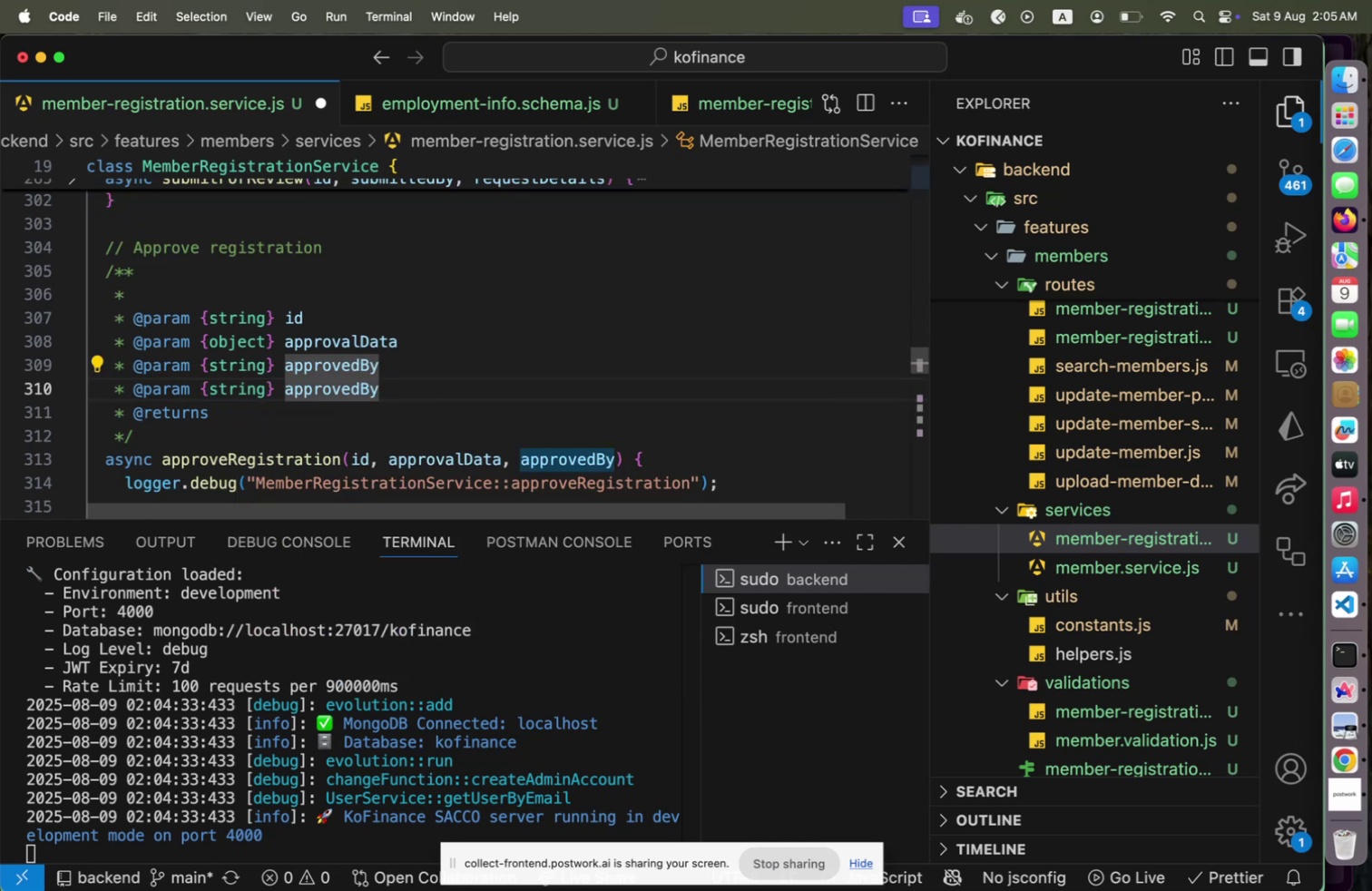 
key(Shift+ArrowLeft)
 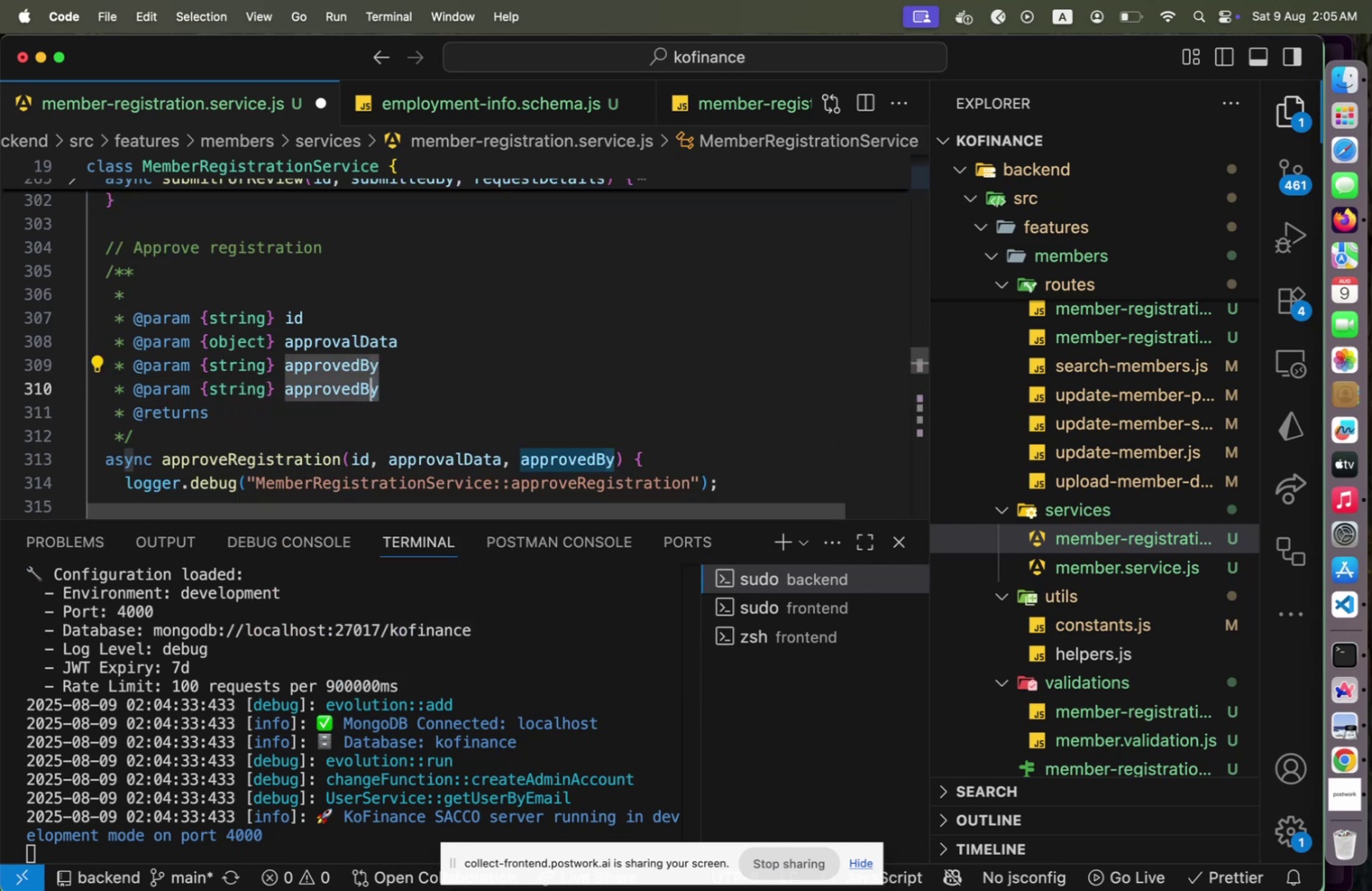 
key(Shift+ArrowLeft)
 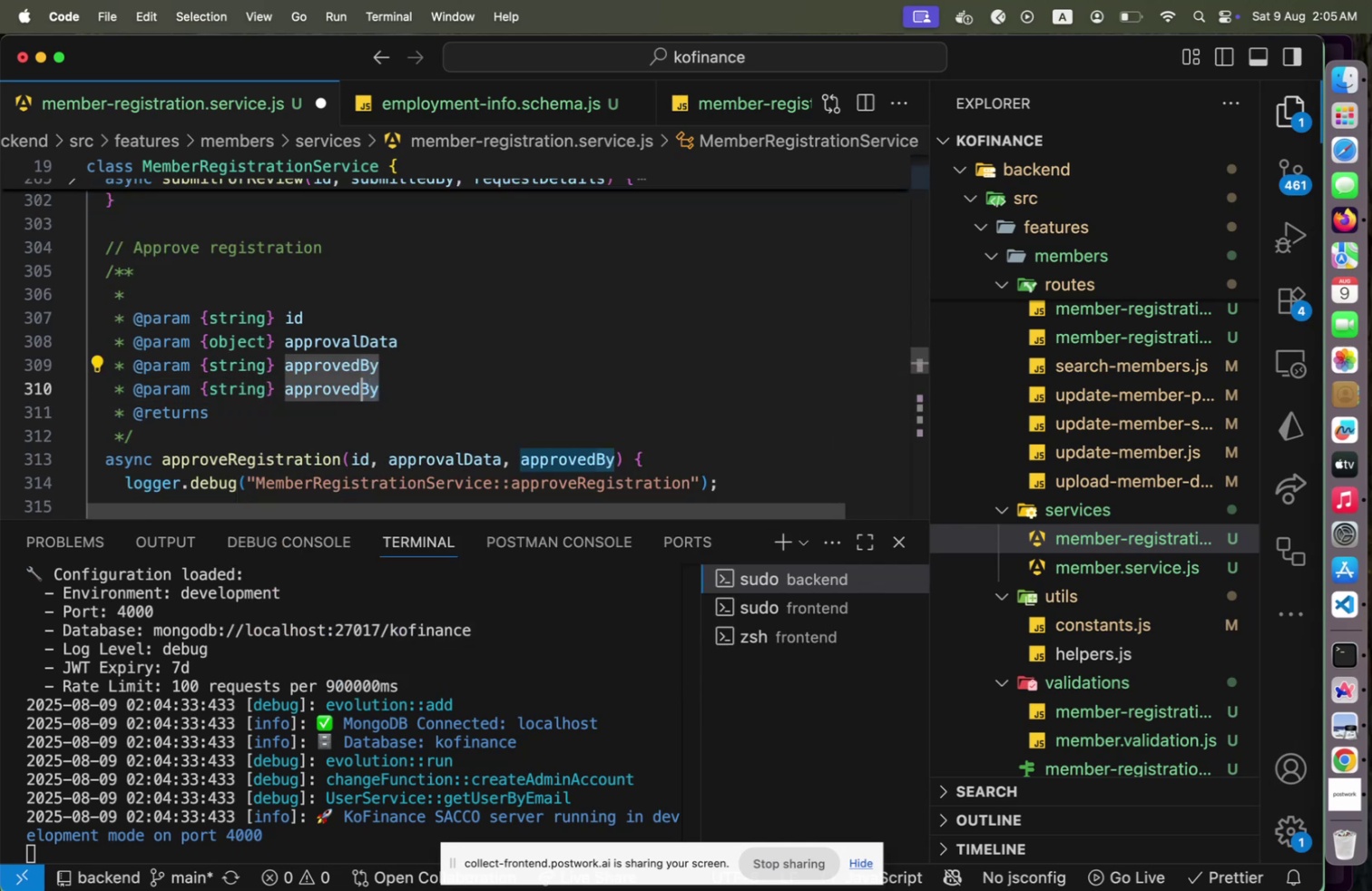 
key(Shift+ArrowLeft)
 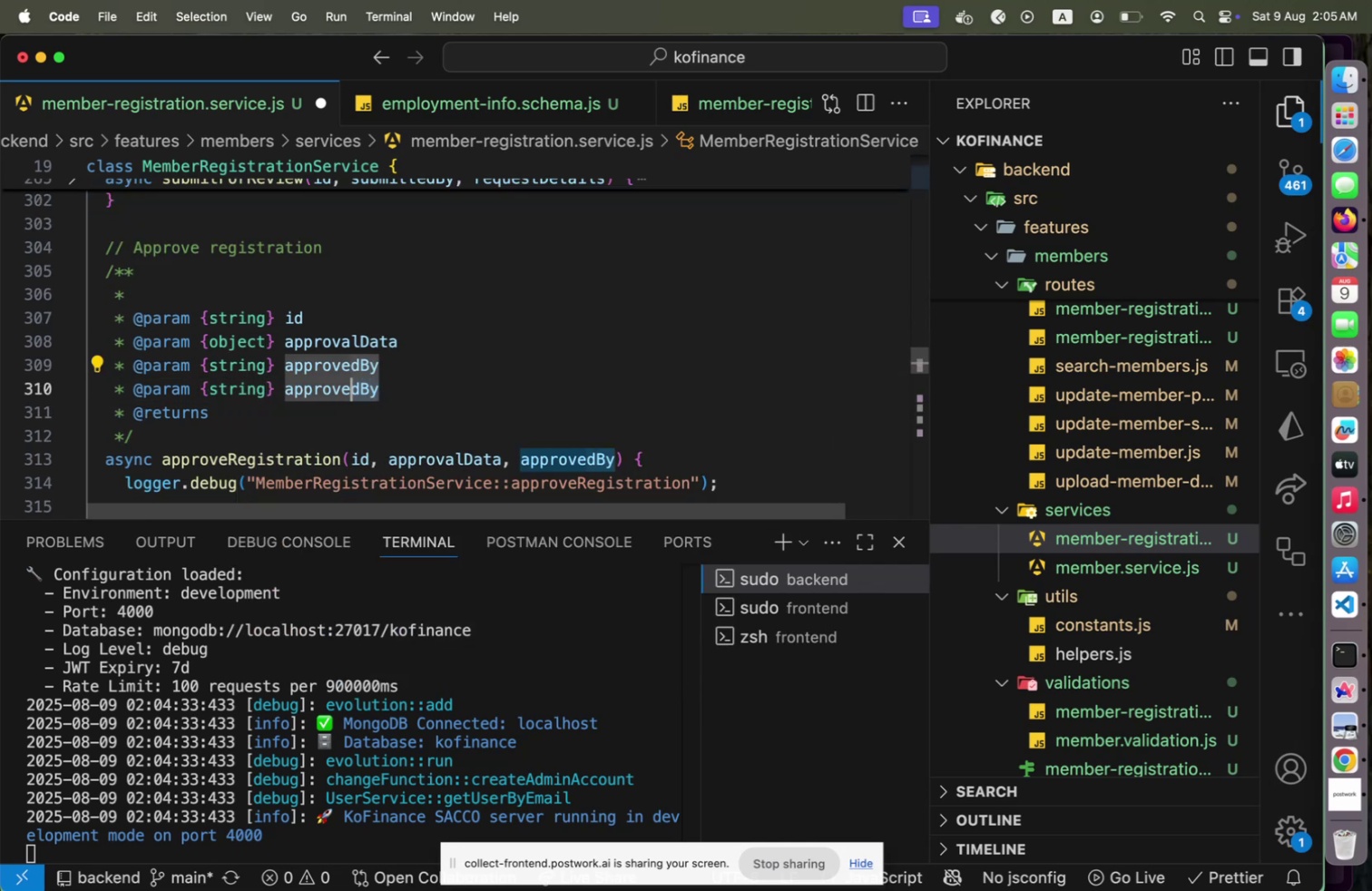 
key(Shift+ArrowLeft)
 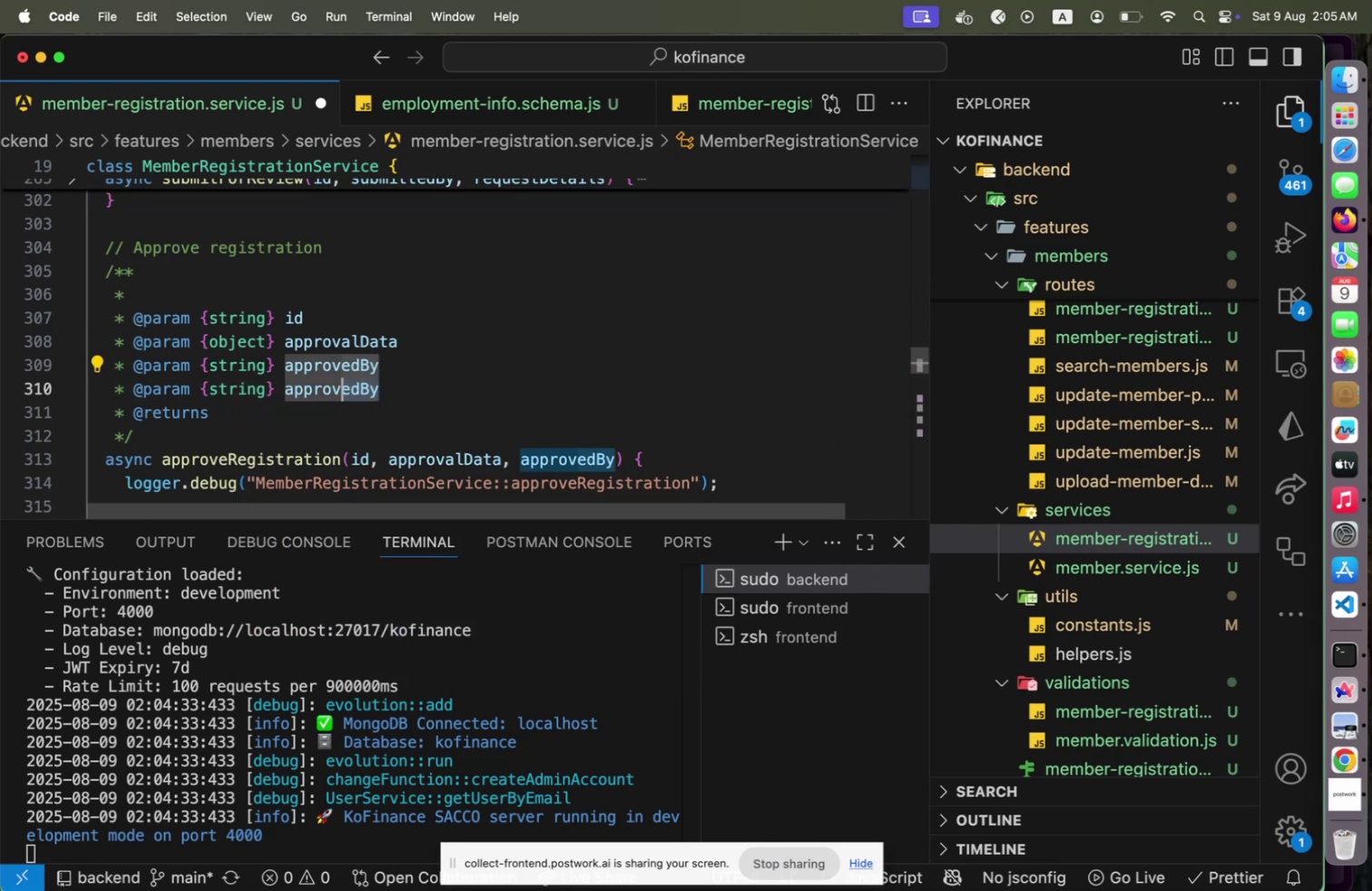 
key(Shift+ArrowLeft)
 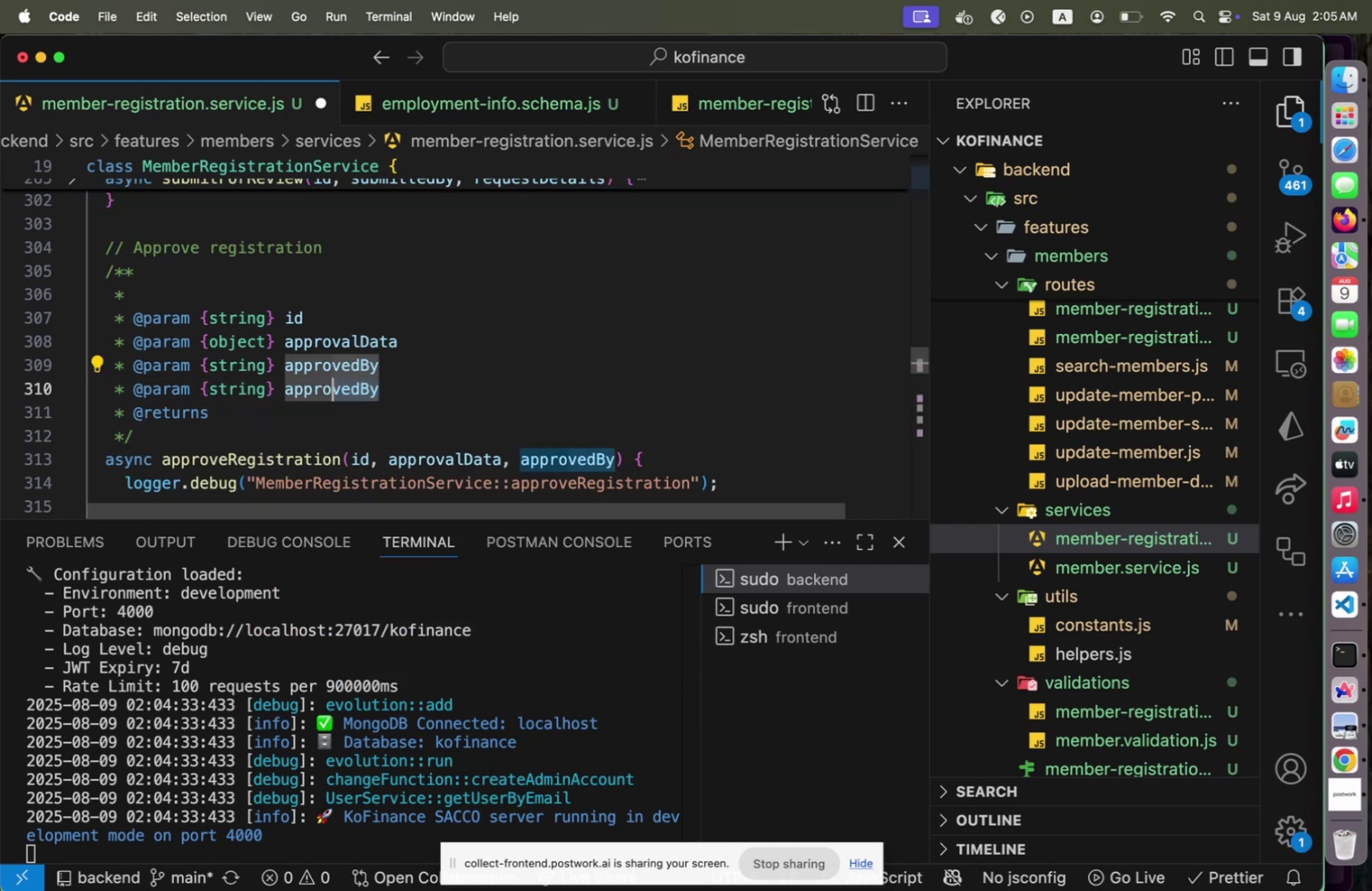 
key(Shift+ArrowLeft)
 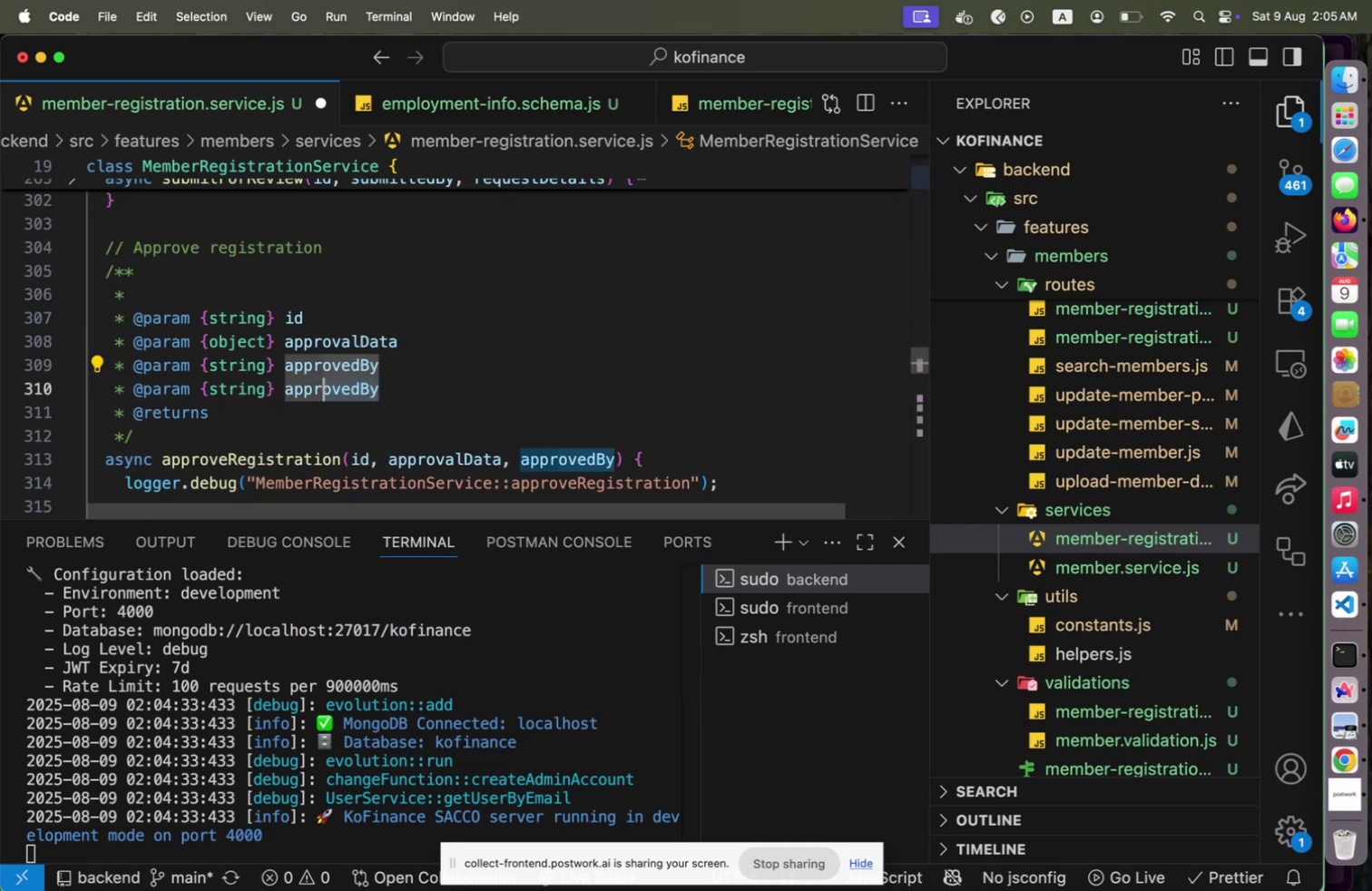 
key(Shift+ArrowLeft)
 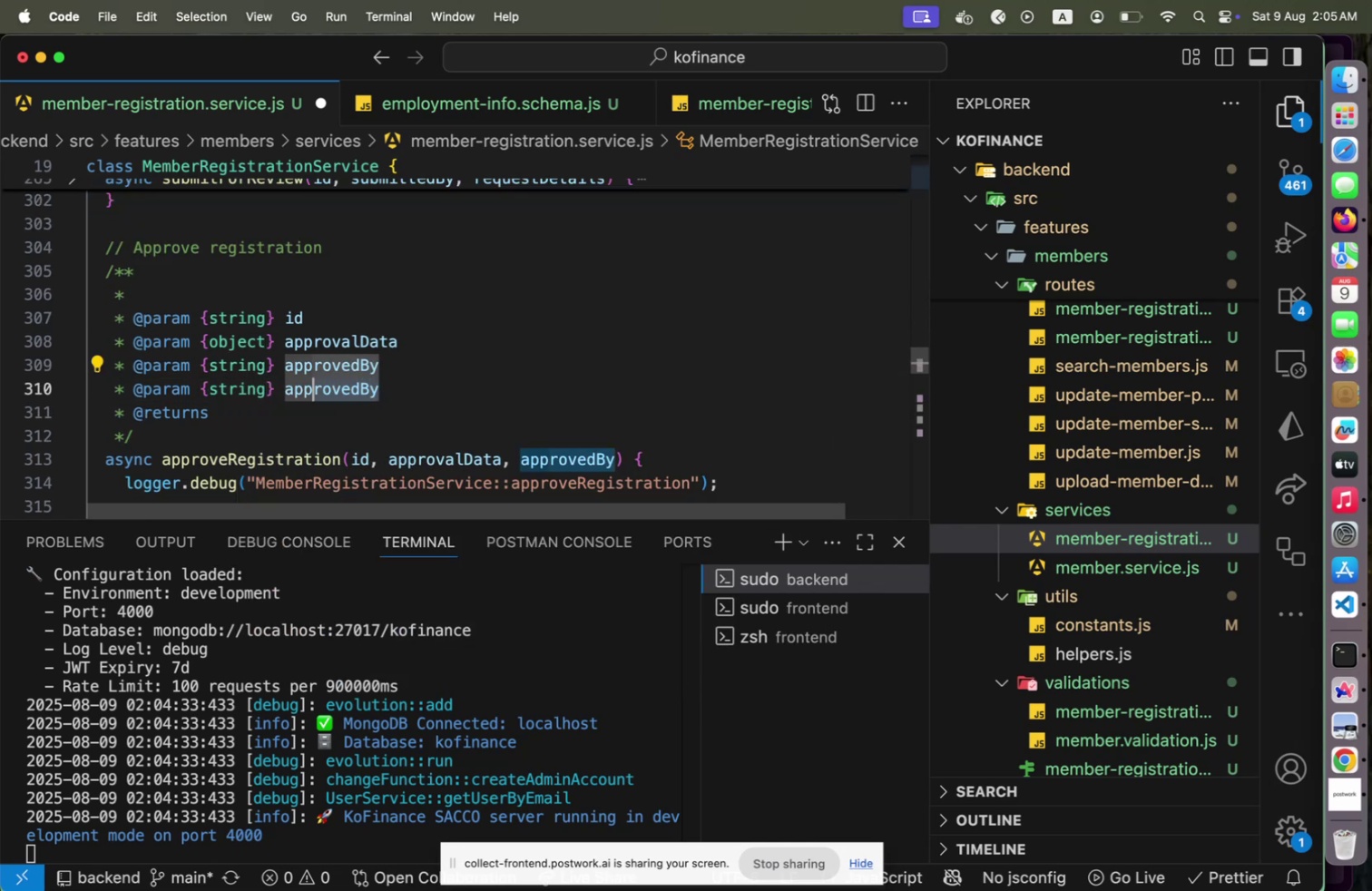 
key(Shift+ArrowLeft)
 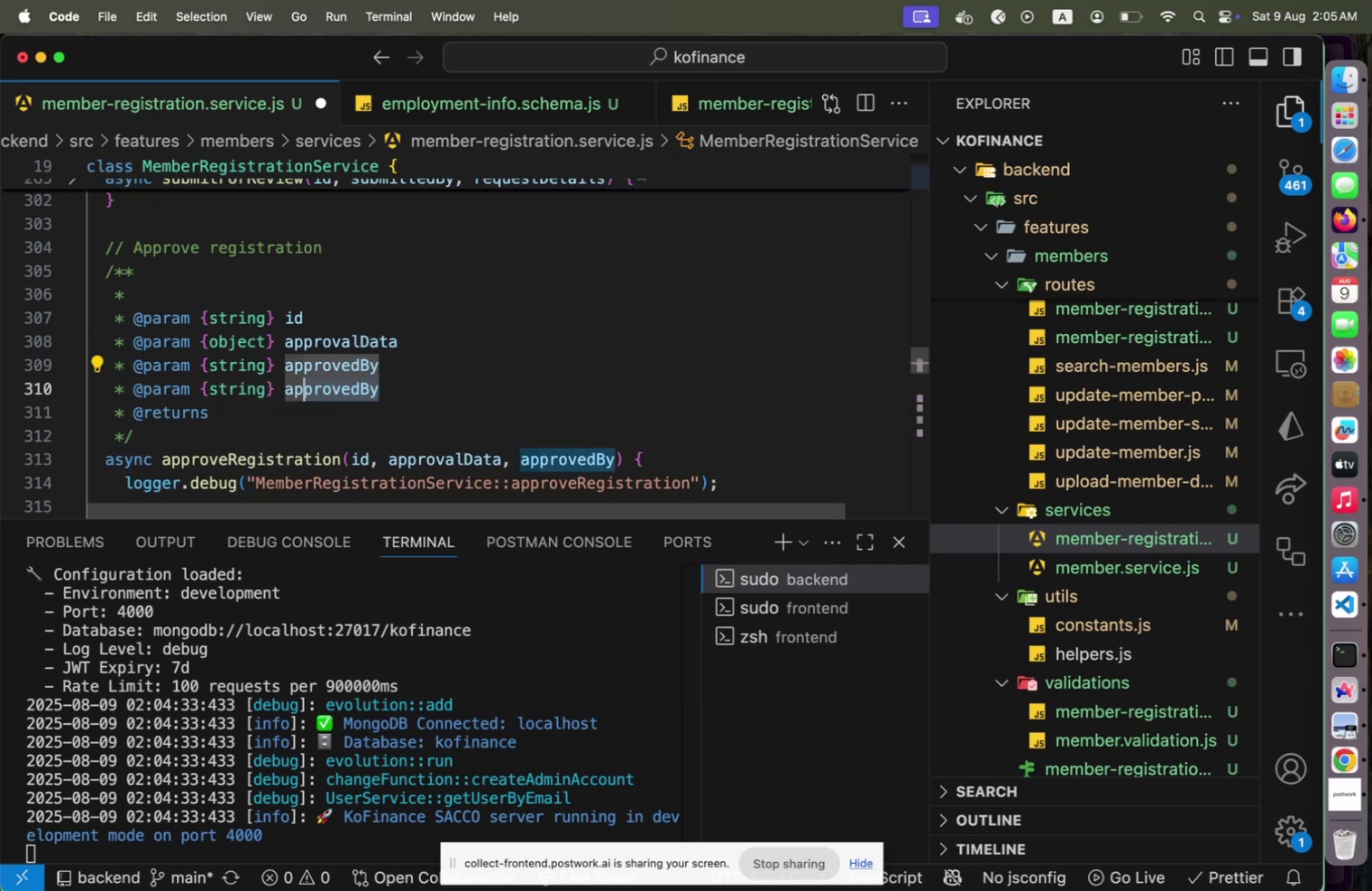 
key(Shift+ArrowLeft)
 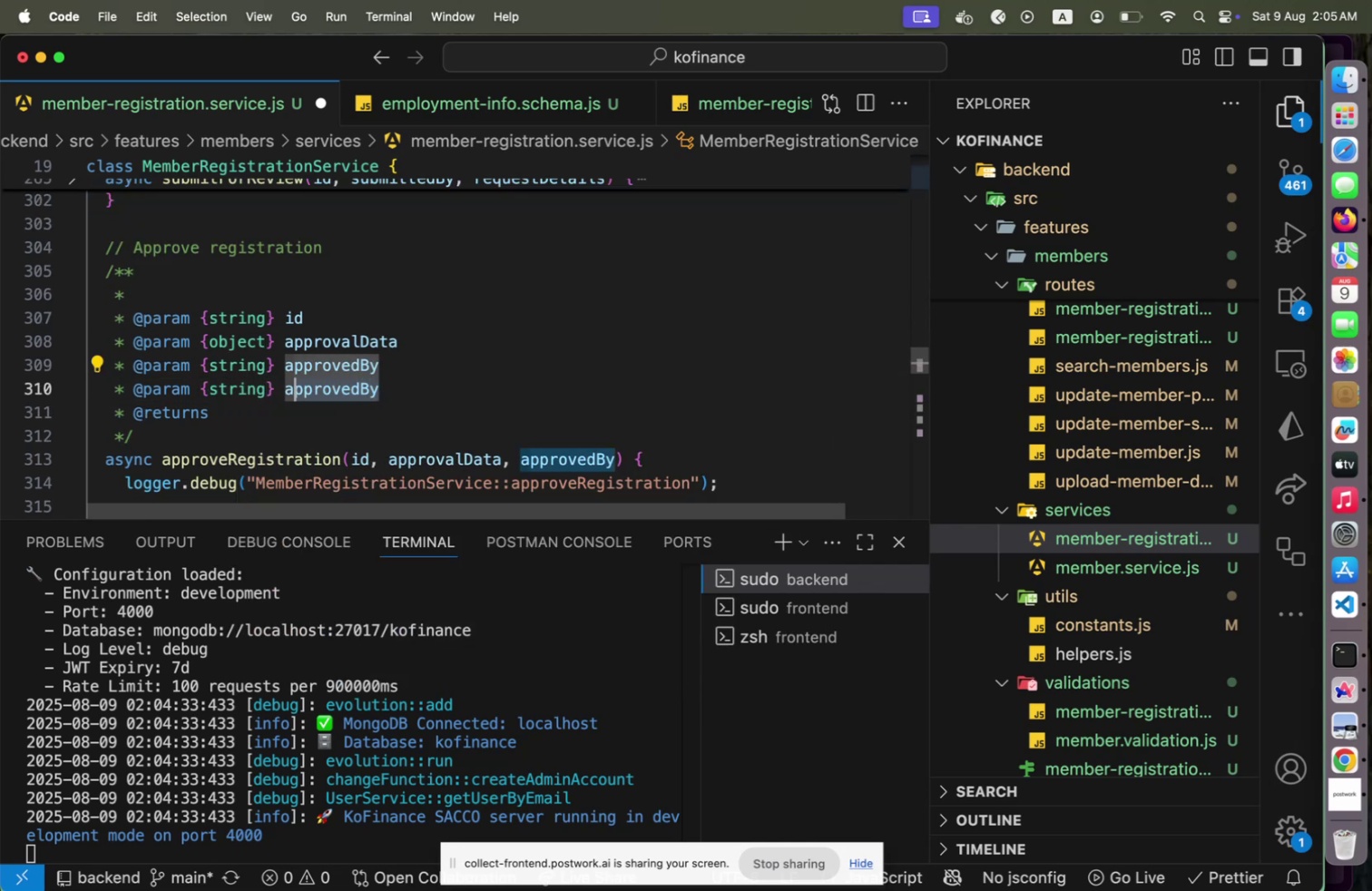 
key(Shift+ArrowLeft)
 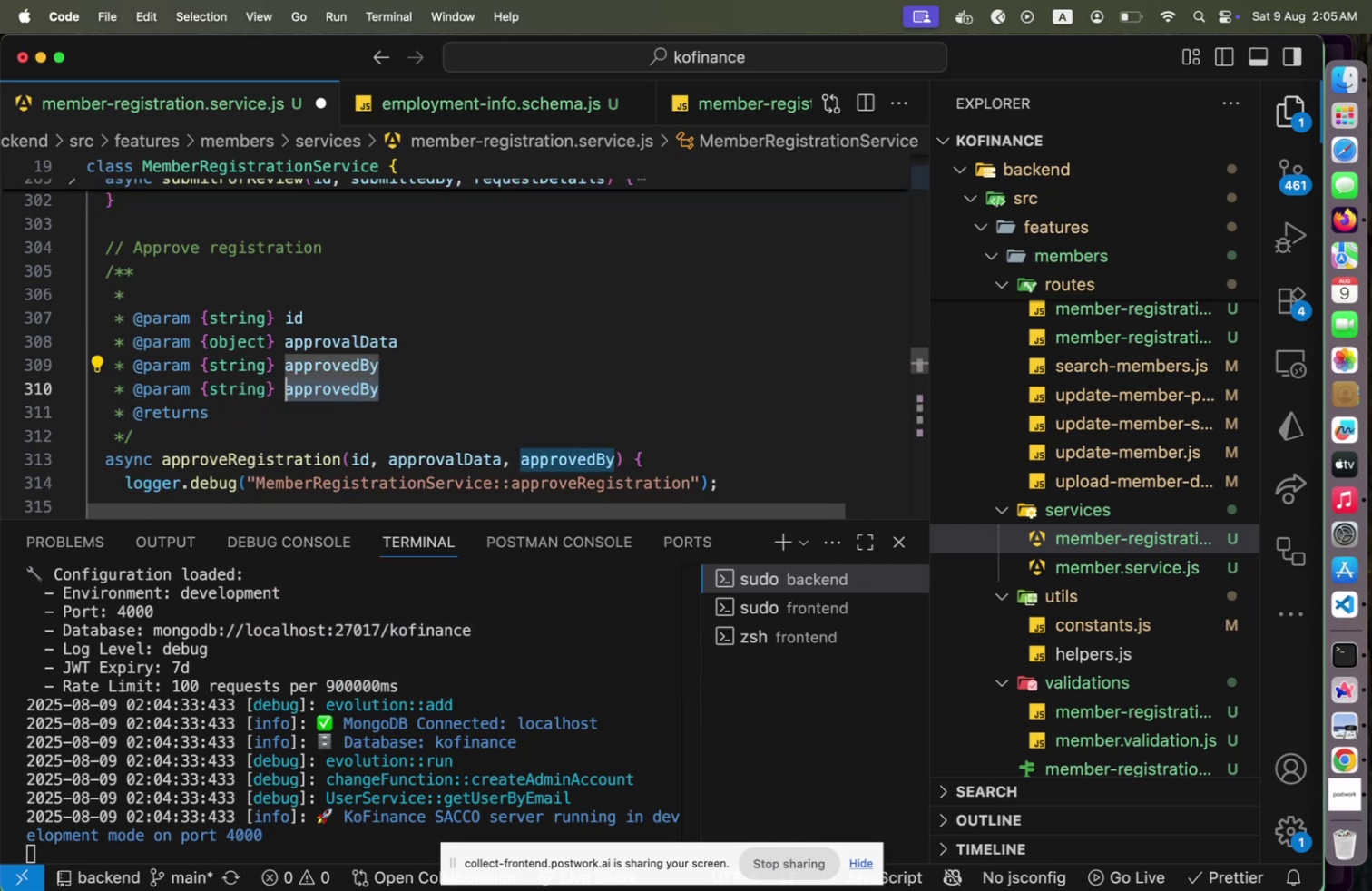 
type(request)
 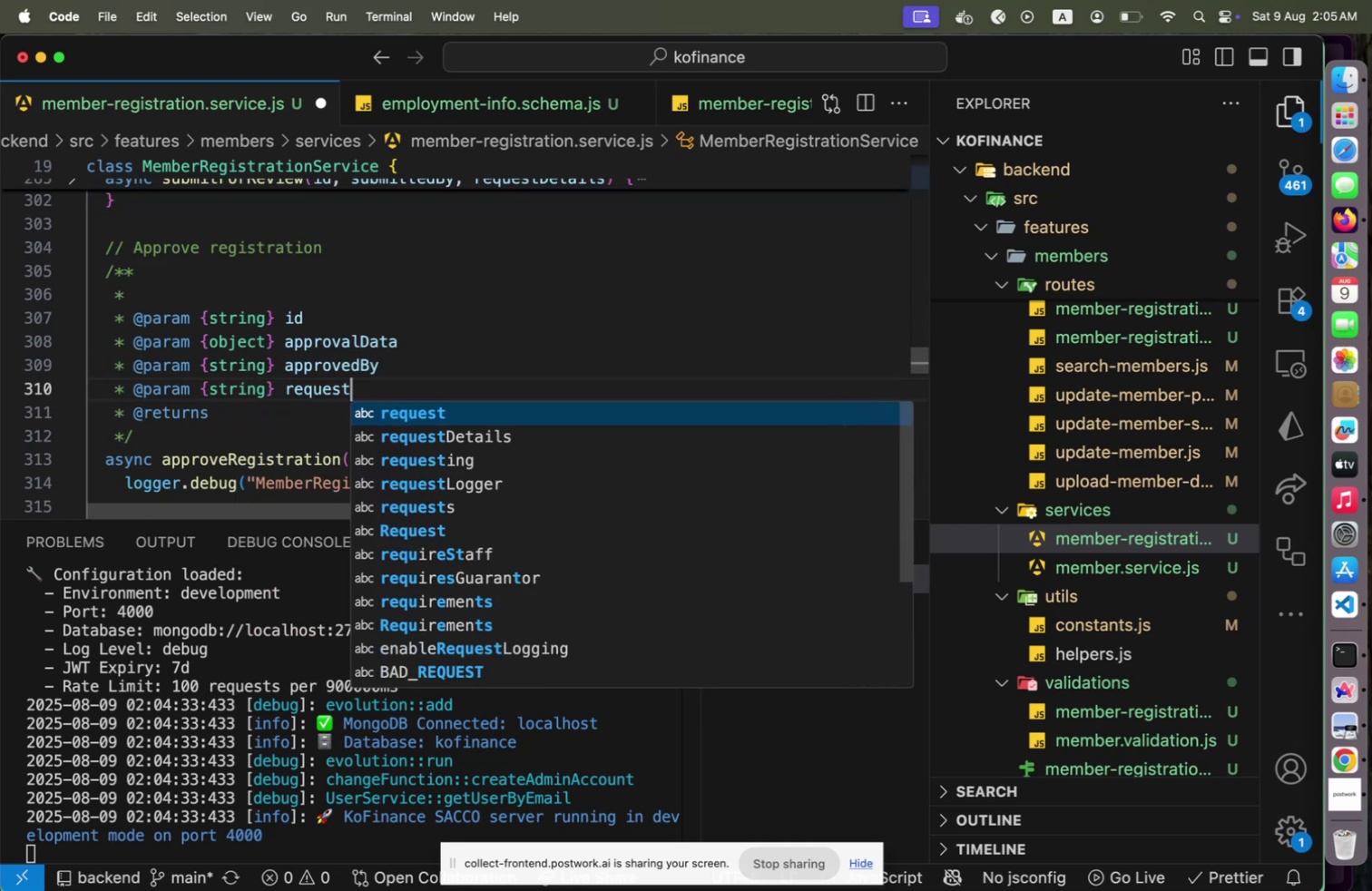 
key(ArrowDown)
 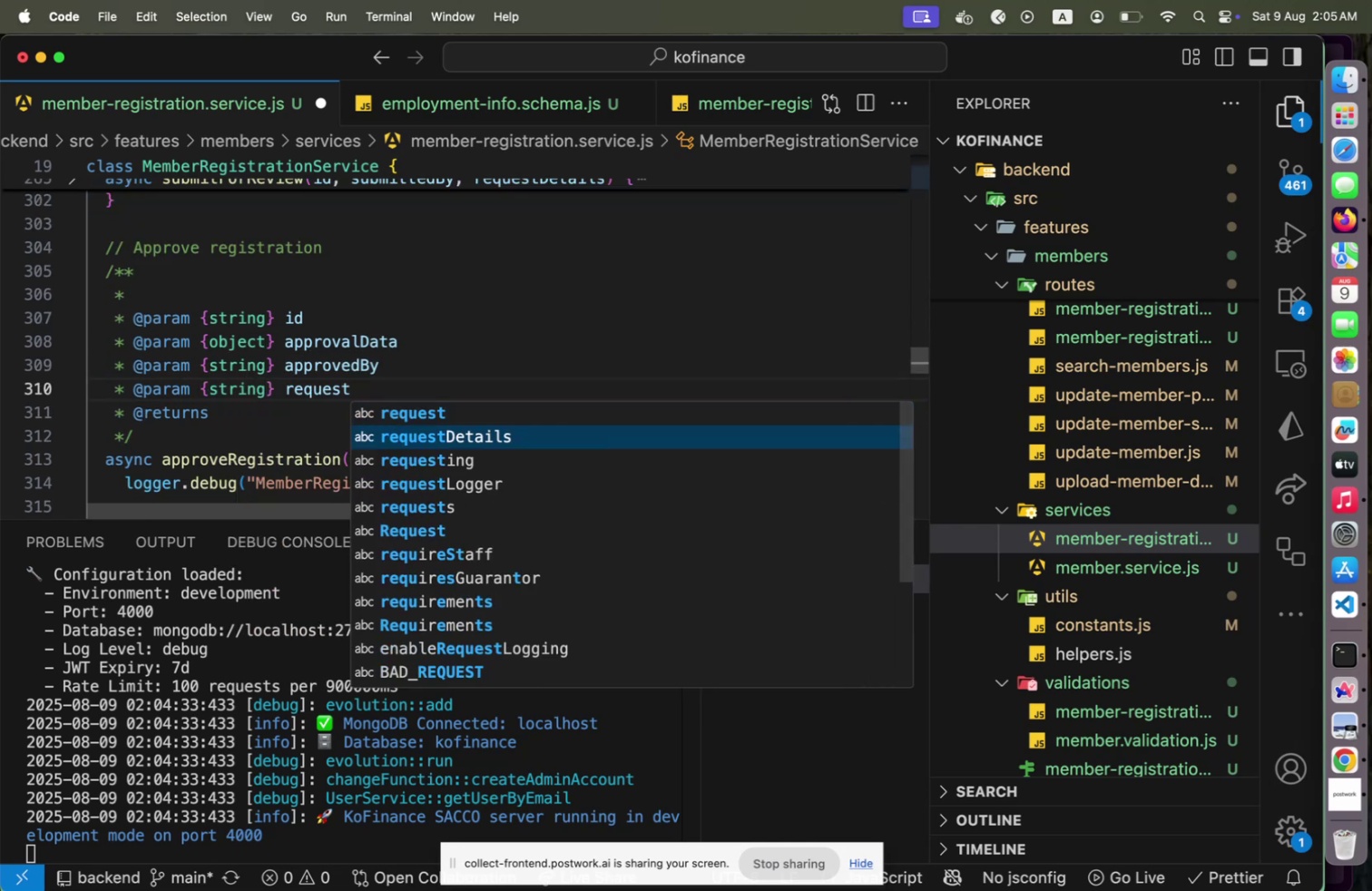 
key(Enter)
 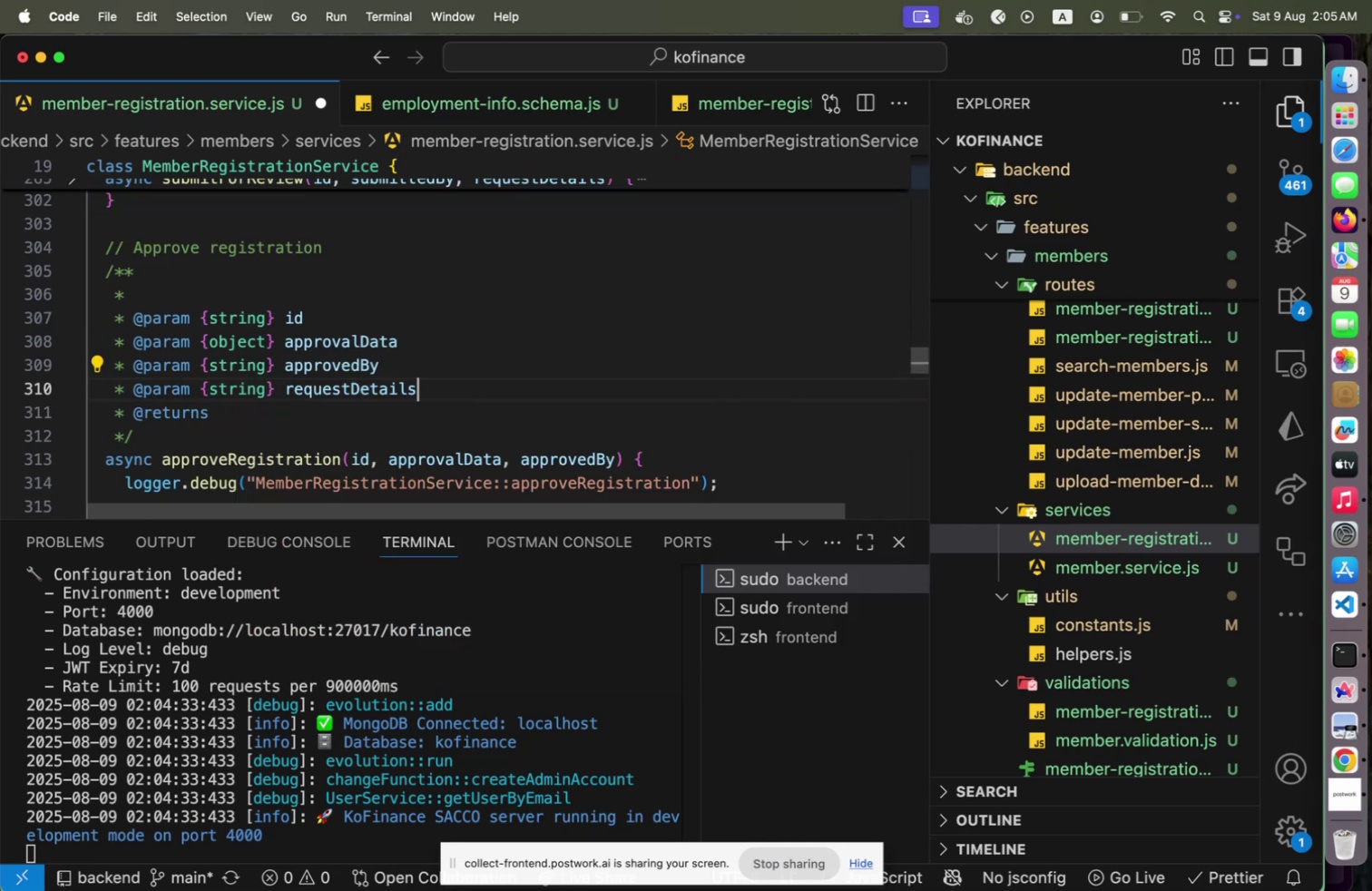 
hold_key(key=ArrowLeft, duration=1.51)
 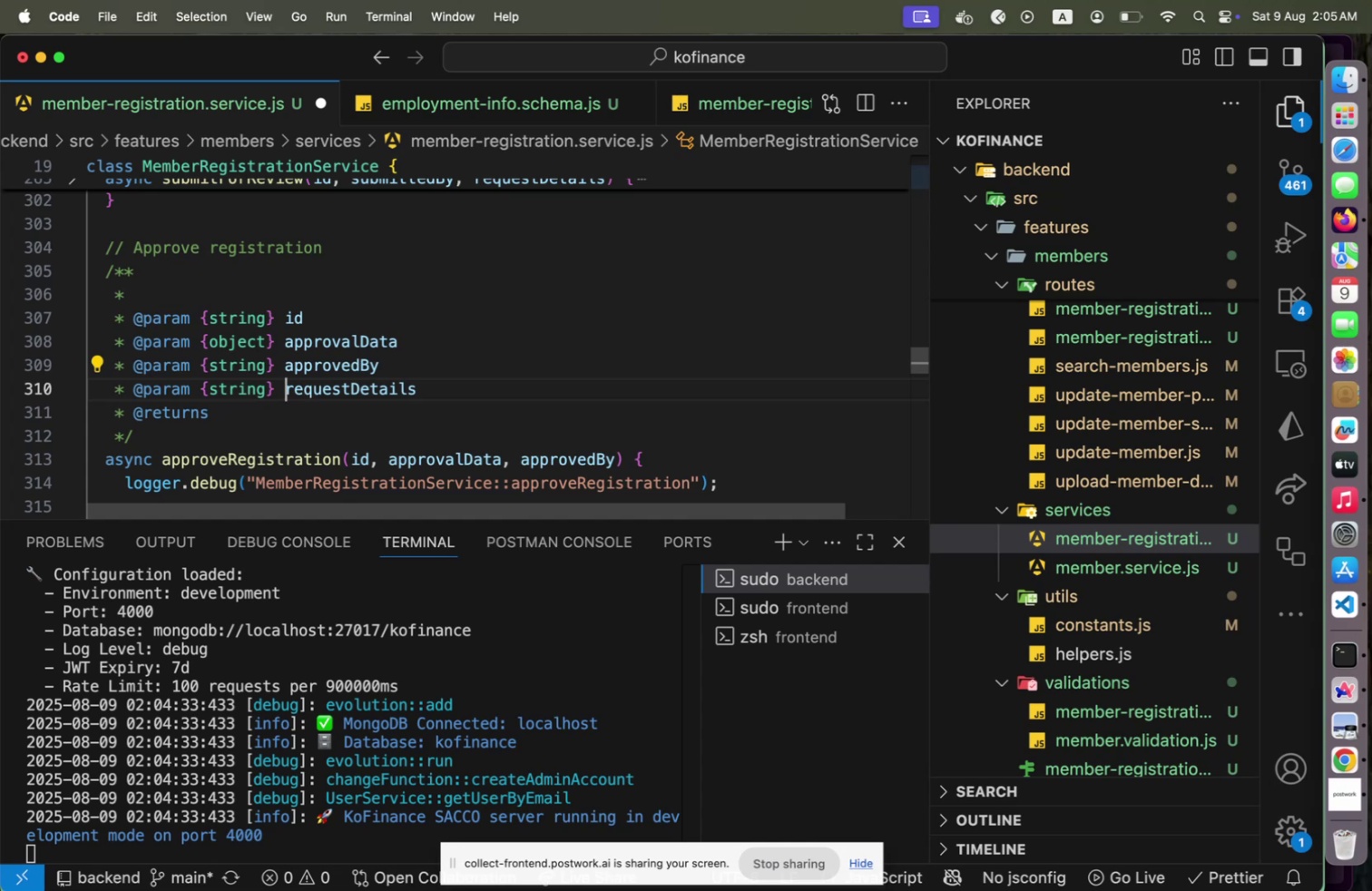 
key(ArrowLeft)
 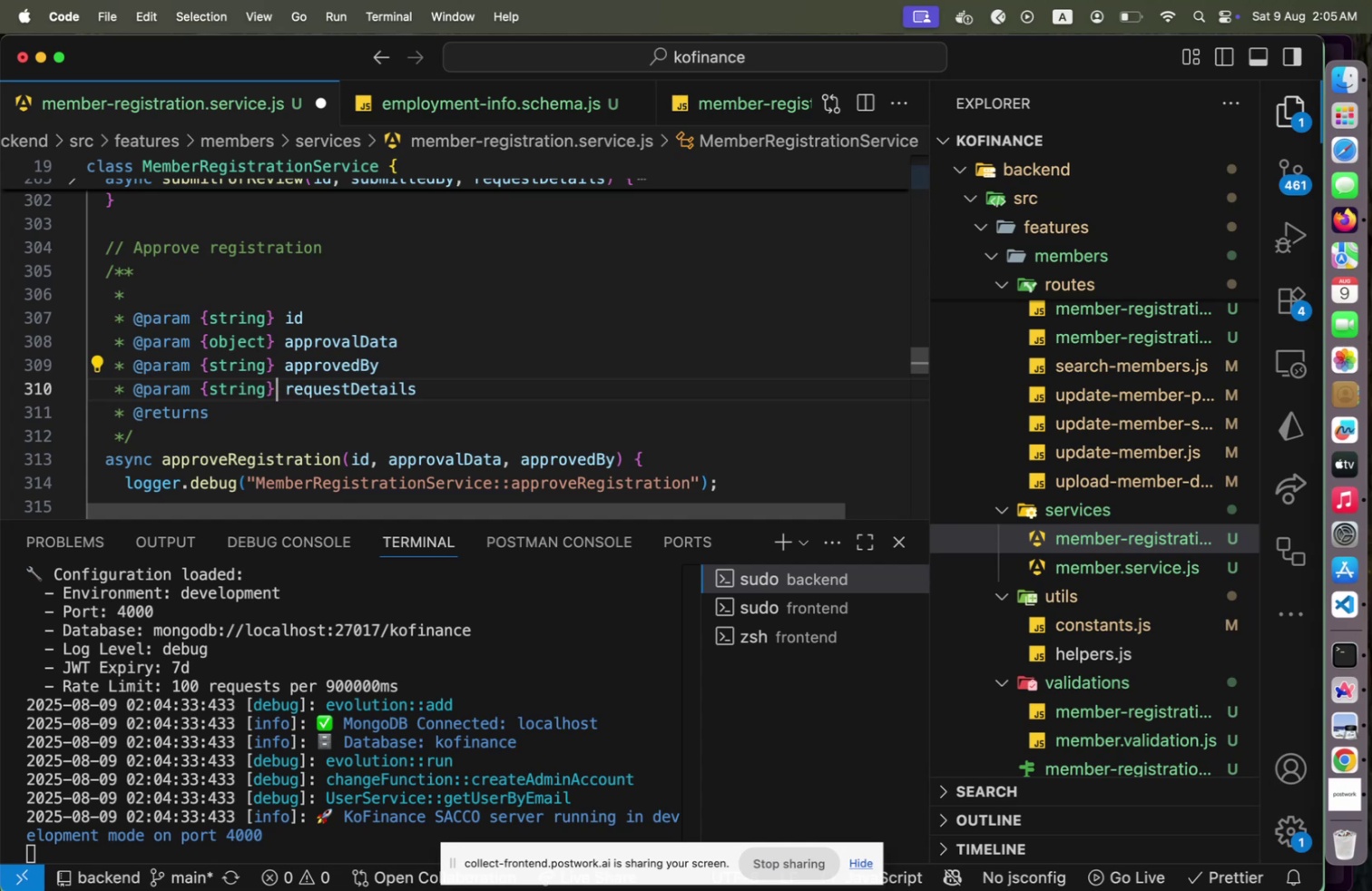 
key(ArrowLeft)
 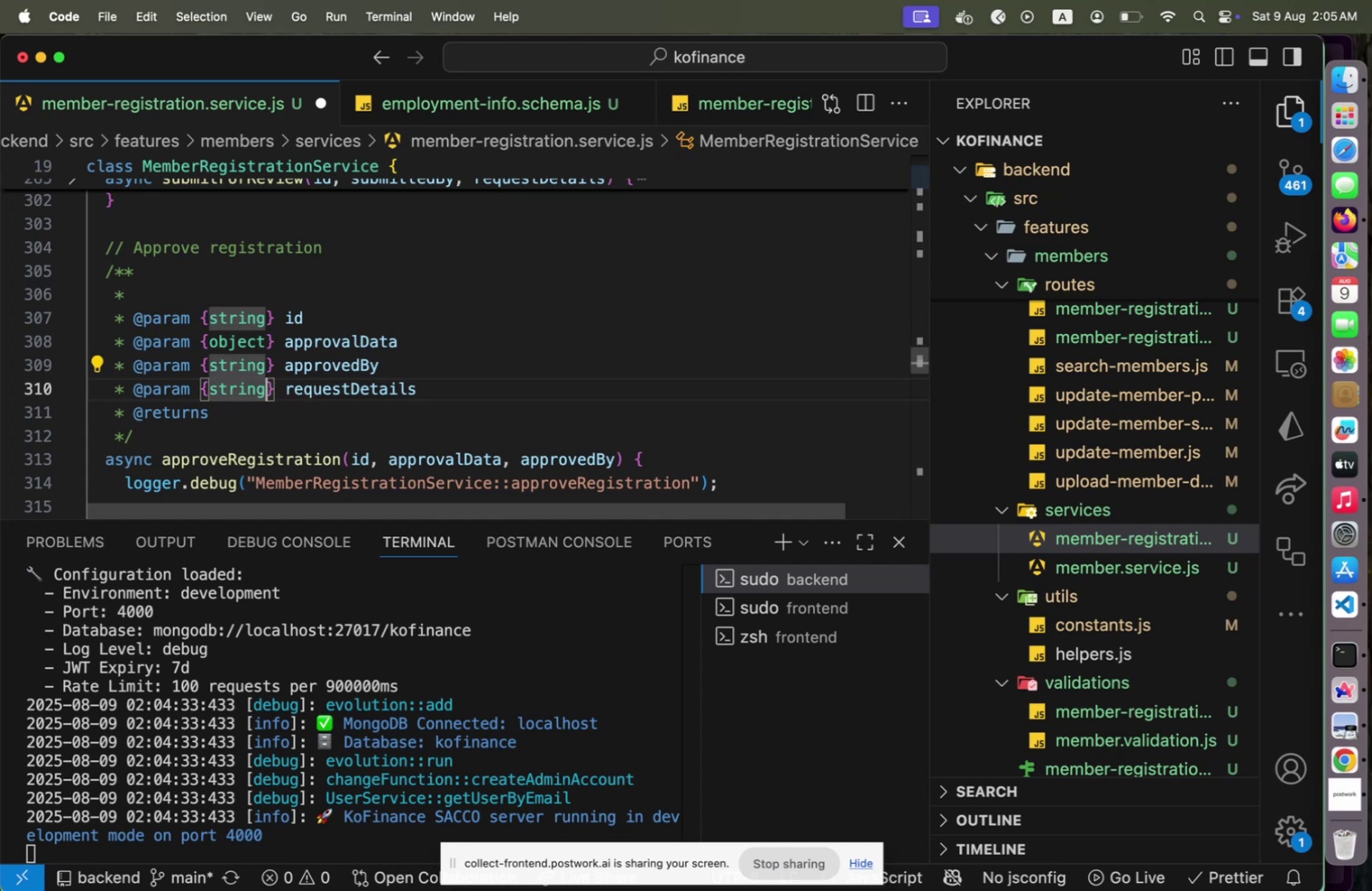 
key(Shift+ArrowLeft)
 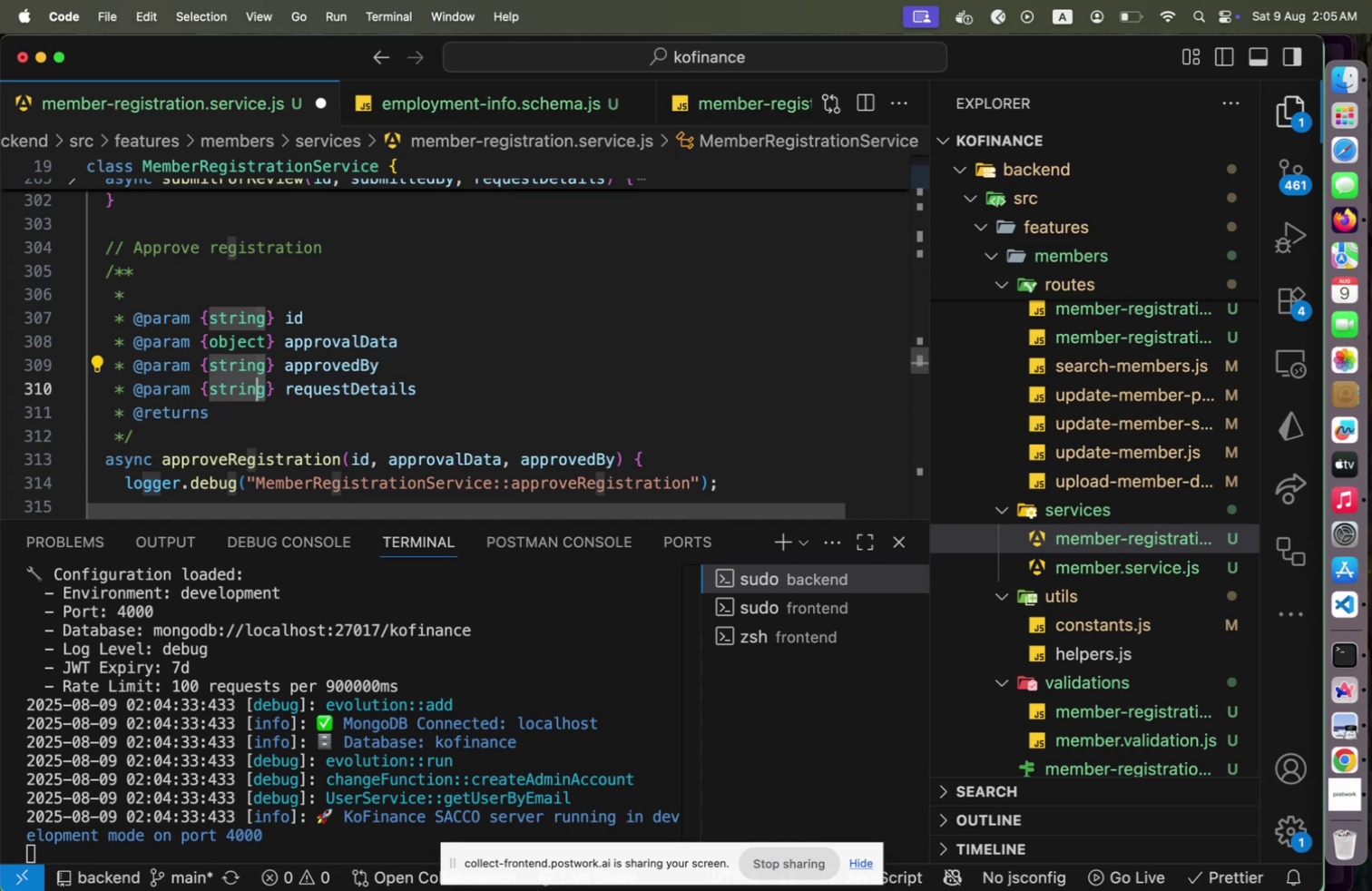 
key(Shift+ArrowLeft)
 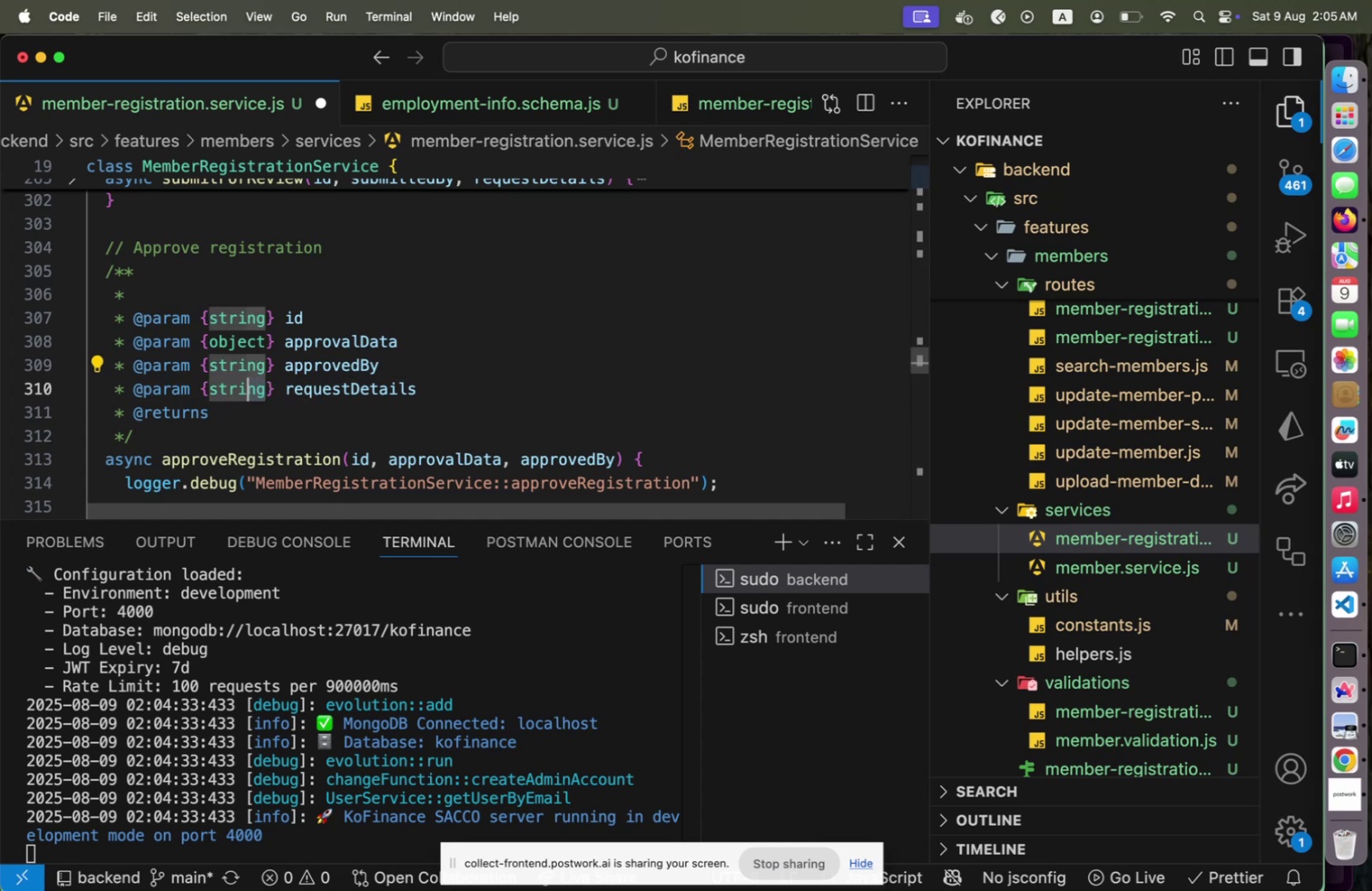 
key(Shift+ArrowLeft)
 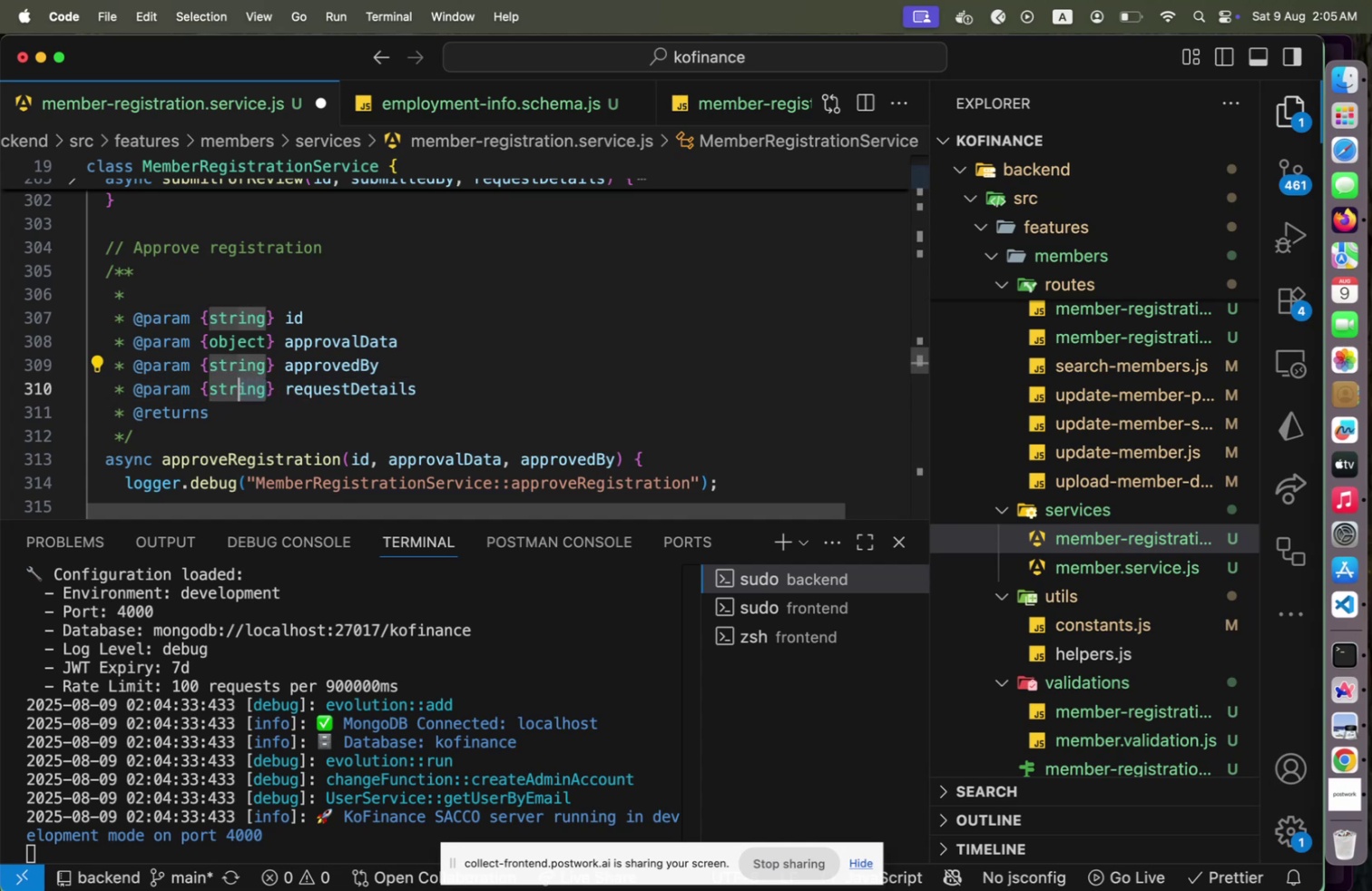 
key(Shift+ArrowLeft)
 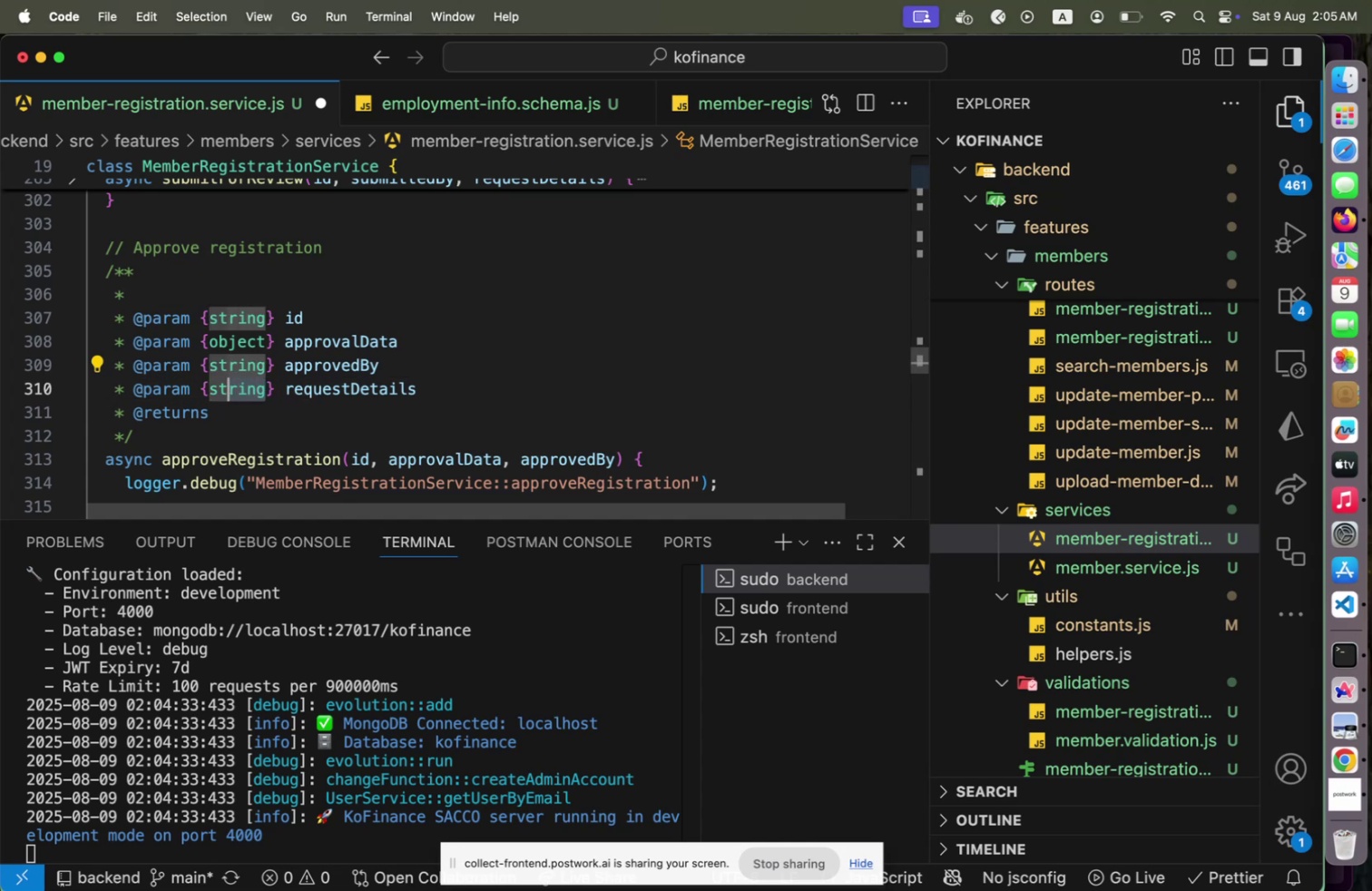 
key(Shift+ArrowLeft)
 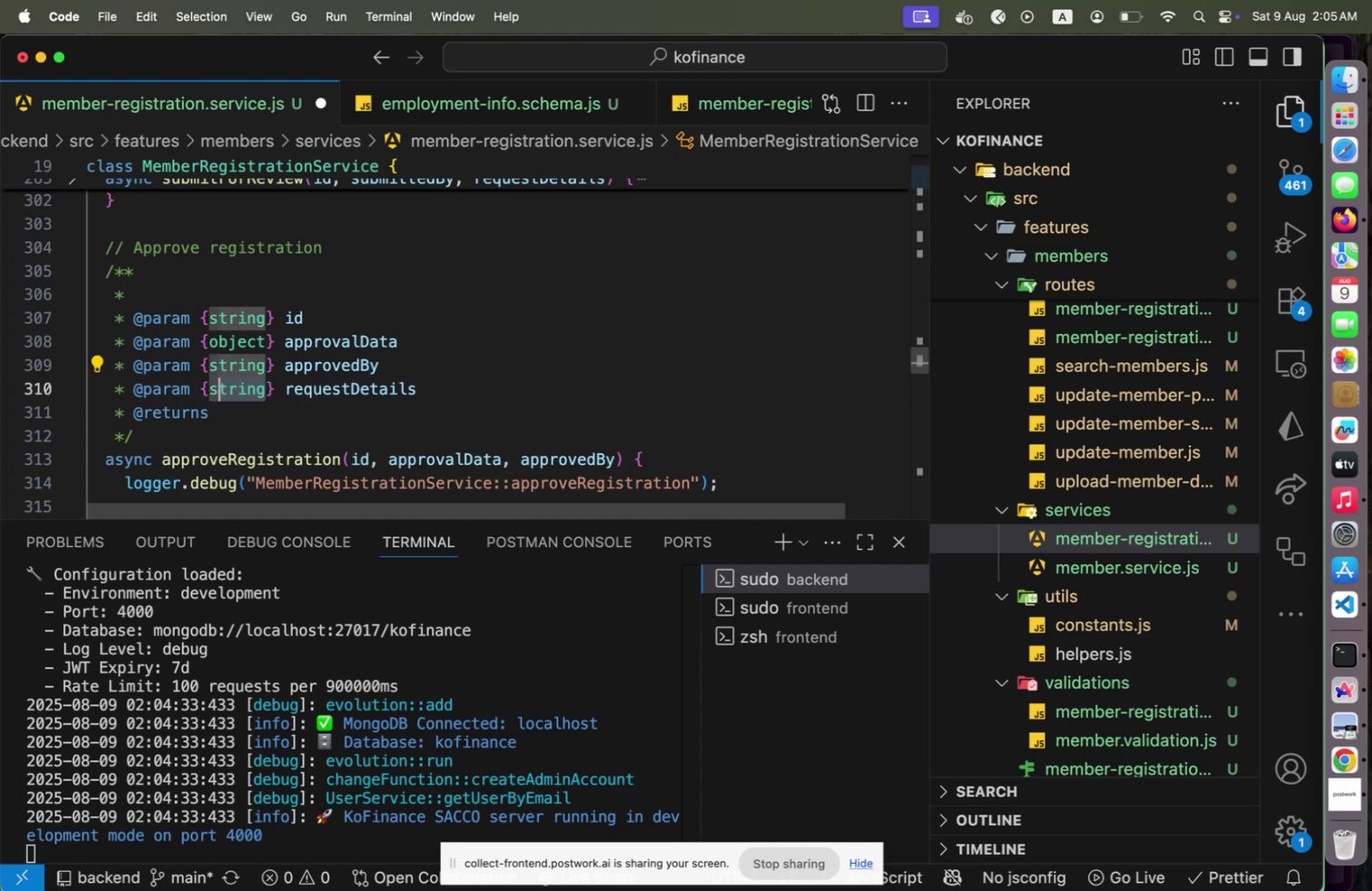 
key(Shift+ArrowLeft)
 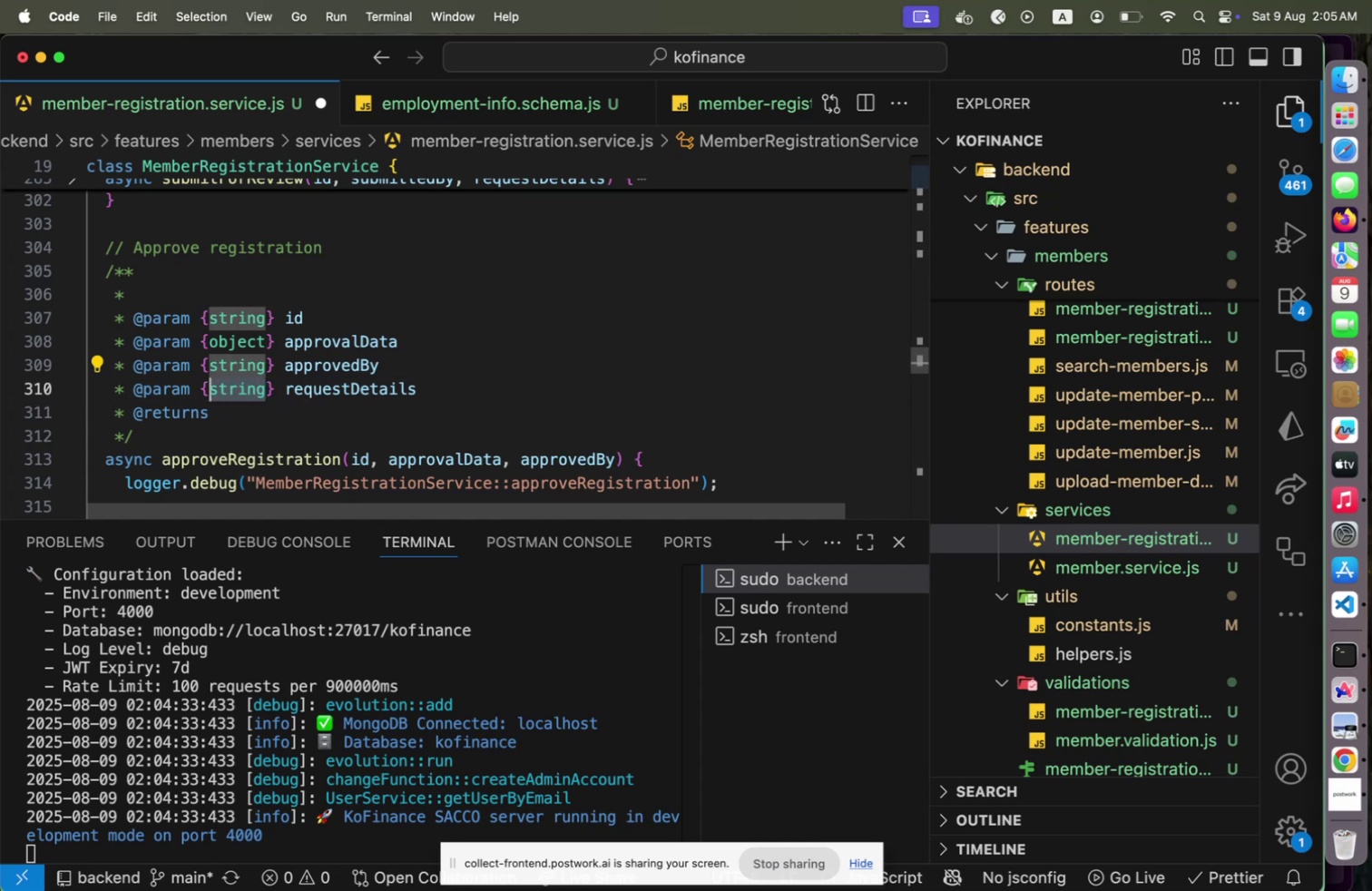 
type(obe)
key(Backspace)
type(ject)
 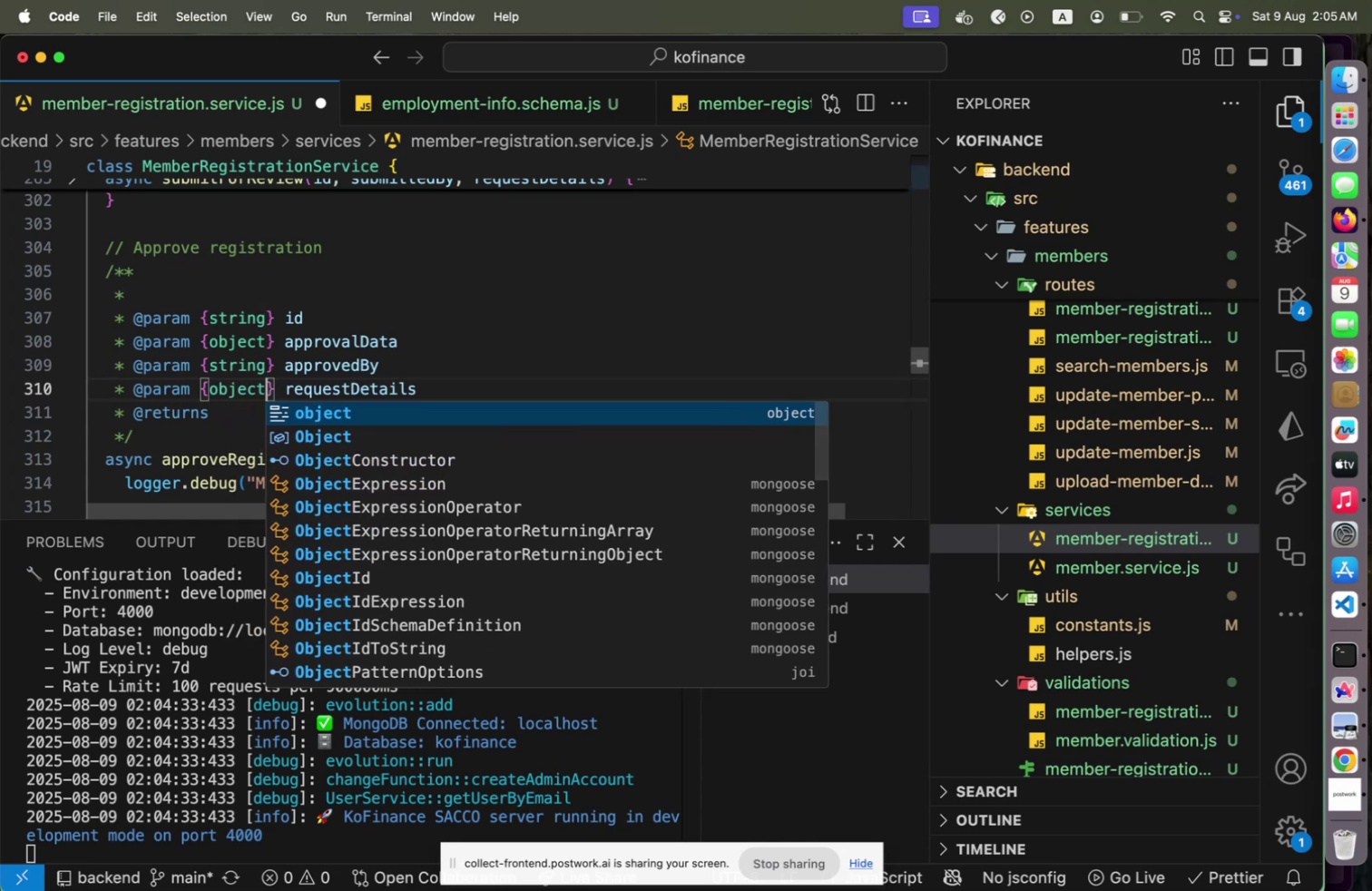 
key(ArrowRight)
 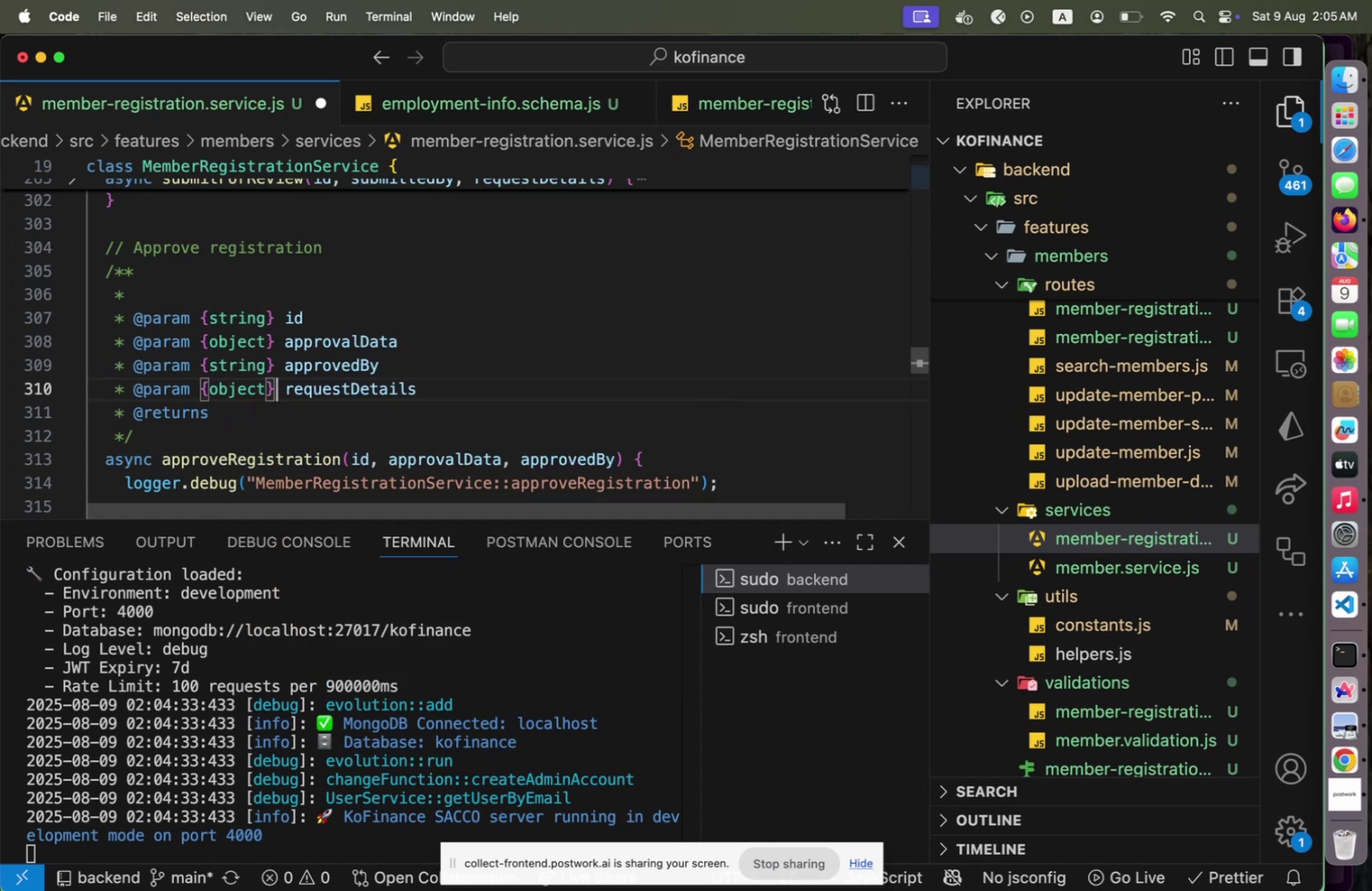 
key(ArrowUp)
 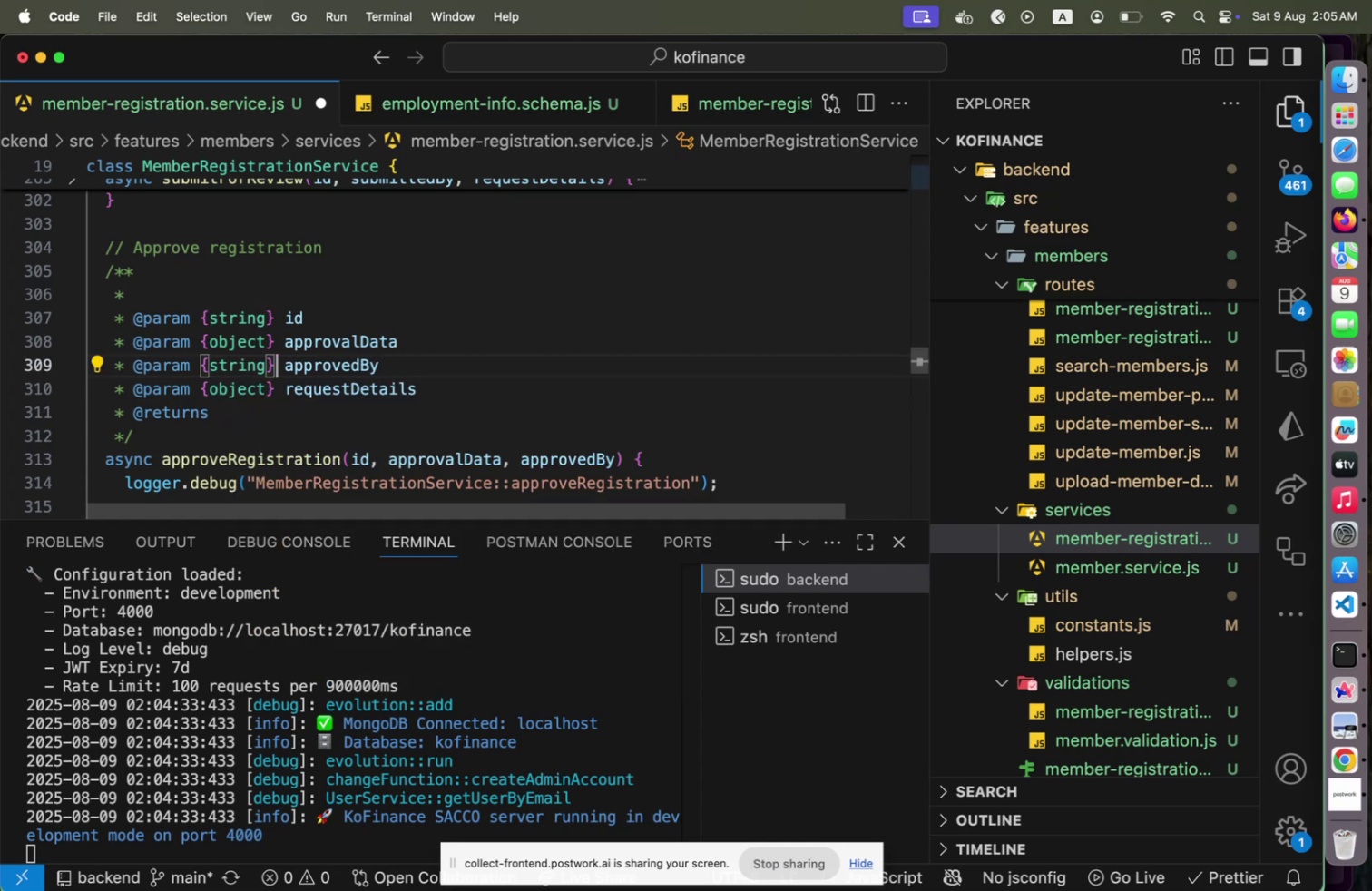 
key(ArrowUp)
 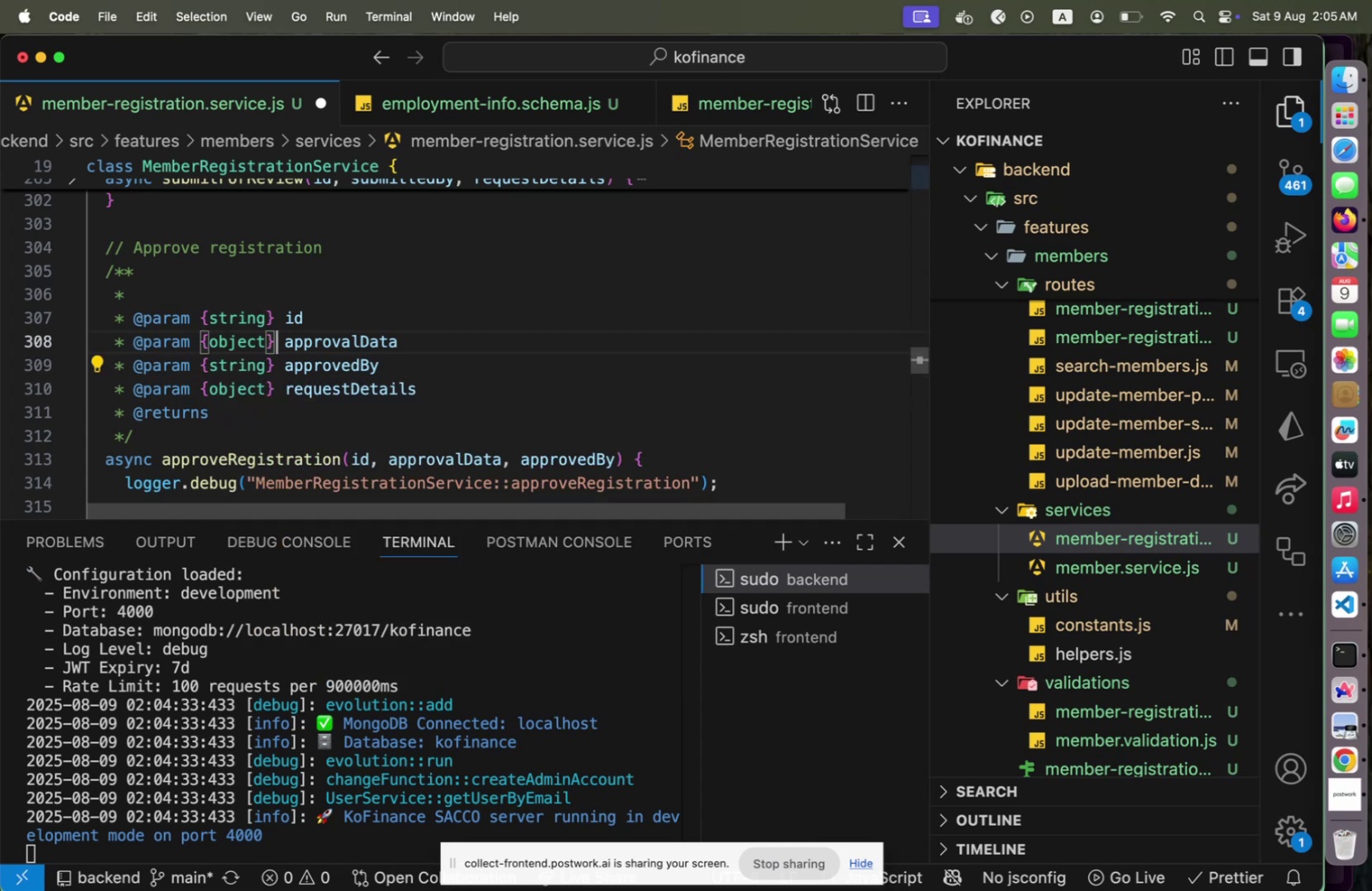 
key(ArrowUp)
 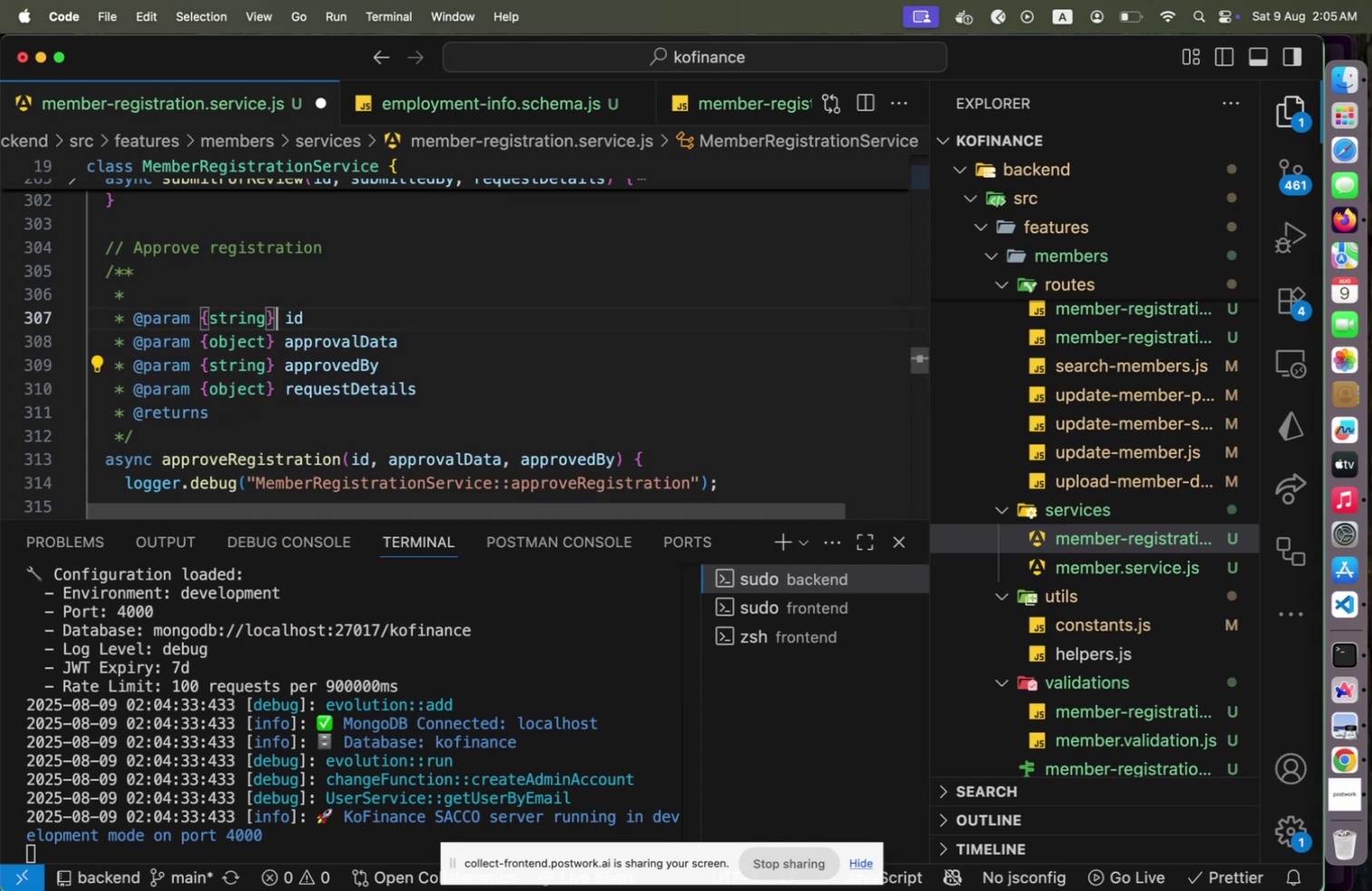 
key(ArrowUp)
 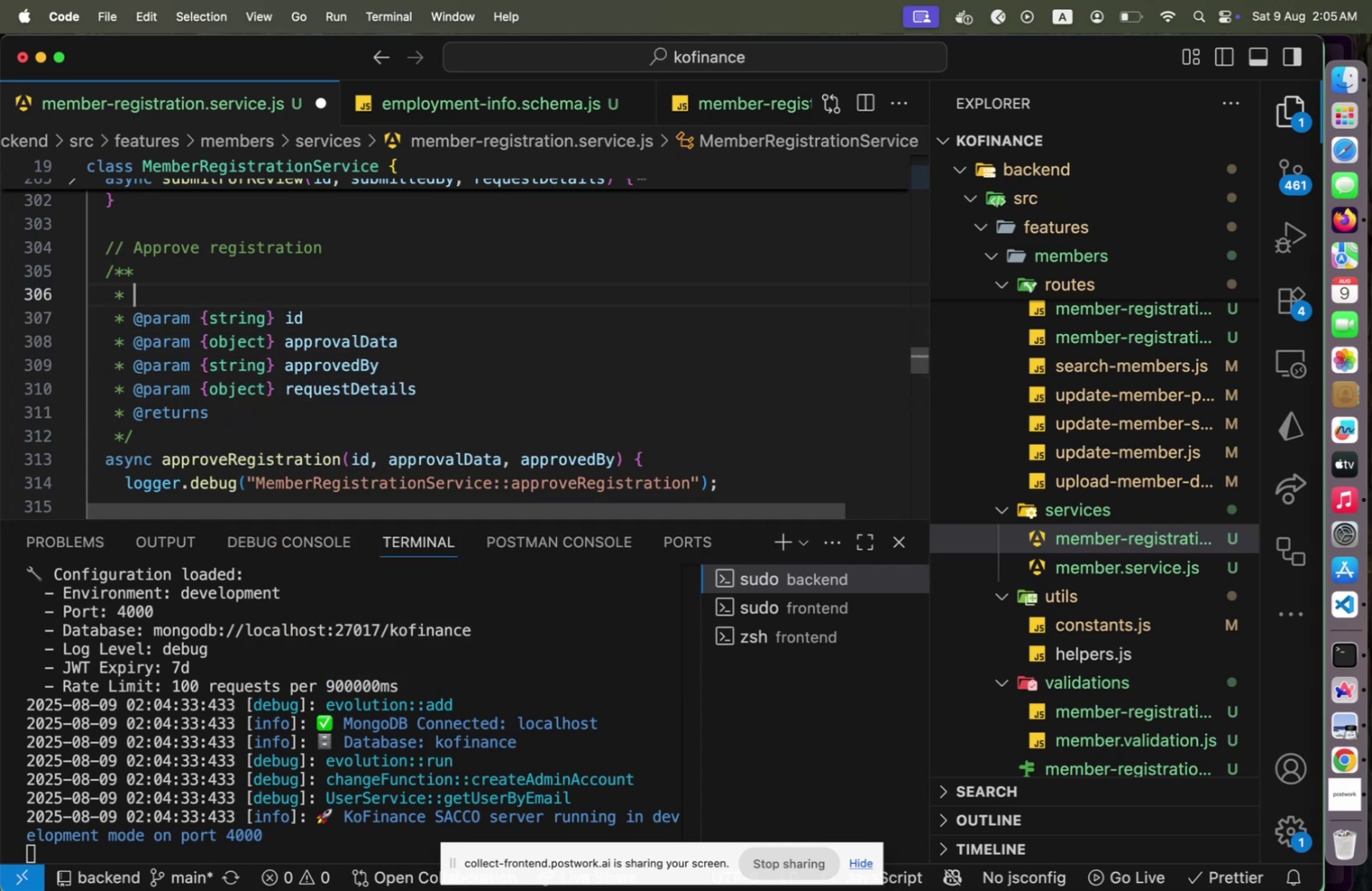 
type(Approe a )
key(Backspace)
key(Backspace)
key(Backspace)
key(Backspace)
type(ve a member regs)
key(Backspace)
type(istration. )
key(Backspace)
 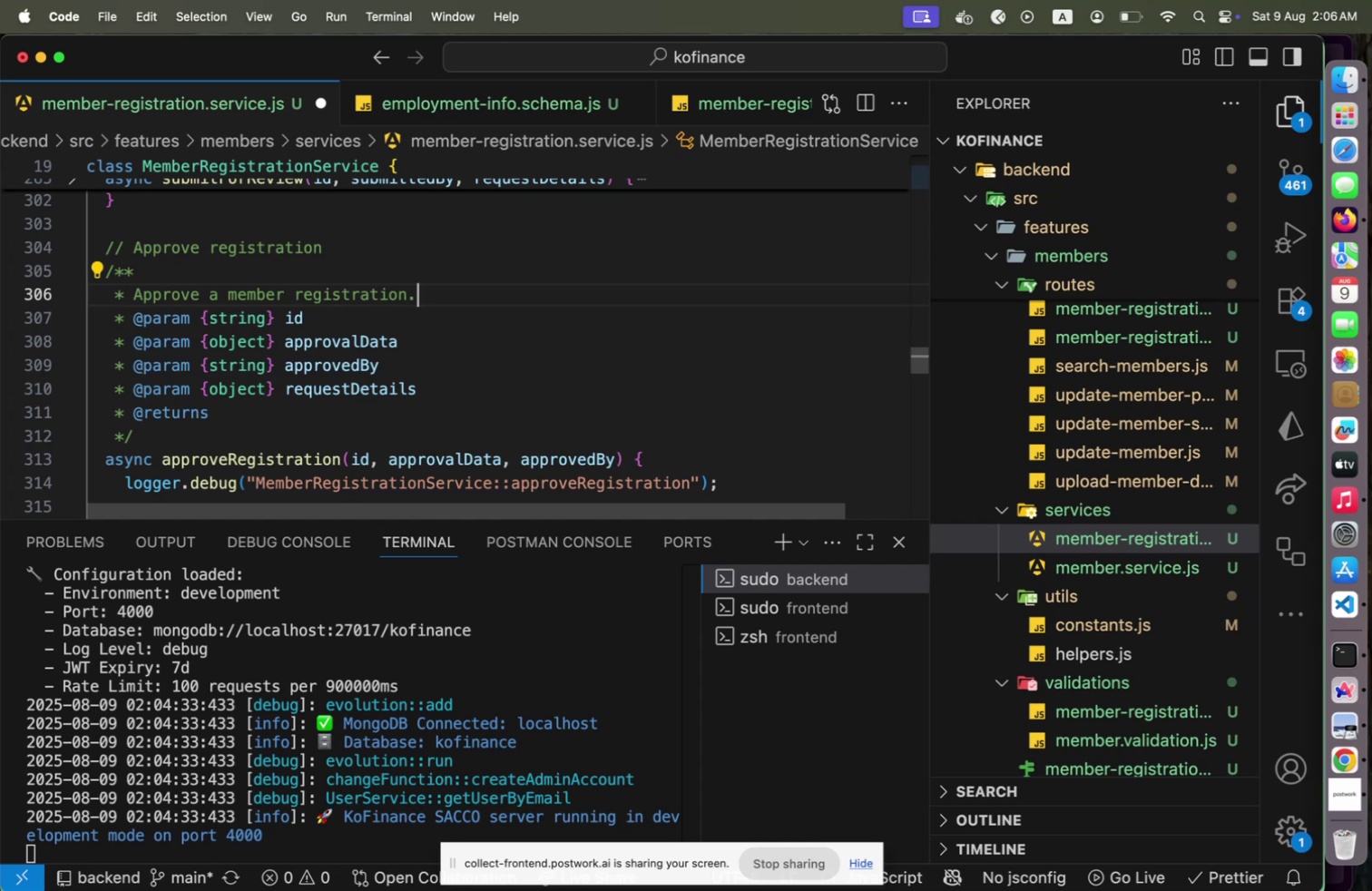 
wait(39.5)
 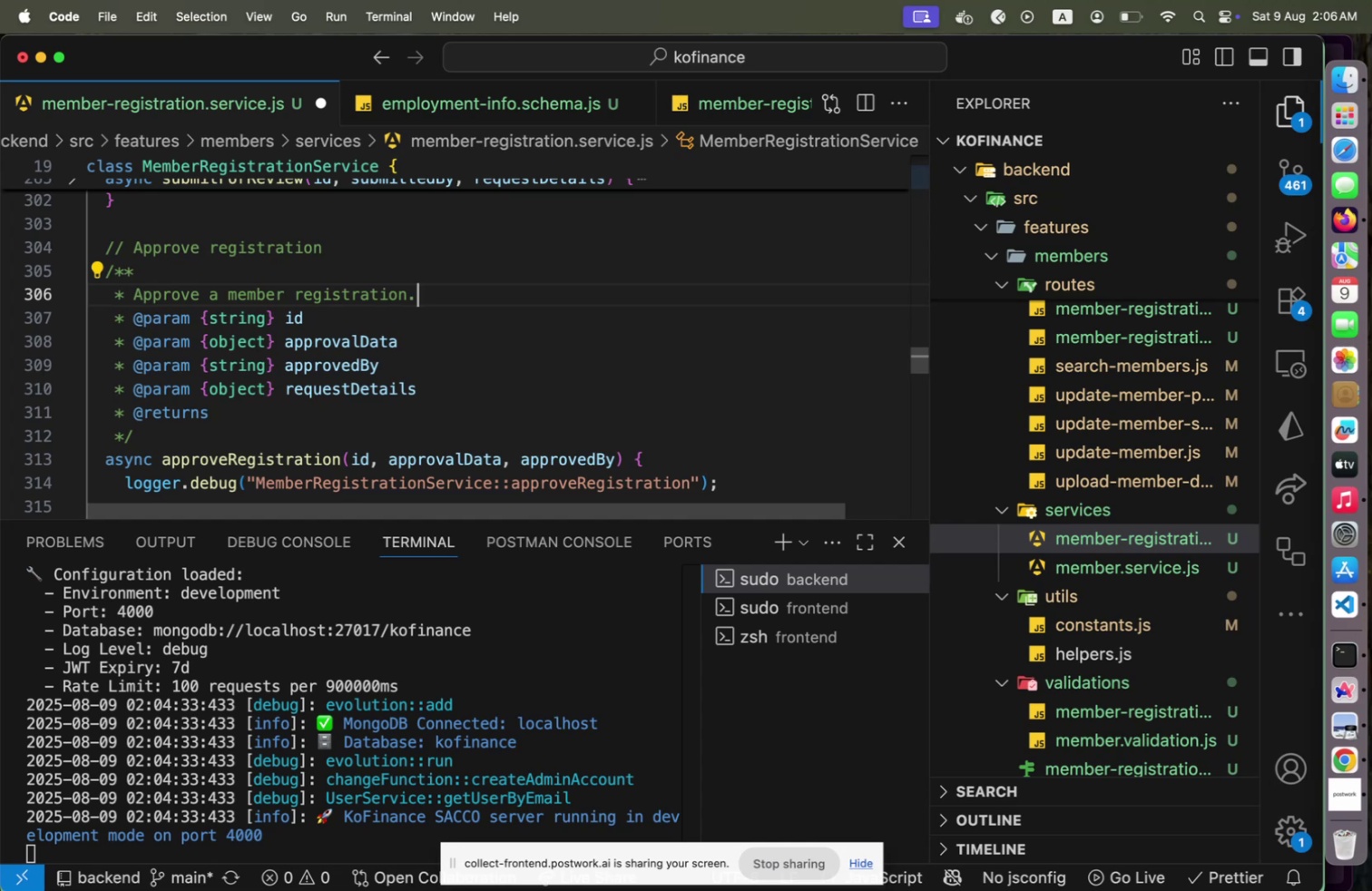 
key(ArrowLeft)
 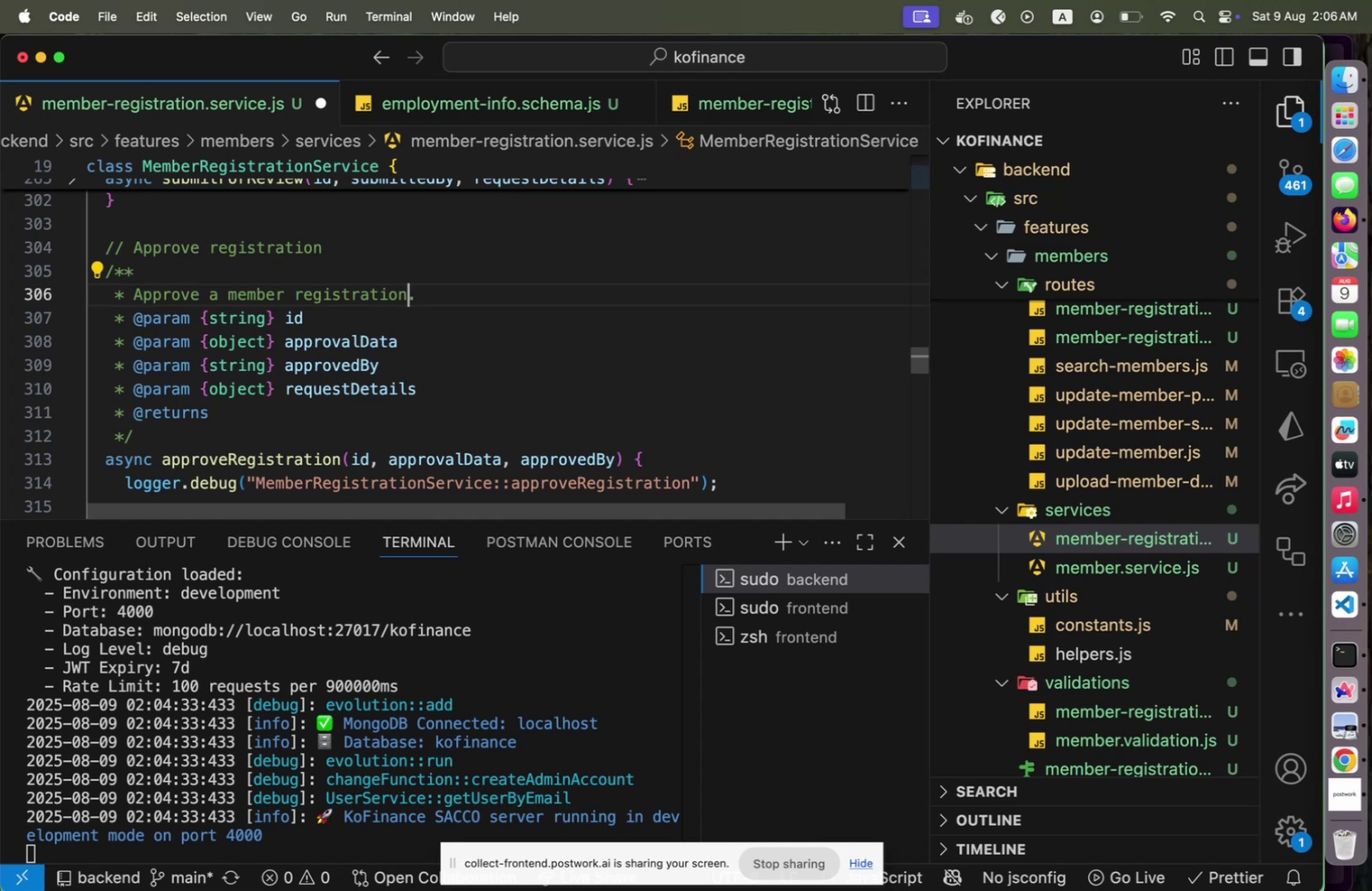 
hold_key(key=ArrowLeft, duration=0.94)
 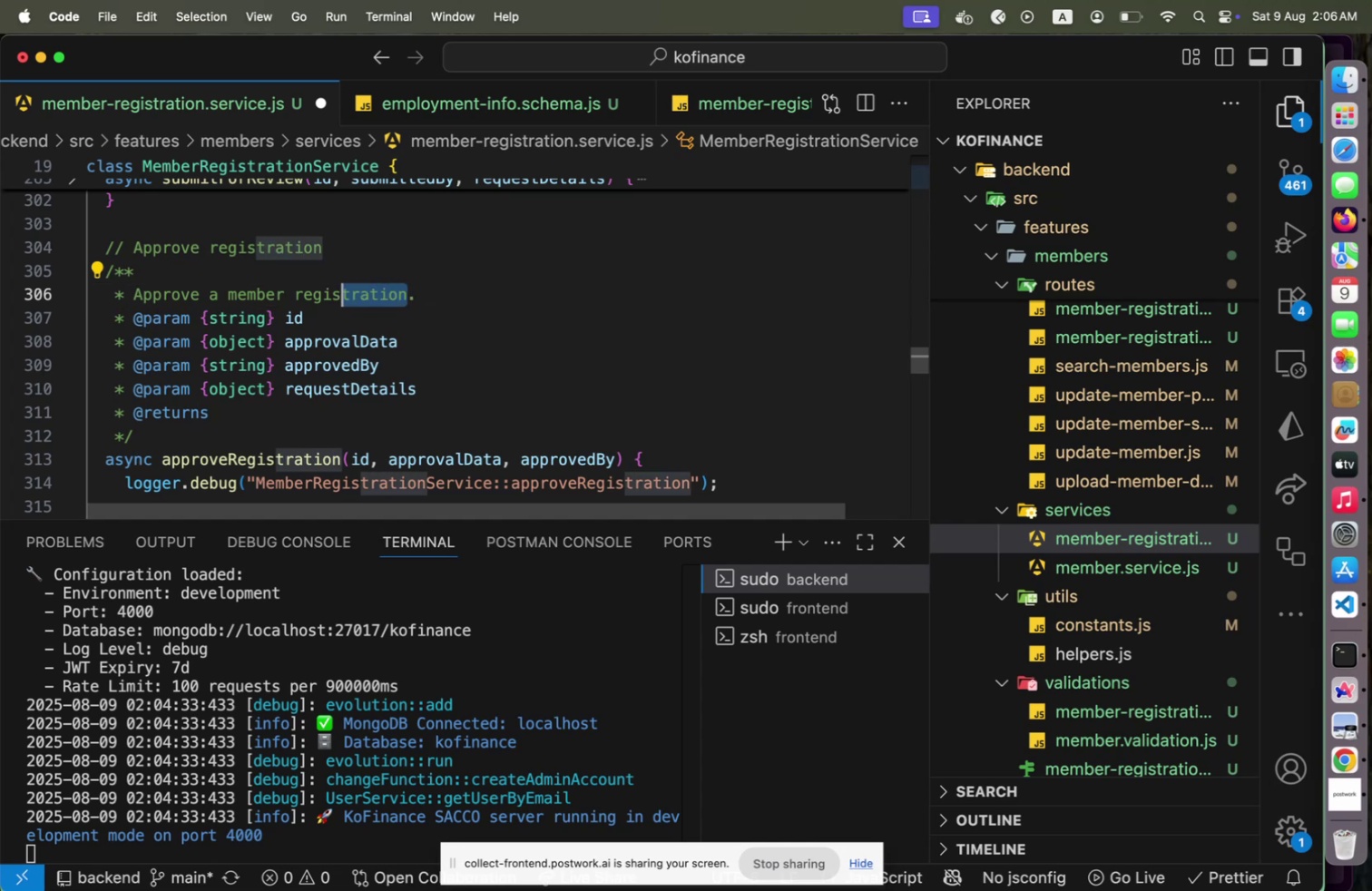 
key(Shift+ArrowLeft)
 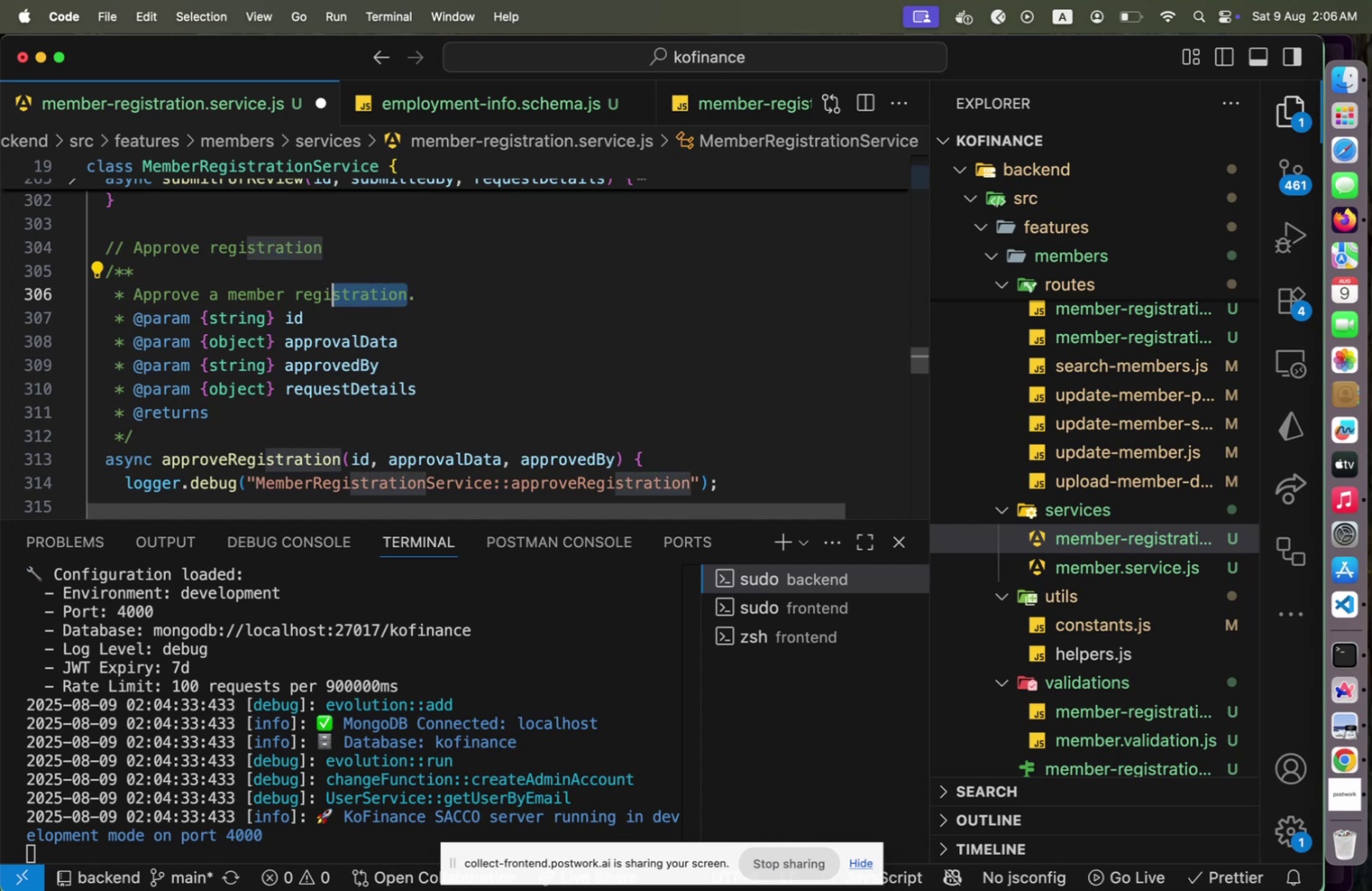 
key(Shift+ArrowLeft)
 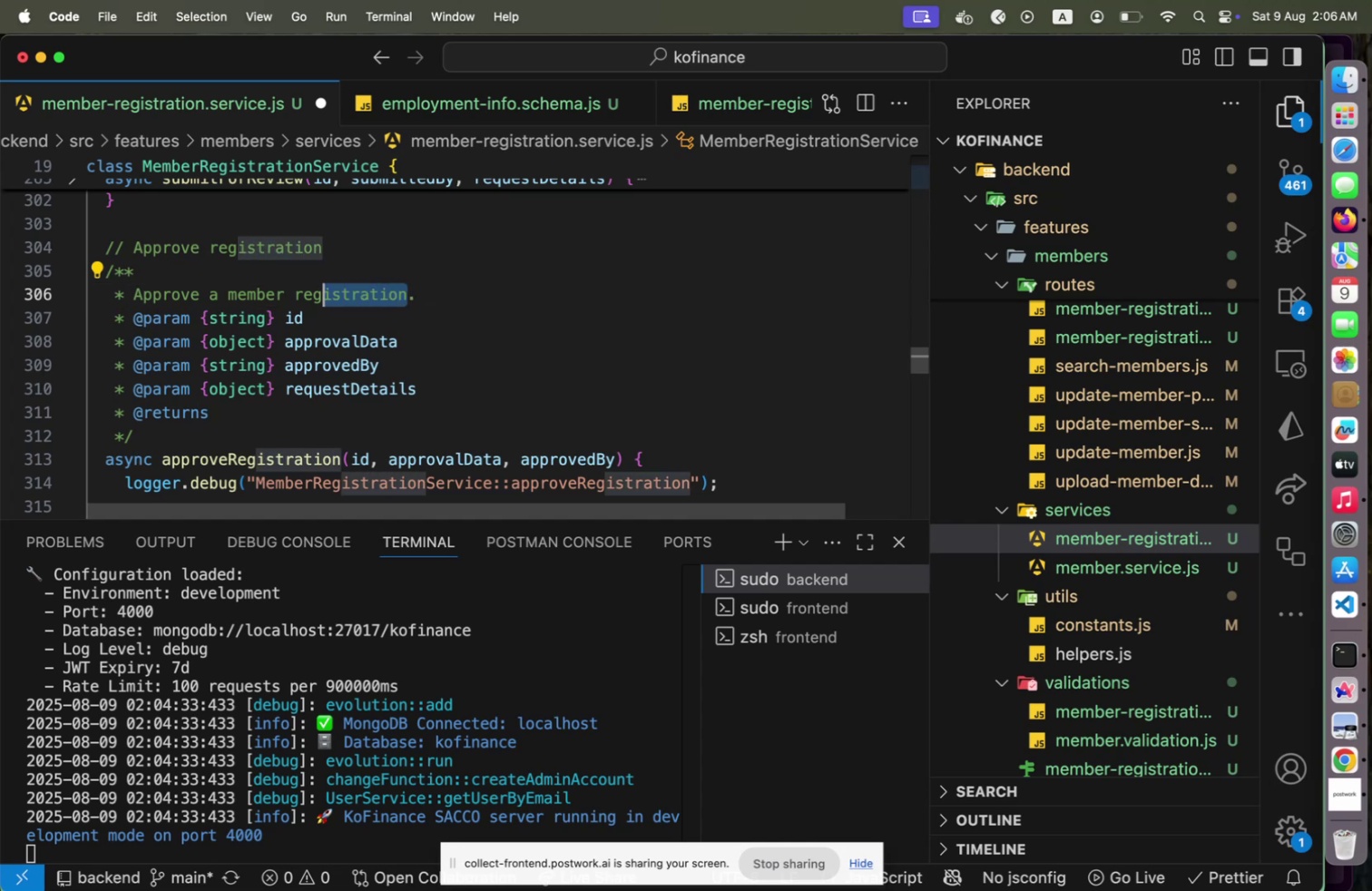 
key(Shift+ArrowLeft)
 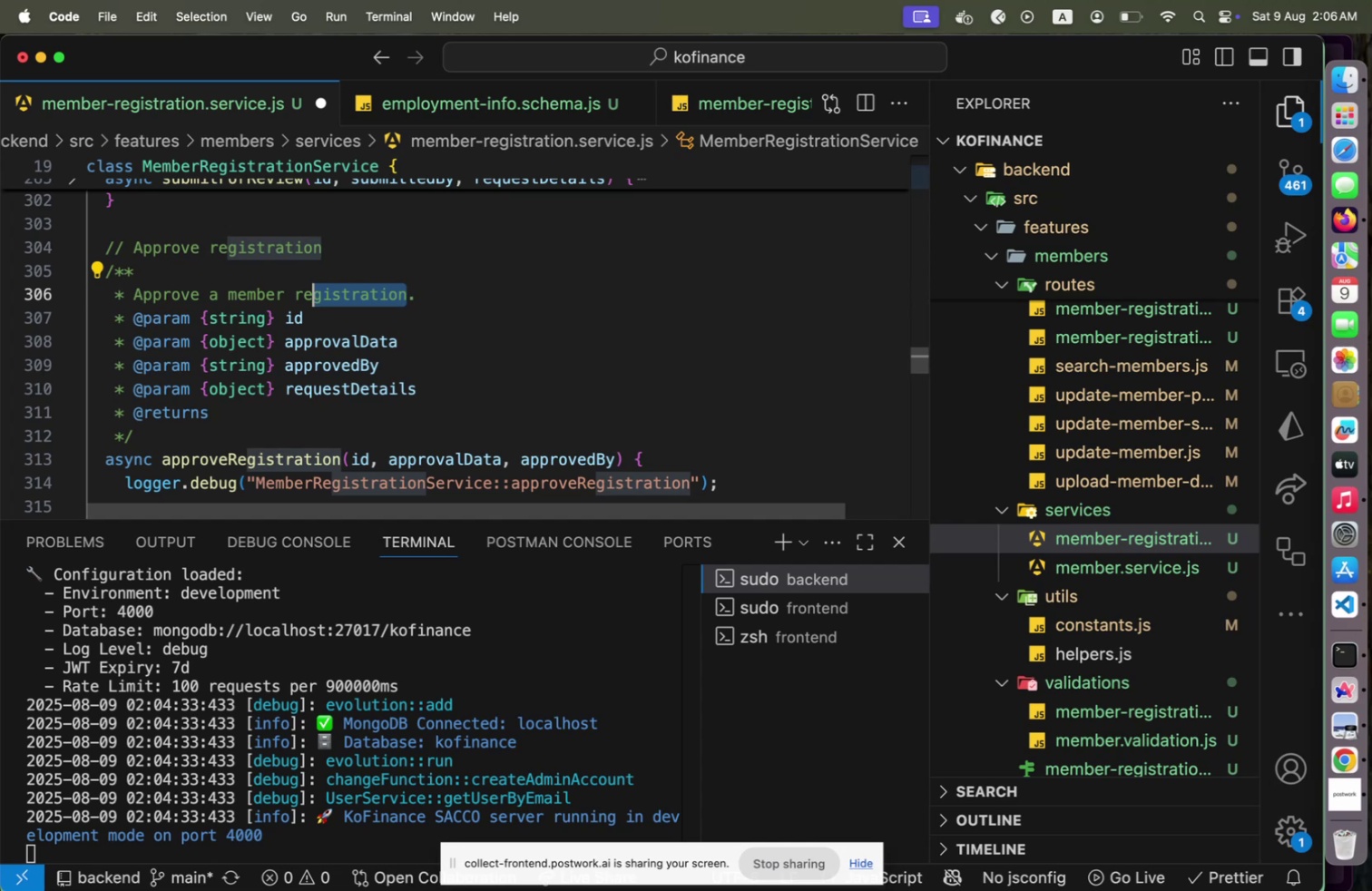 
key(Shift+ArrowLeft)
 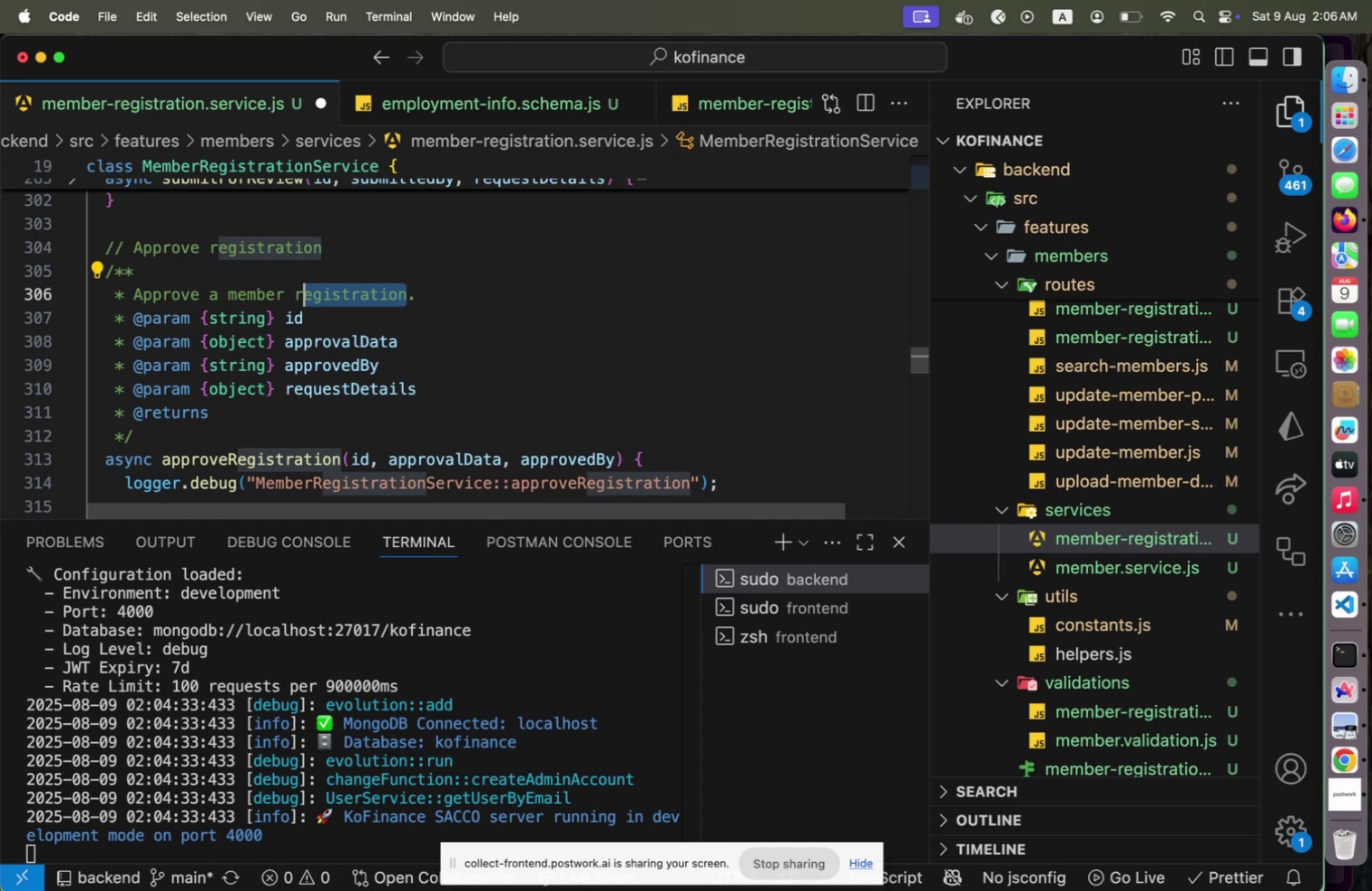 
key(Shift+ArrowLeft)
 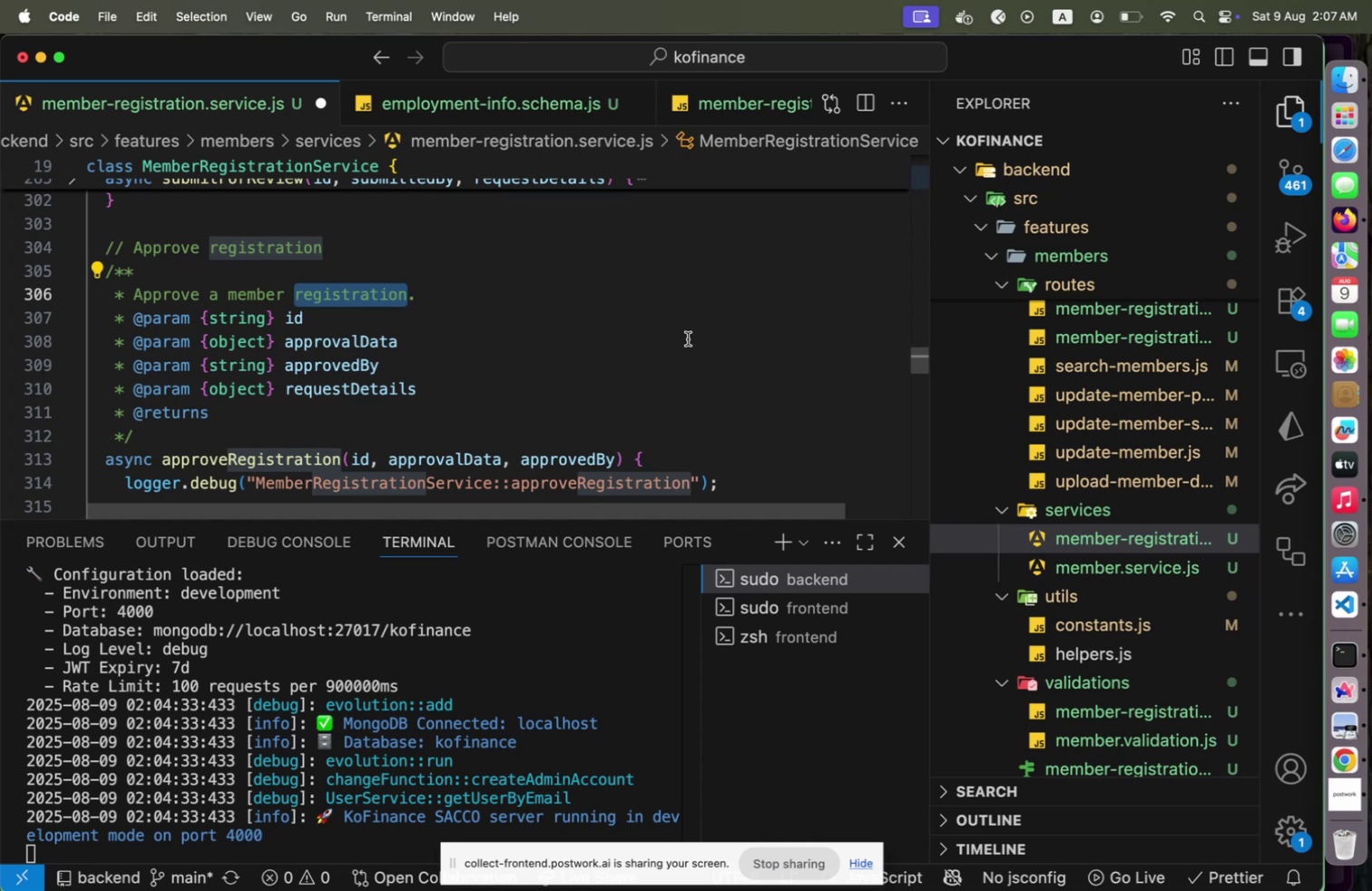 
wait(56.67)
 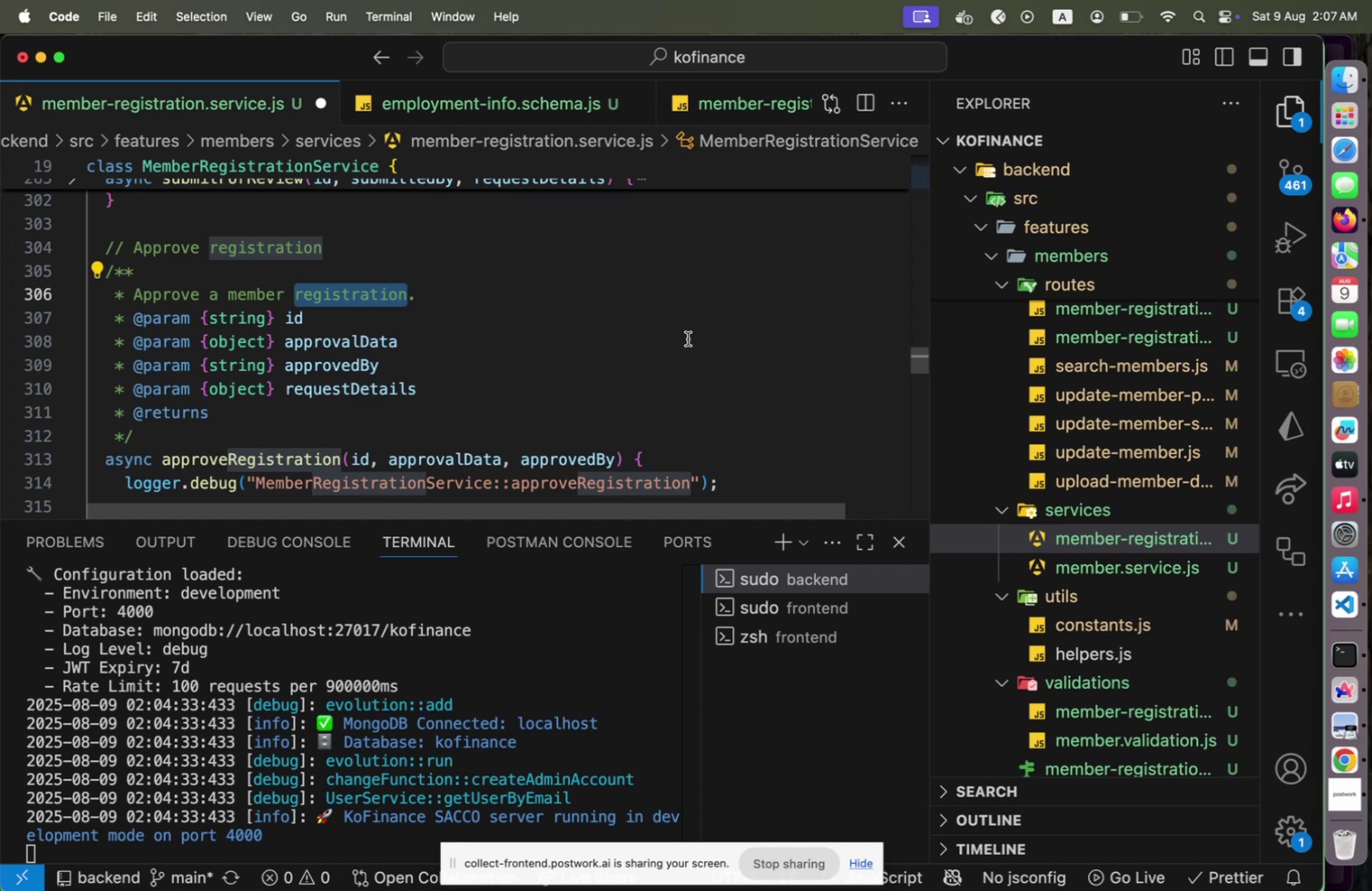 
left_click([1335, 690])
 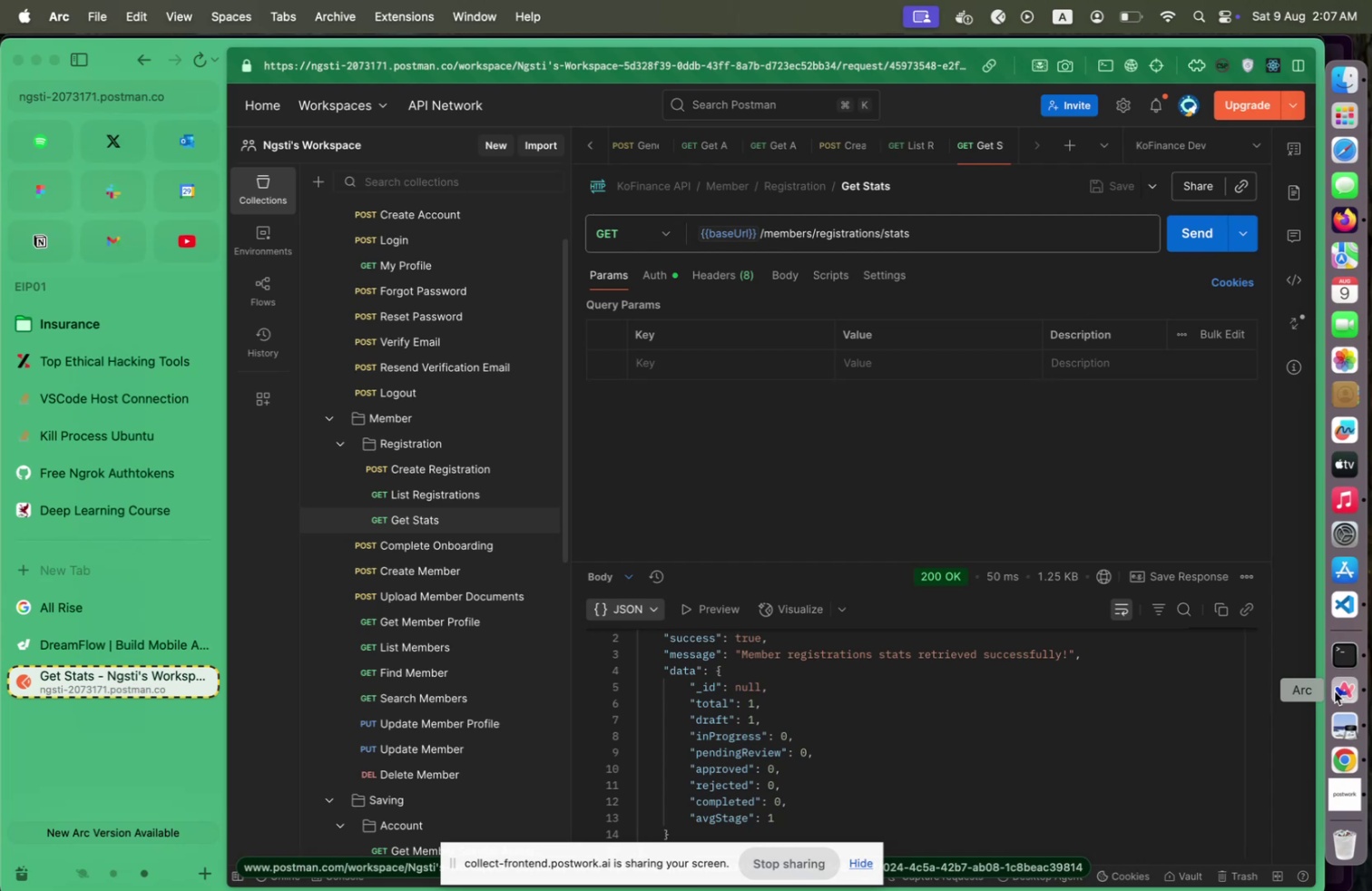 
wait(11.55)
 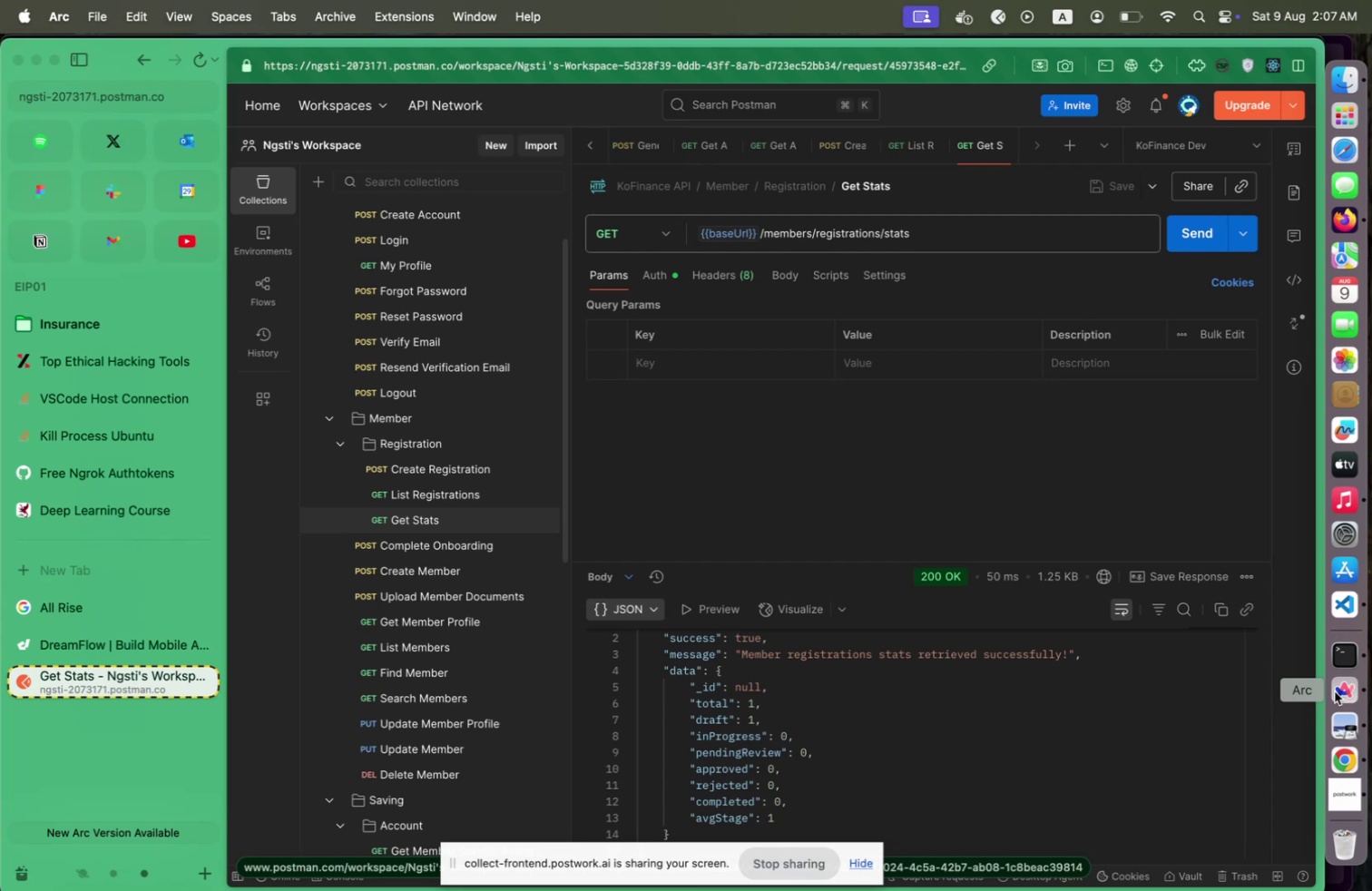 
left_click([109, 655])
 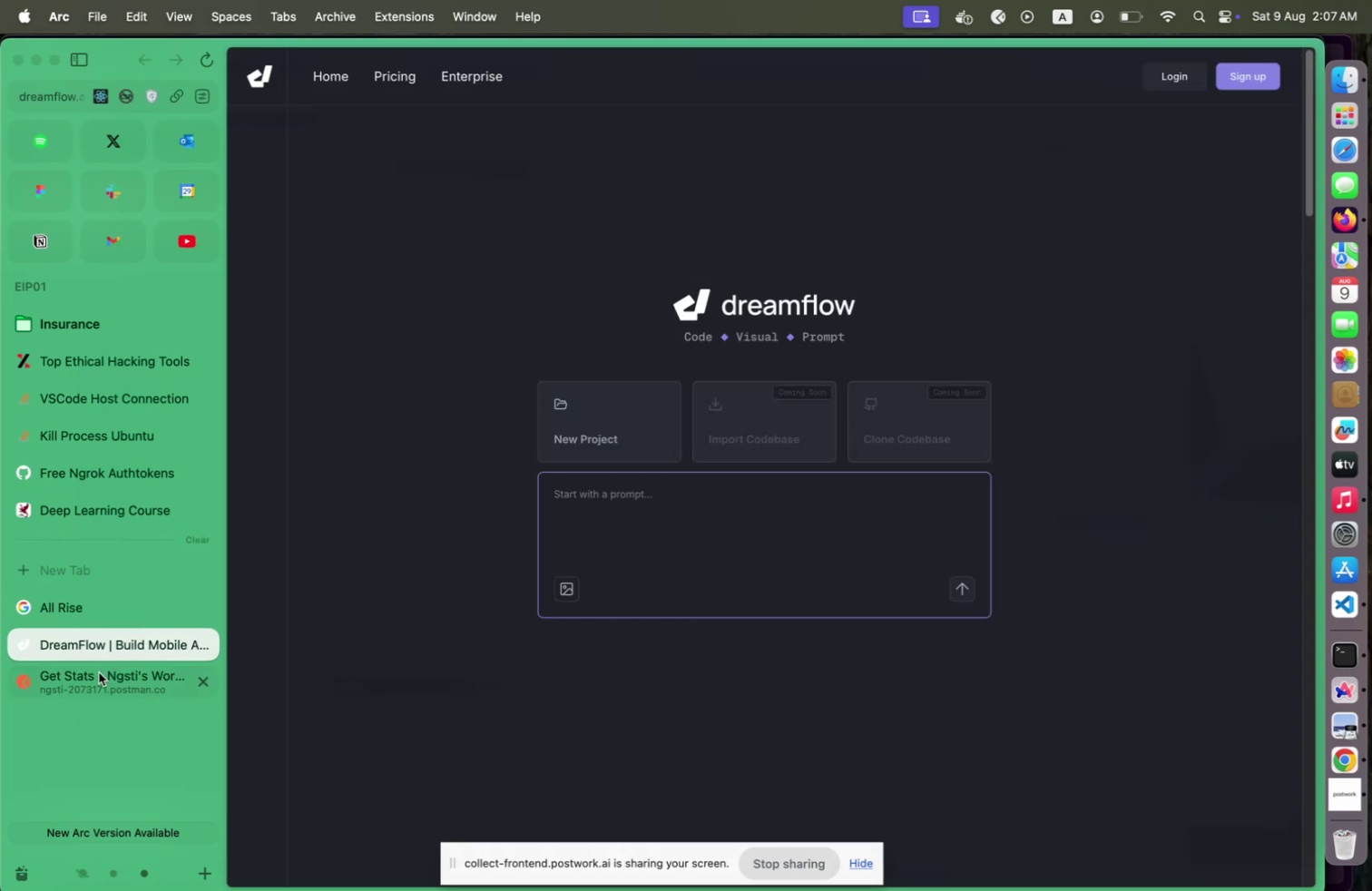 
left_click([98, 676])
 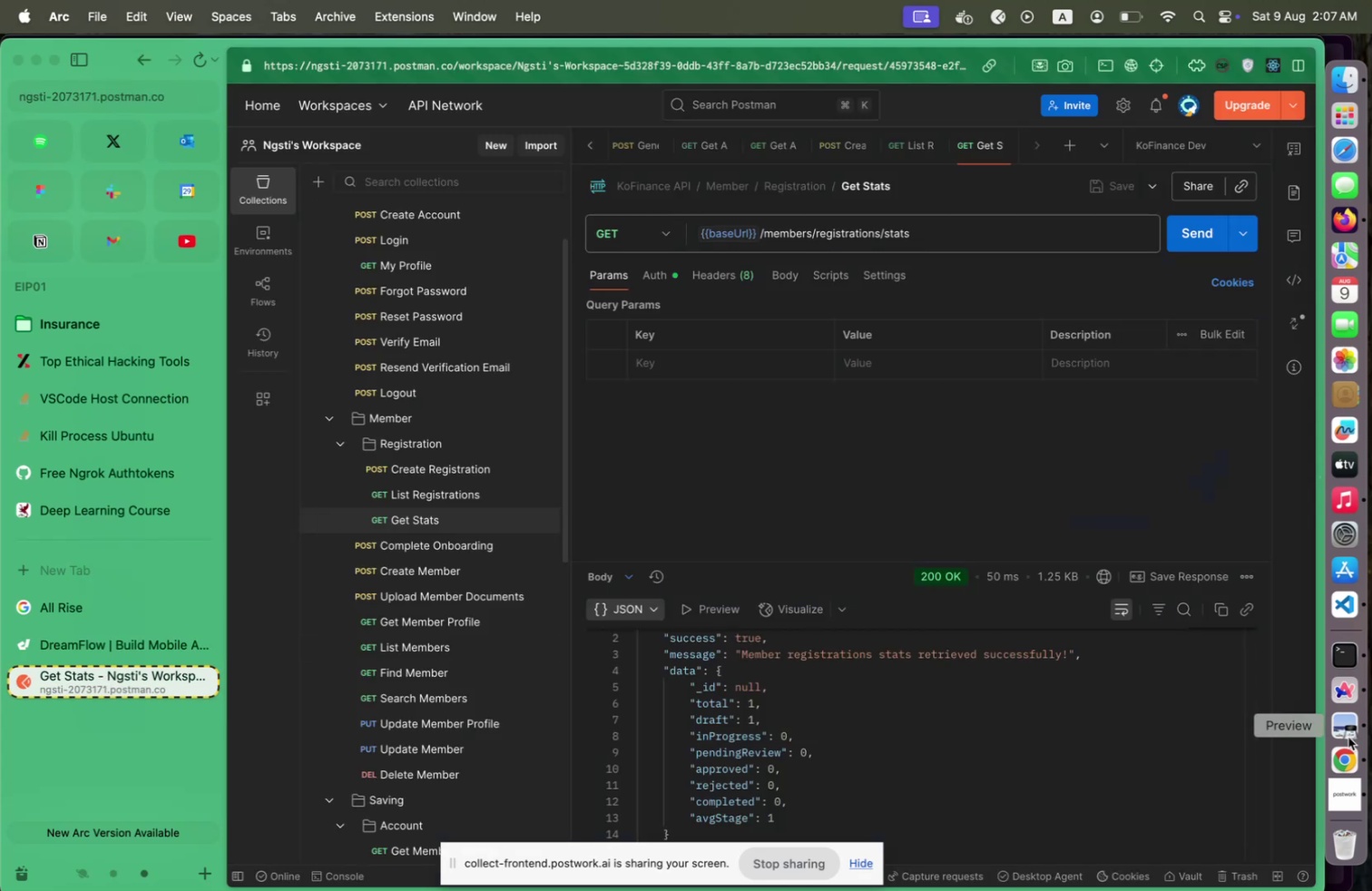 
left_click([1348, 743])
 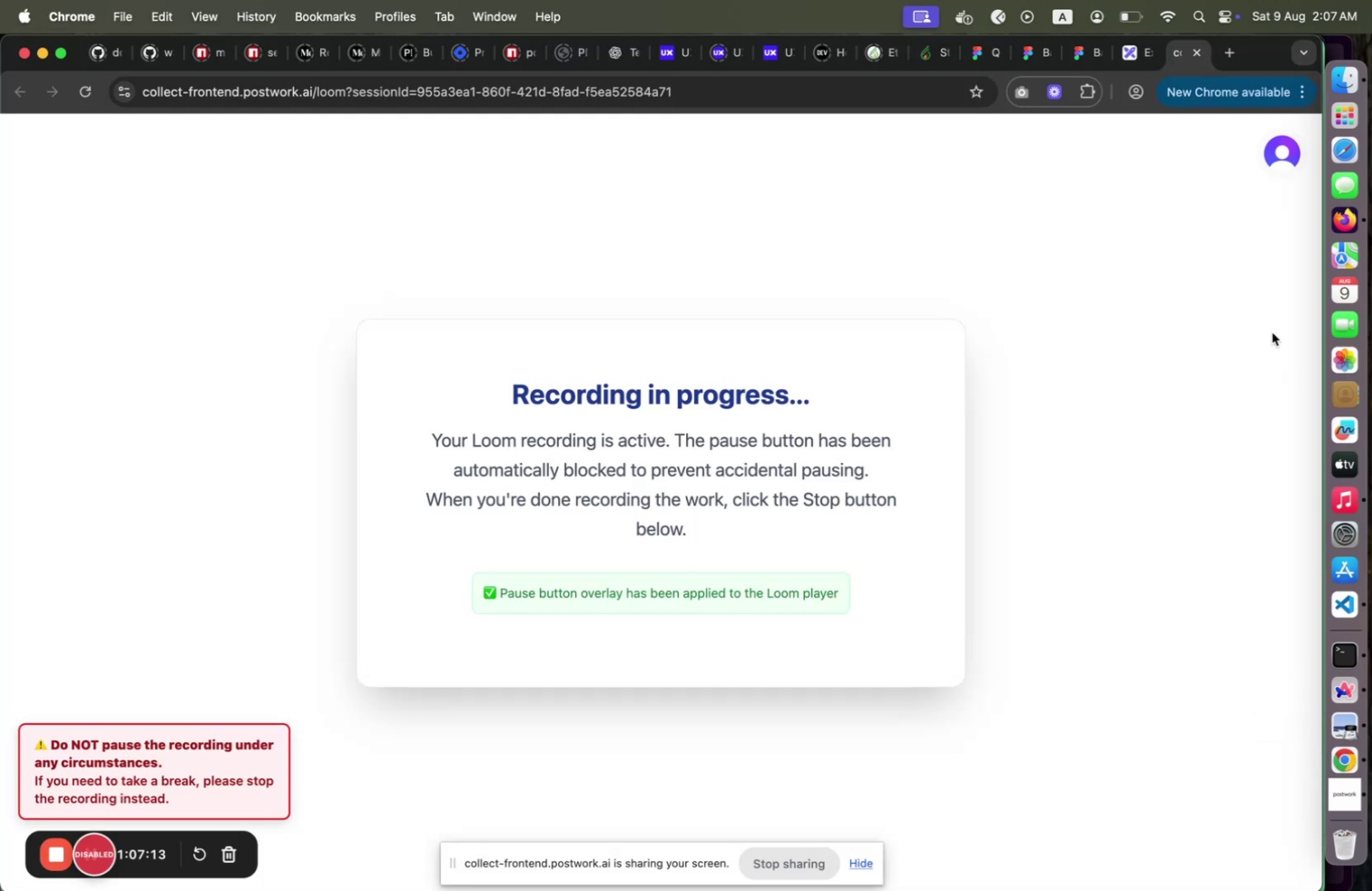 
left_click([1131, 54])
 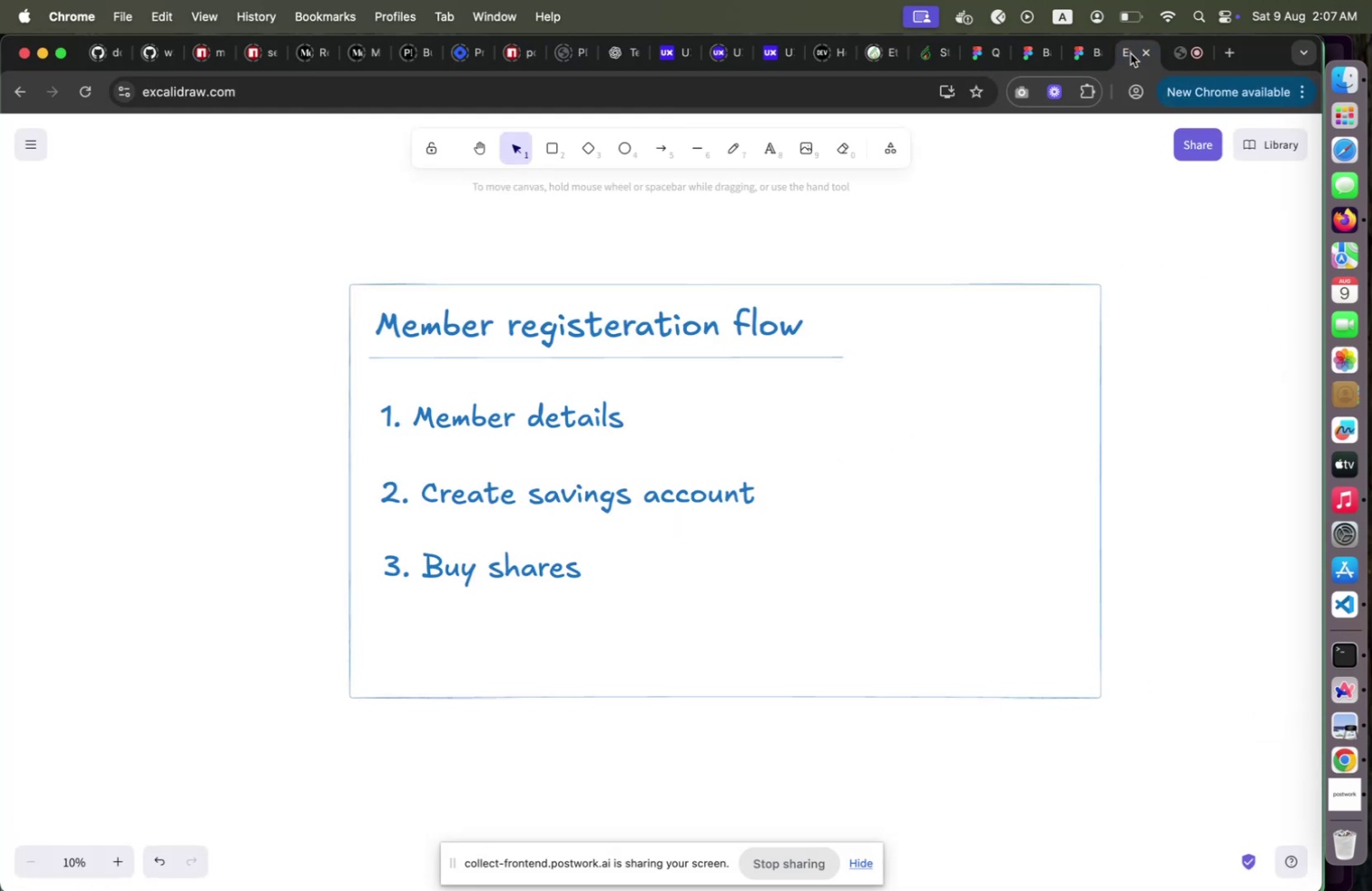 
mouse_move([1183, 63])
 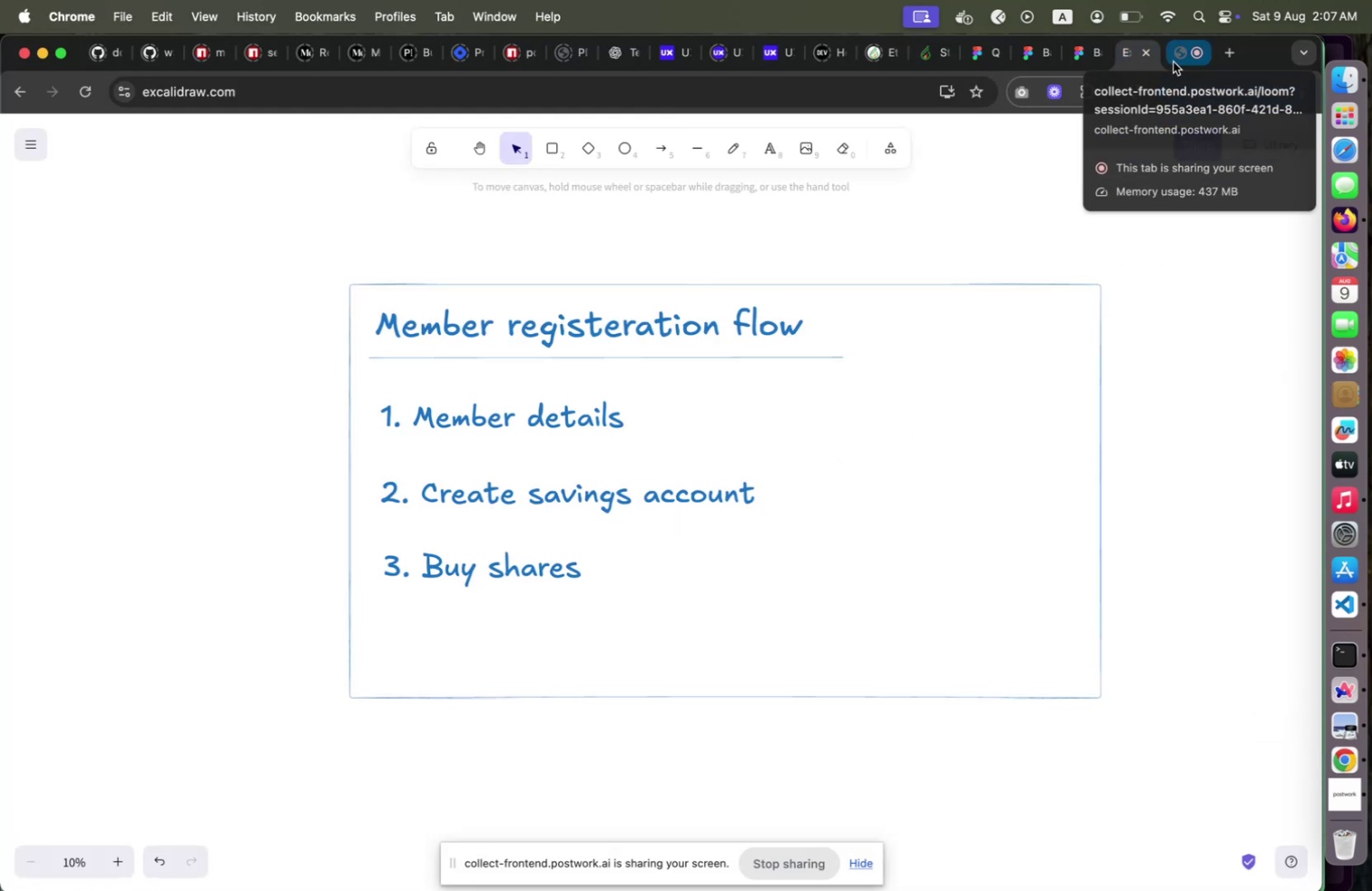 
left_click([1173, 62])
 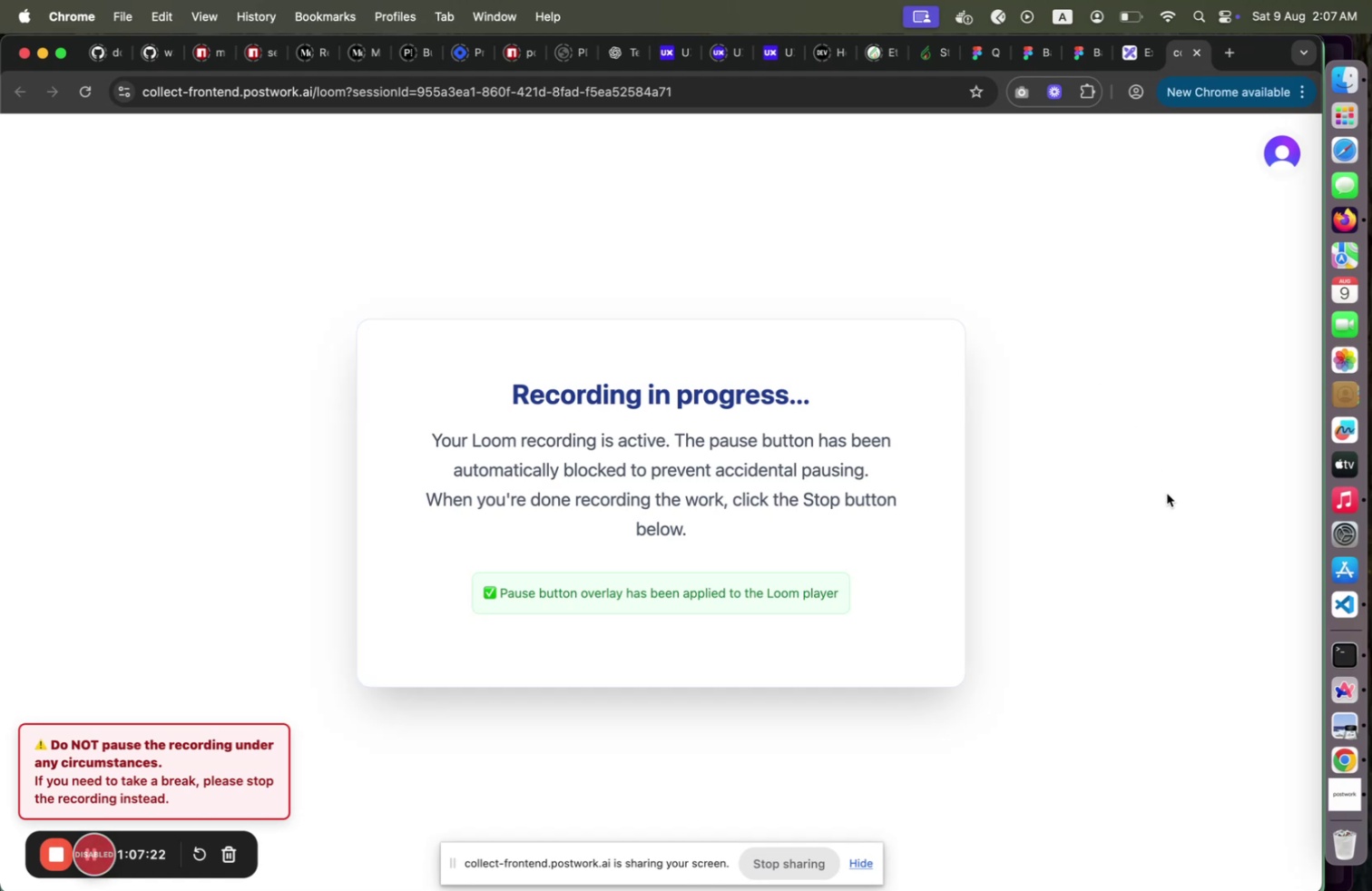 
mouse_move([1338, 536])
 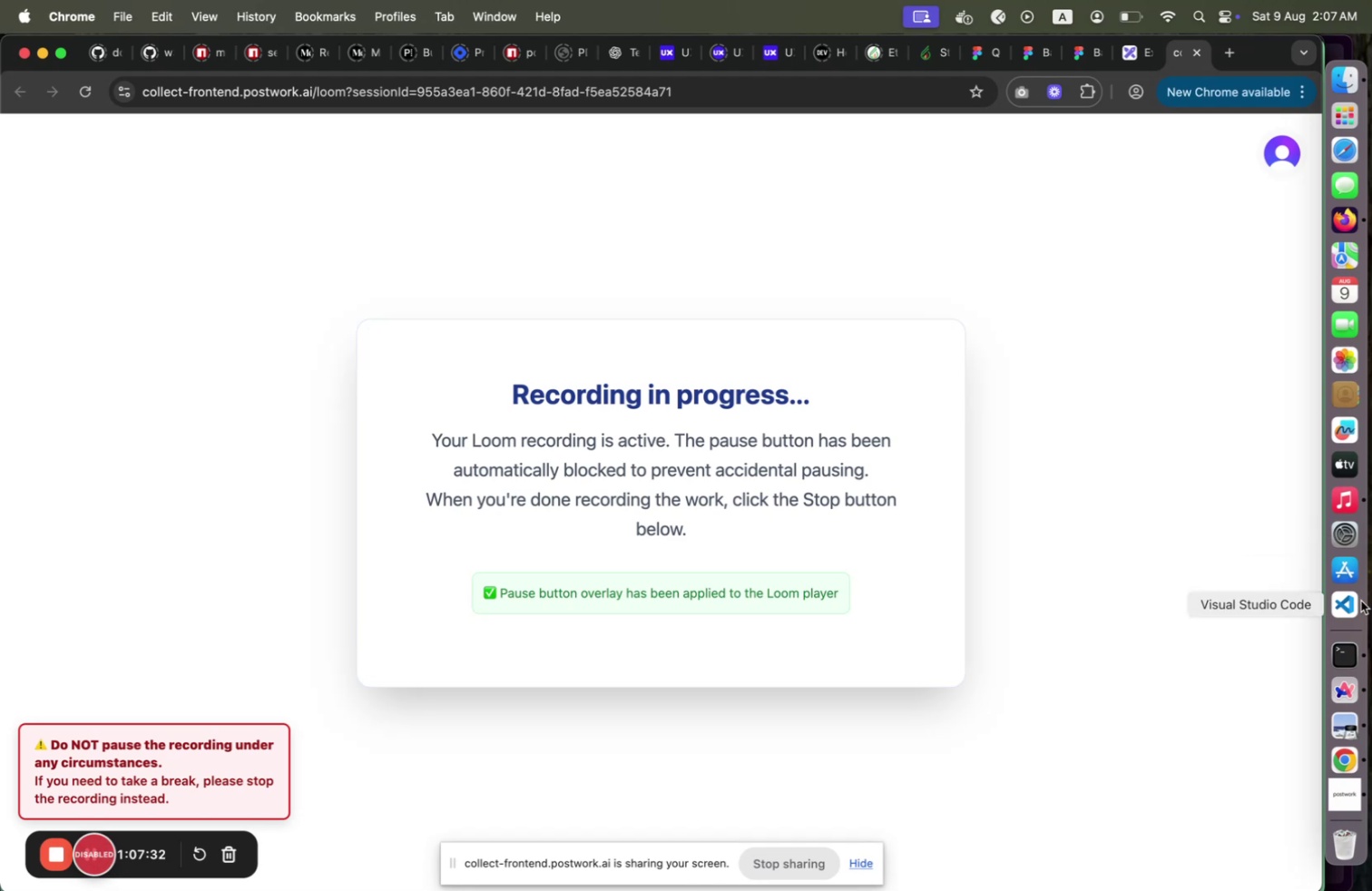 
left_click([1361, 600])
 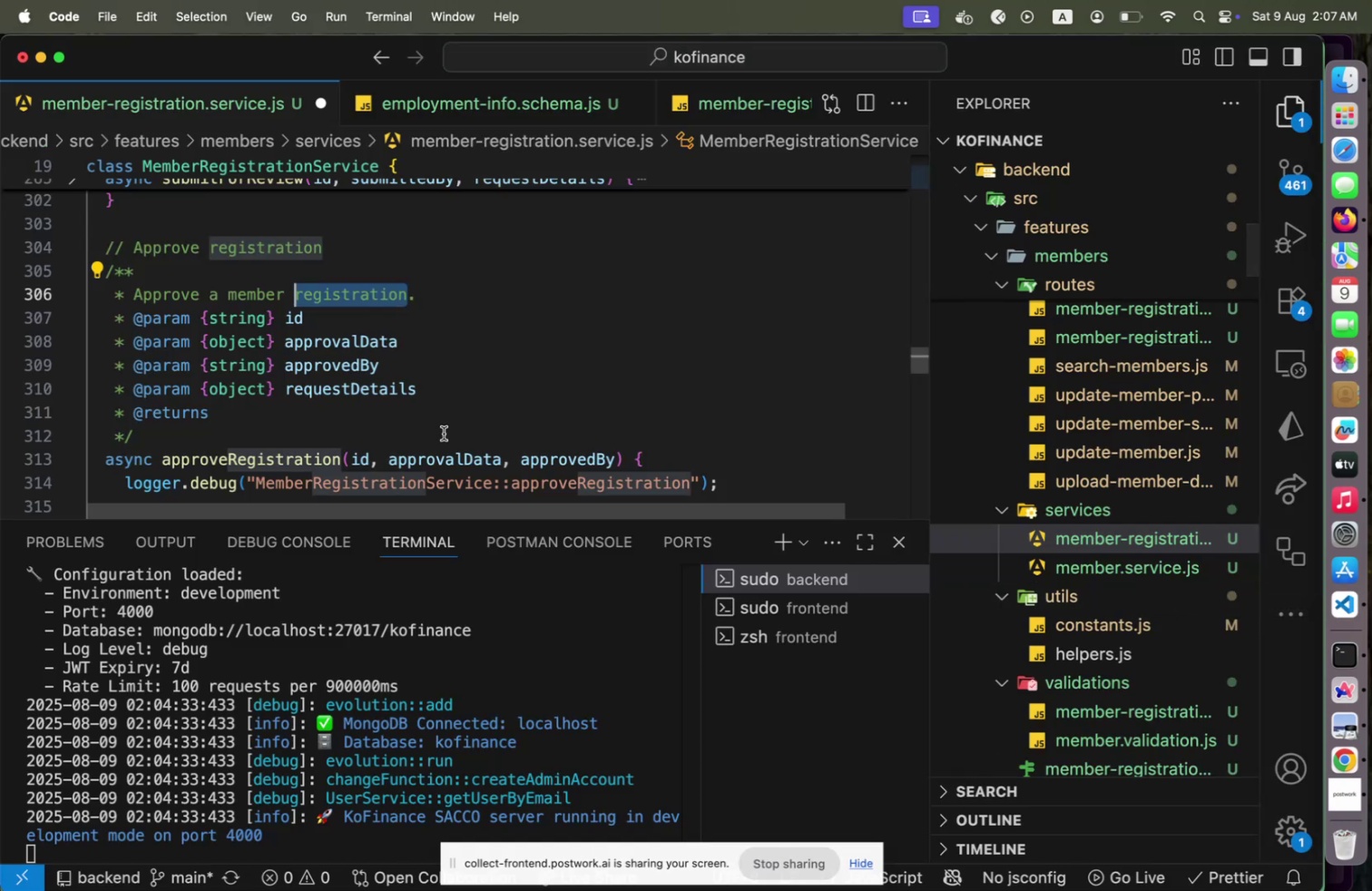 
left_click([449, 416])
 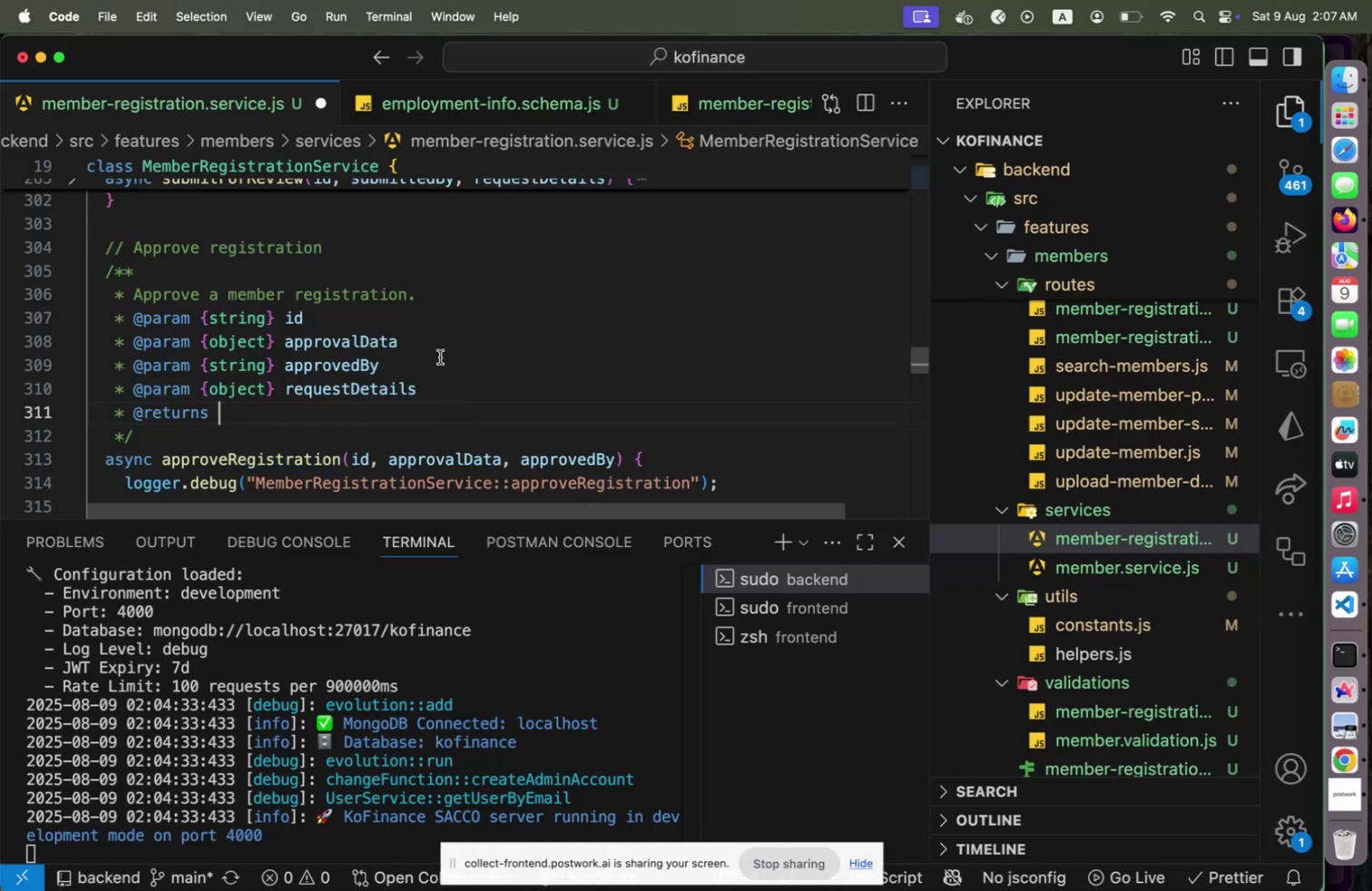 
wait(5.5)
 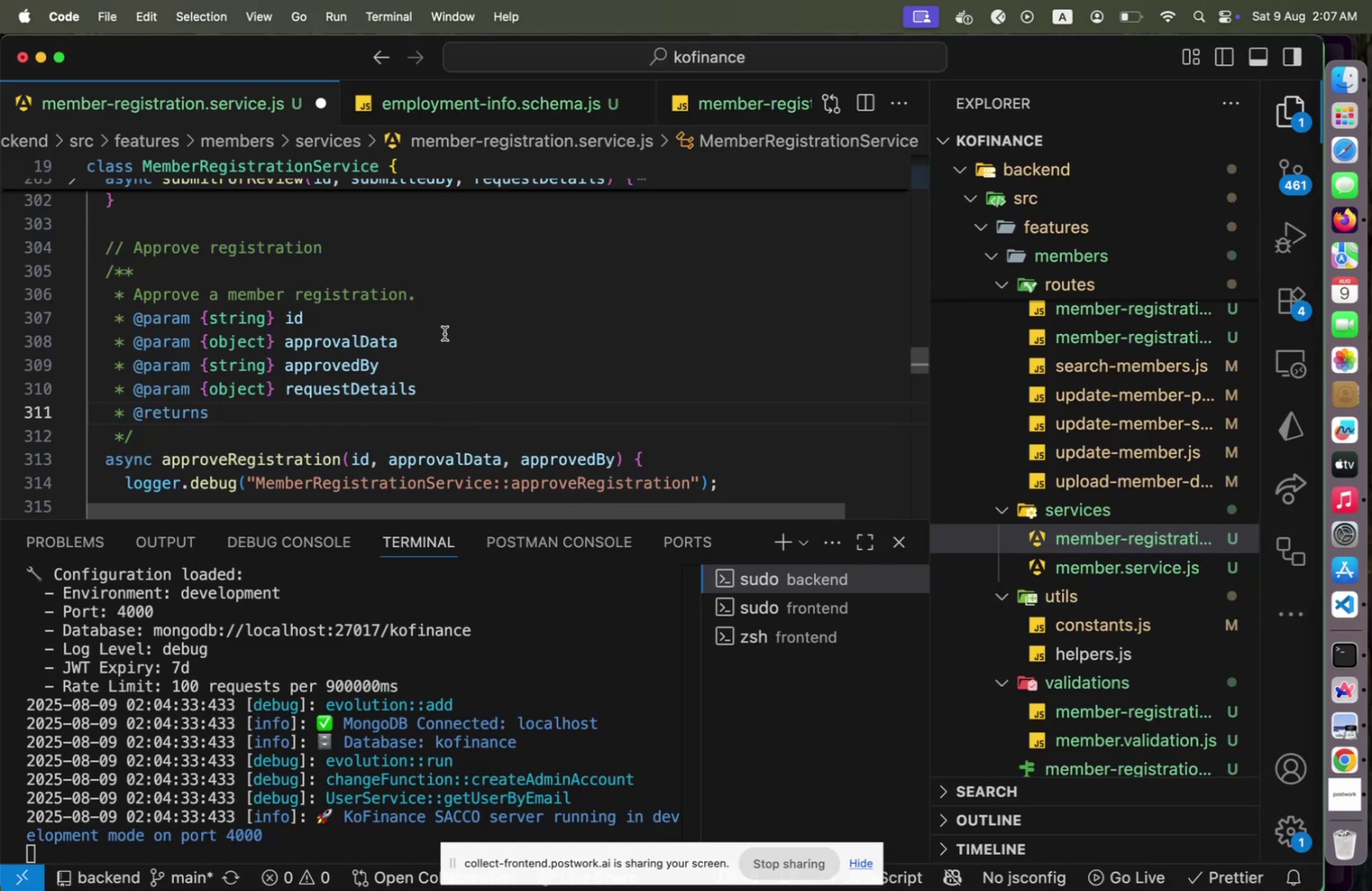 
scroll: coordinate [440, 357], scroll_direction: down, amount: 4.0
 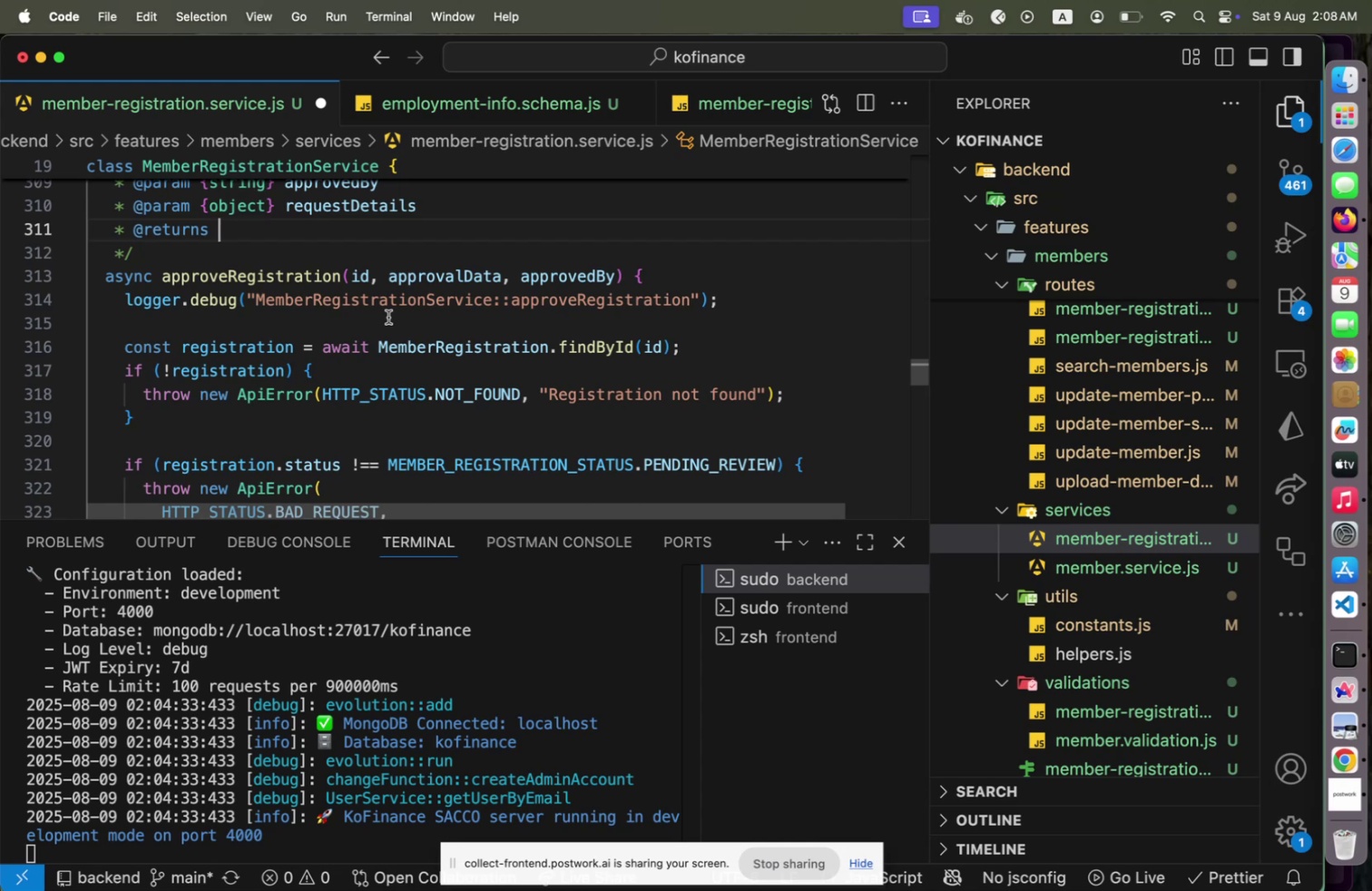 
wait(56.51)
 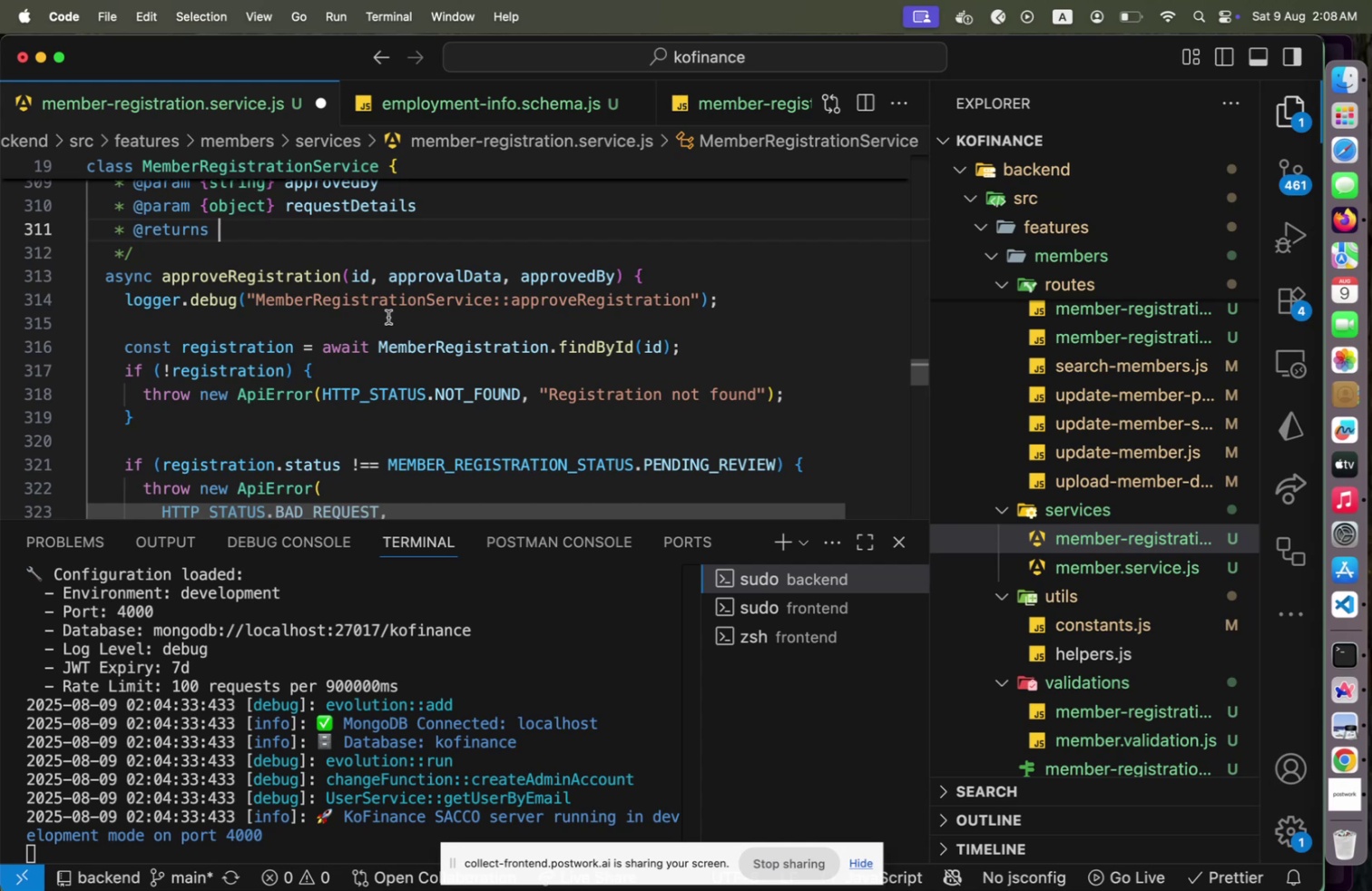 
hold_key(key=ShiftLeft, duration=1.63)
 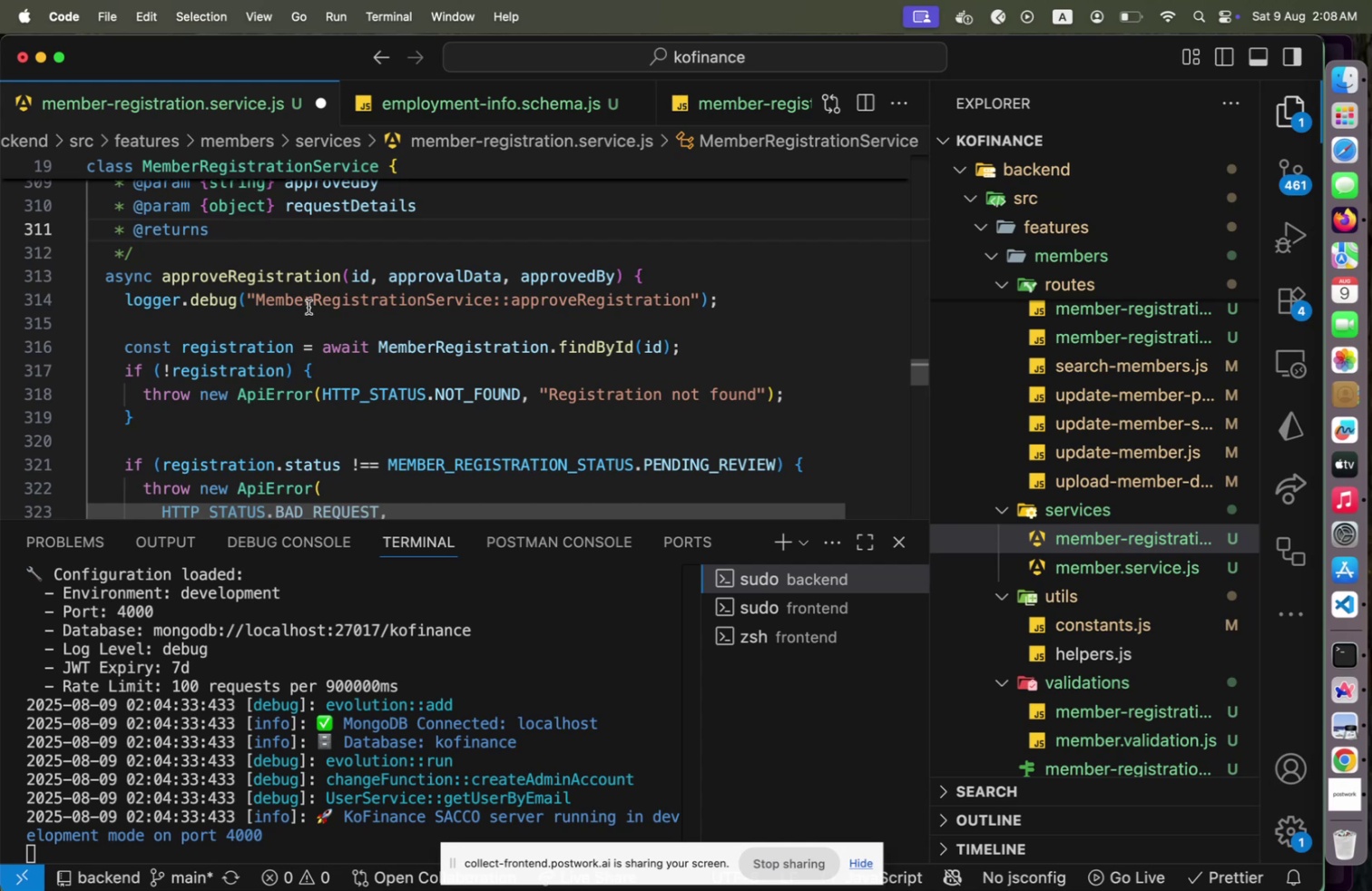 
hold_key(key=ArrowDown, duration=1.57)
 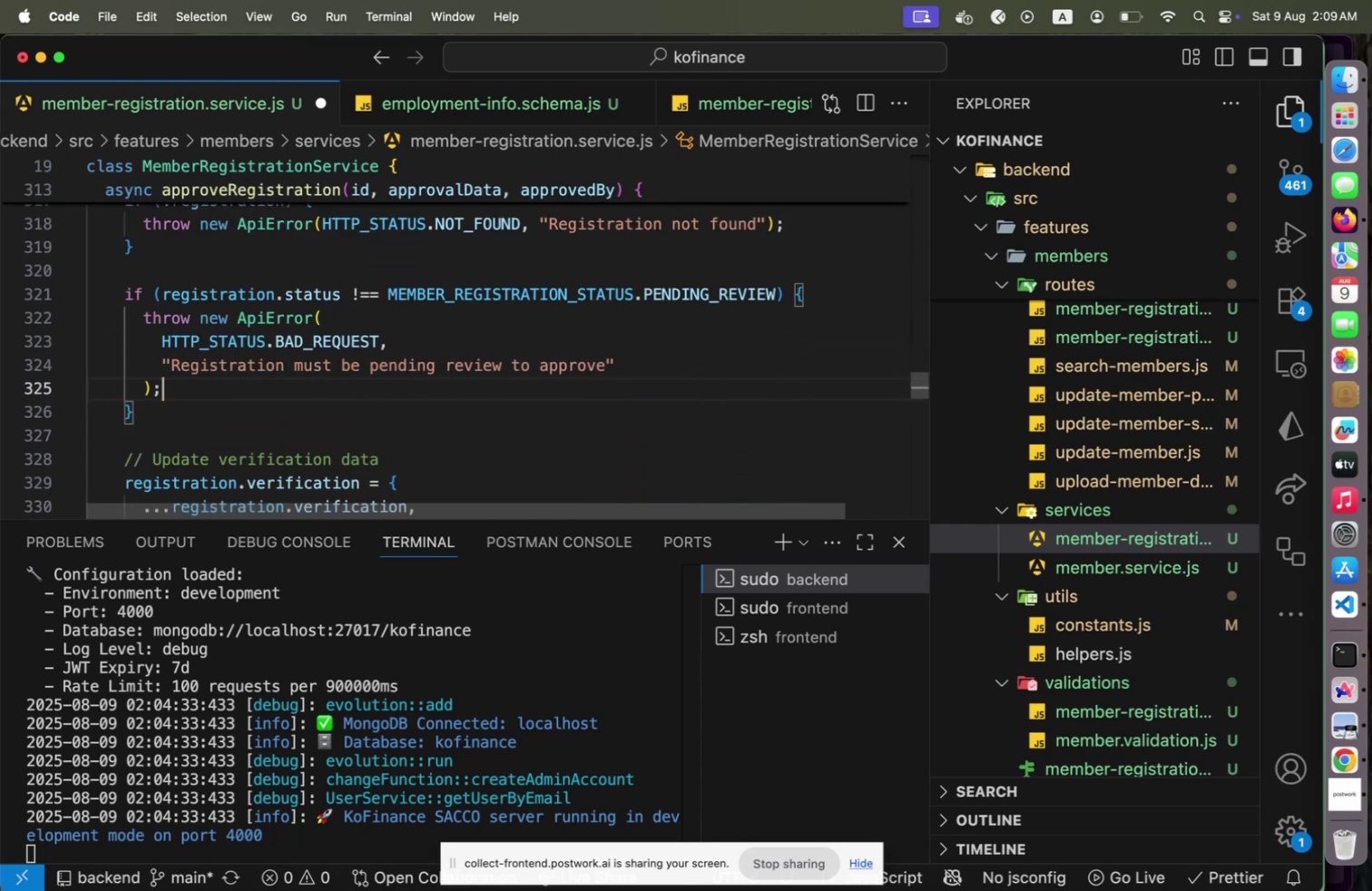 
hold_key(key=ArrowDown, duration=1.09)
 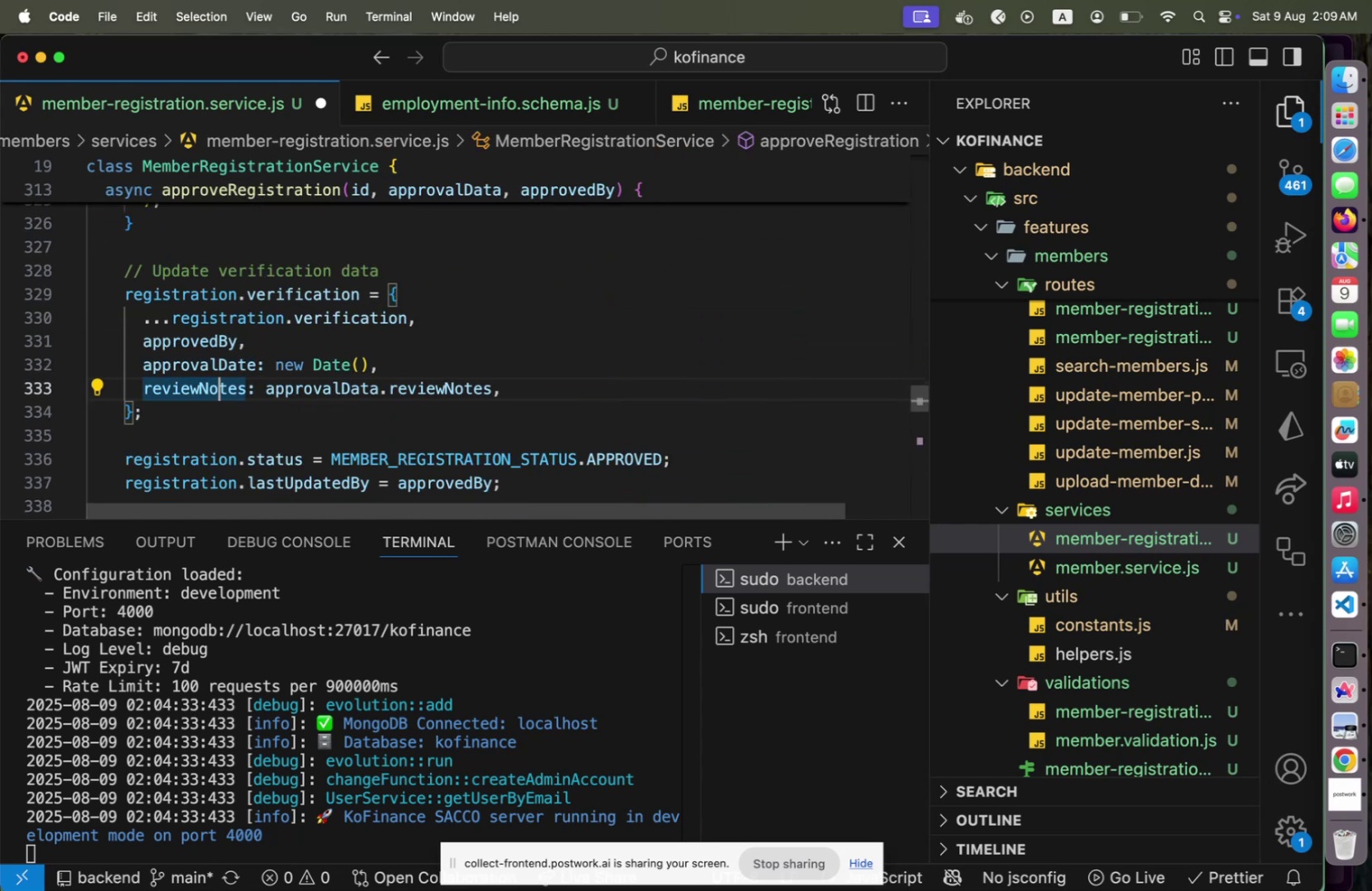 
hold_key(key=ArrowDown, duration=1.5)
 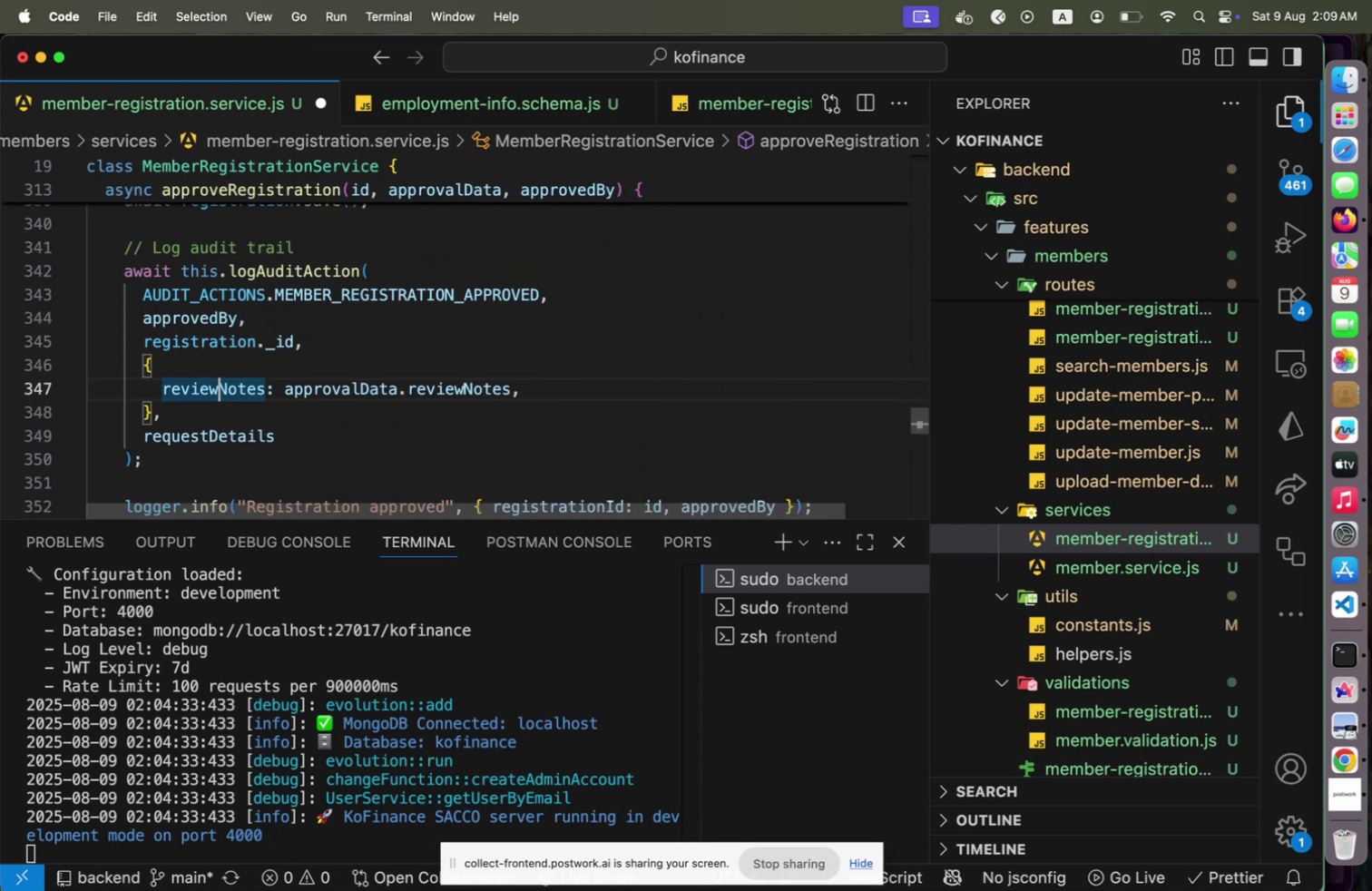 
hold_key(key=ArrowDown, duration=1.15)
 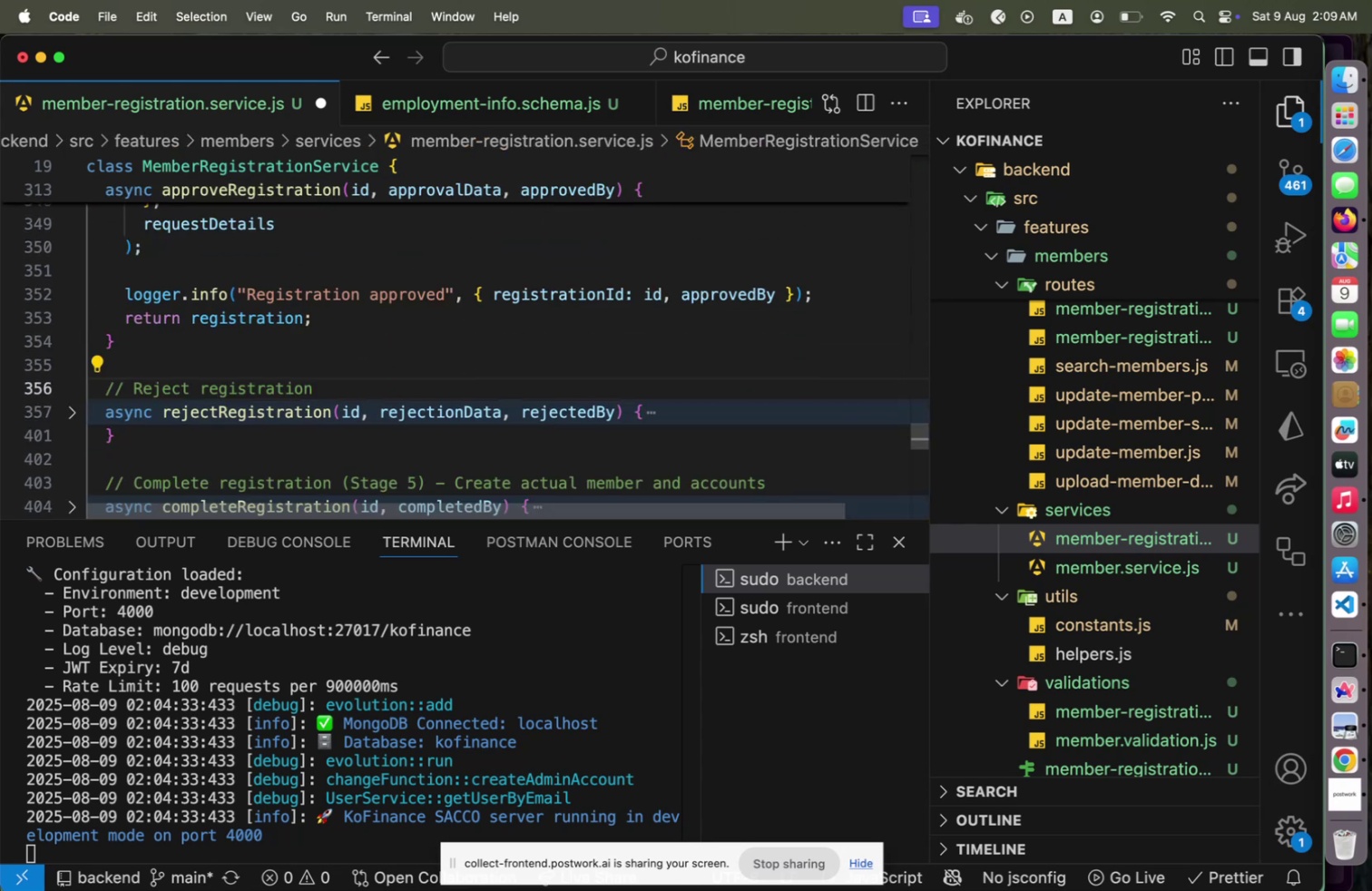 
hold_key(key=ArrowUp, duration=1.58)
 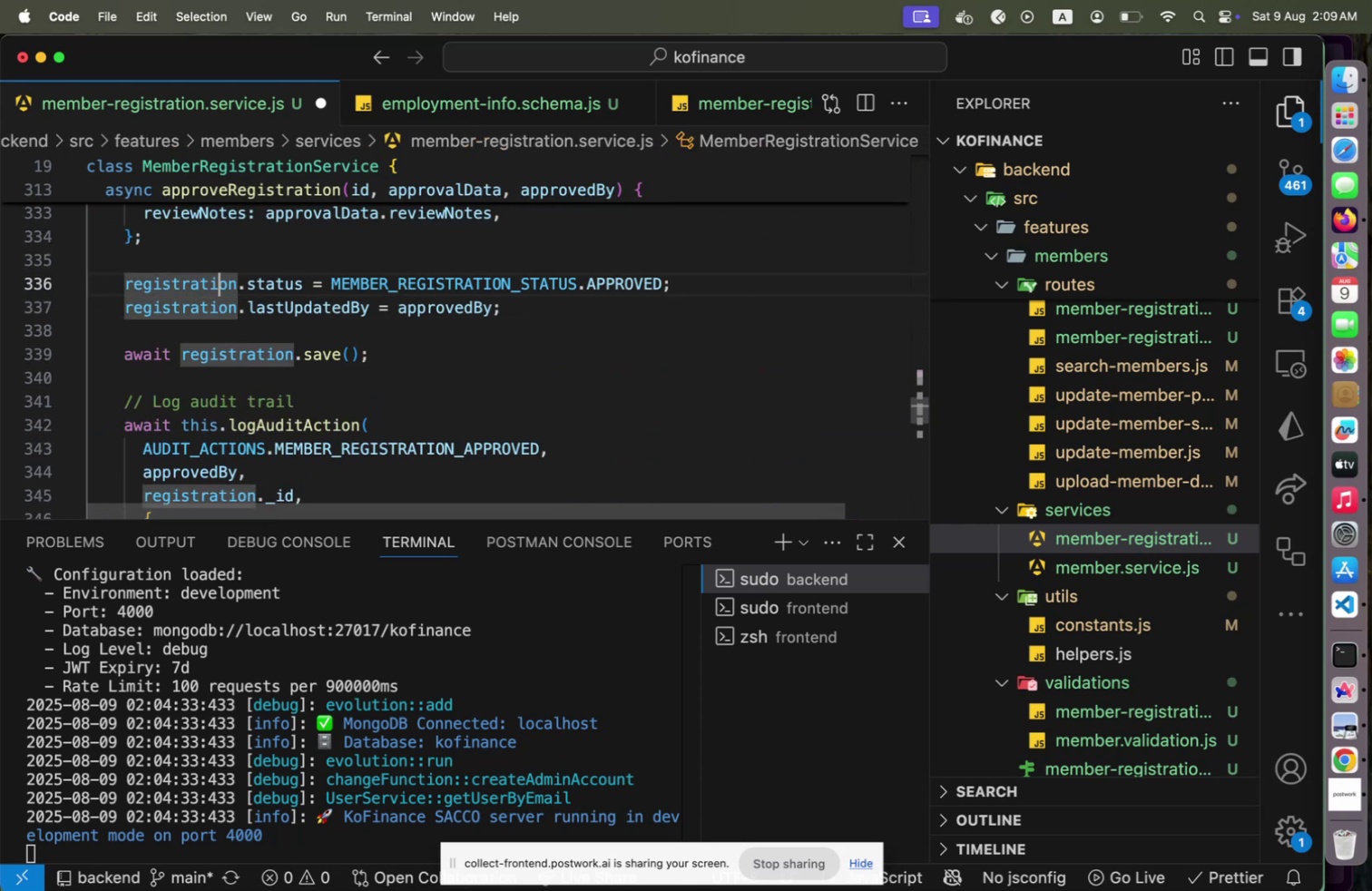 
hold_key(key=ArrowUp, duration=1.51)
 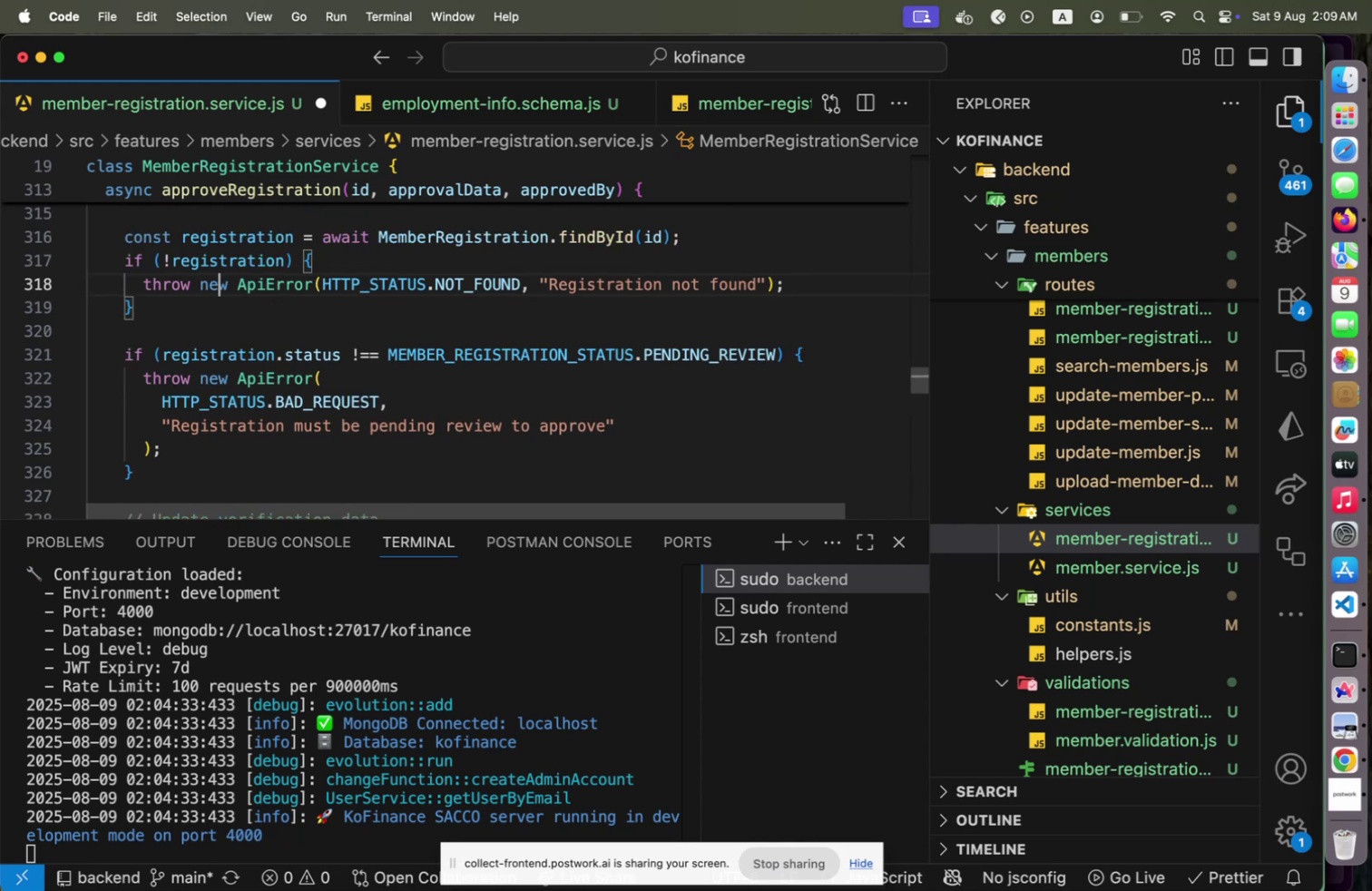 
hold_key(key=ArrowUp, duration=1.18)
 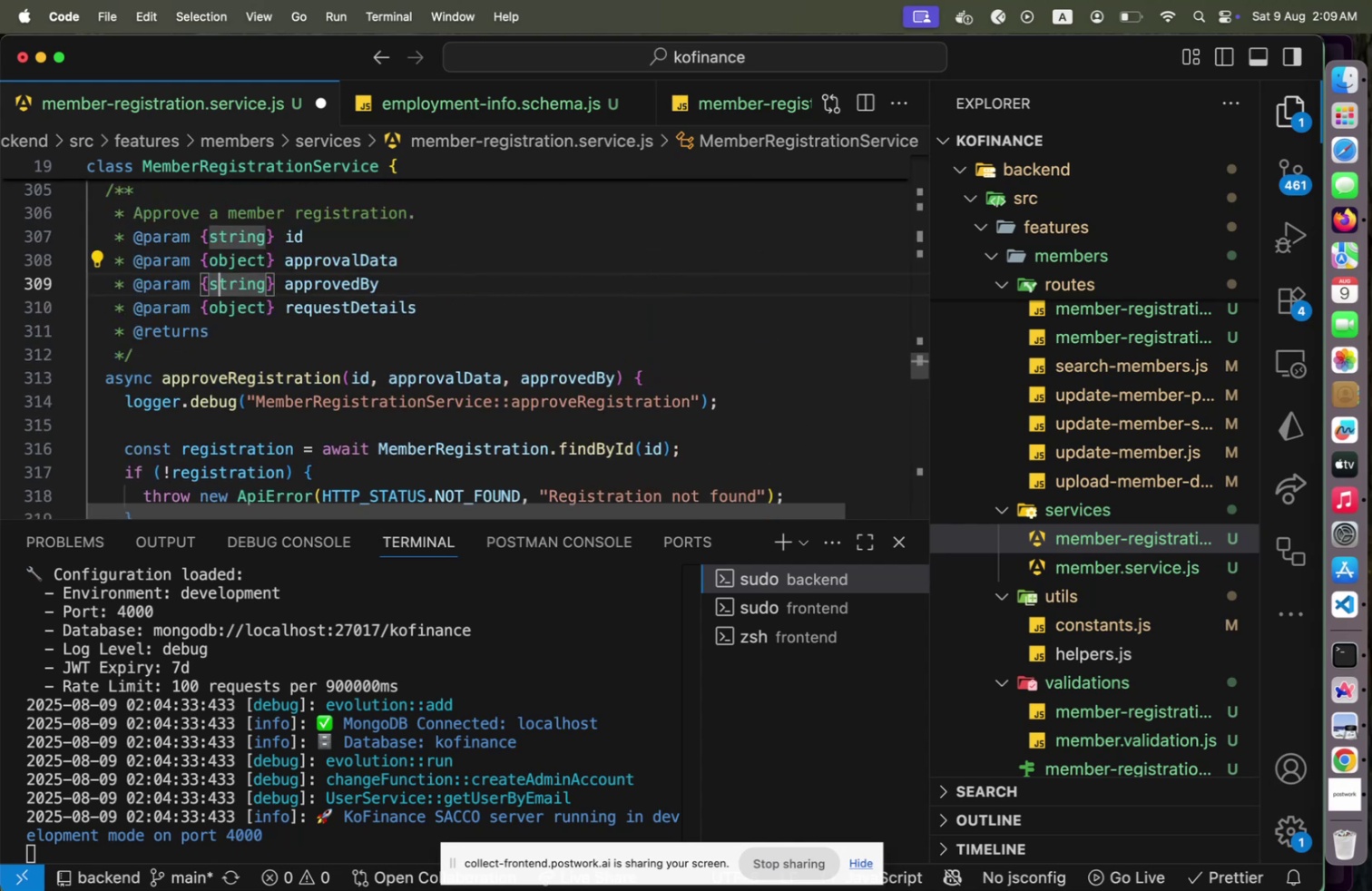 
key(ArrowDown)
 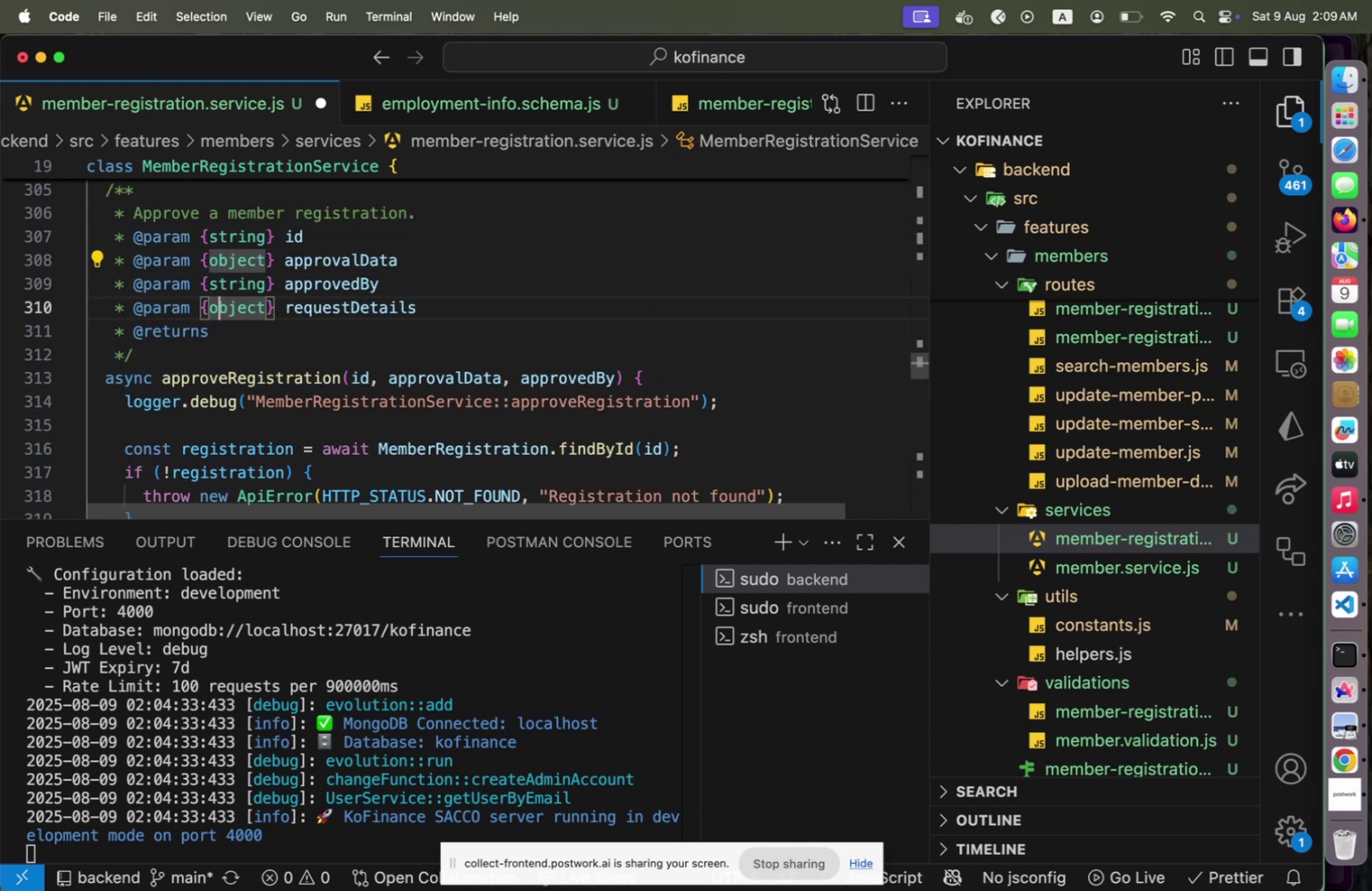 
key(ArrowDown)
 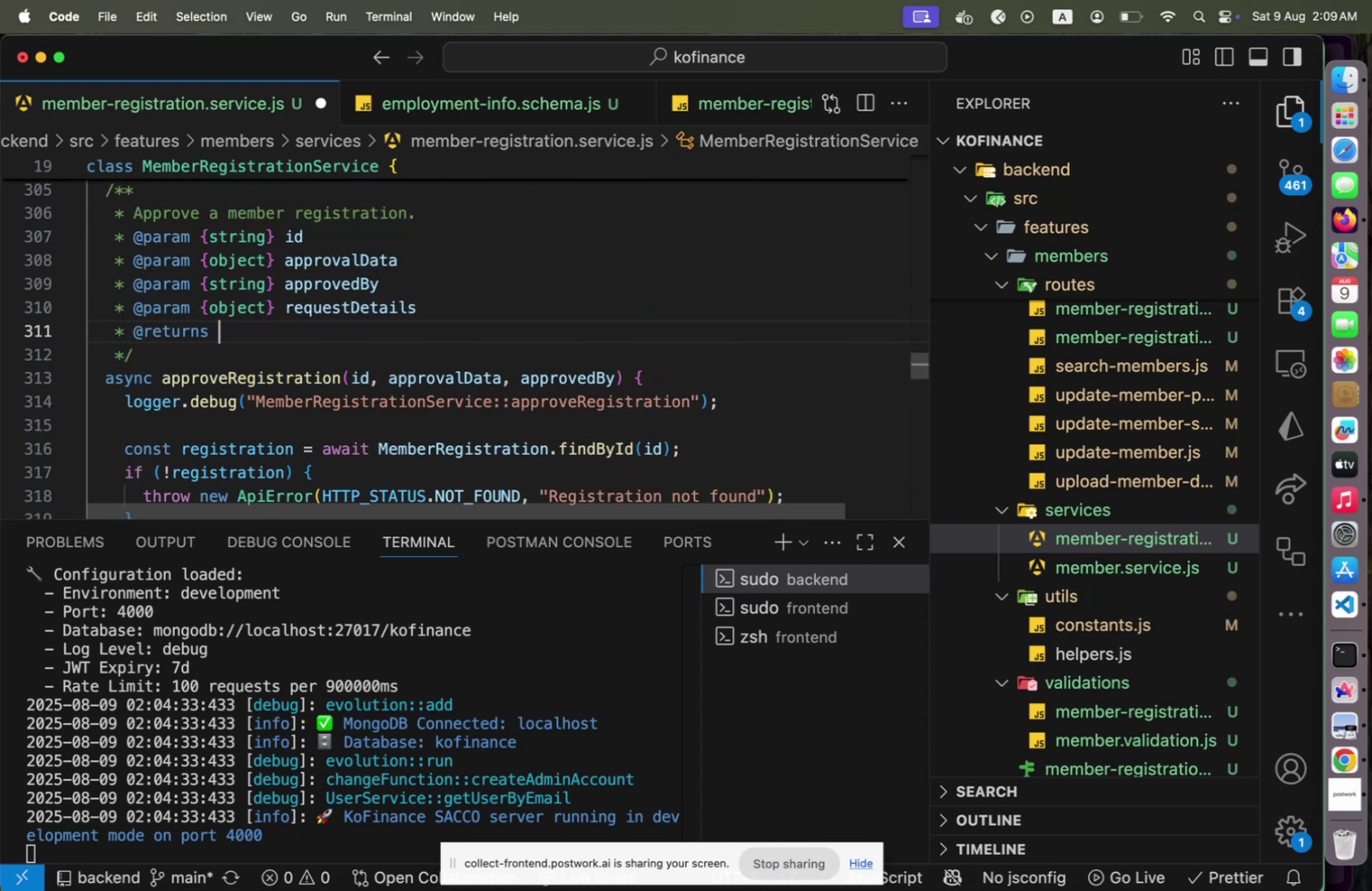 
type({Promise<Mem)
 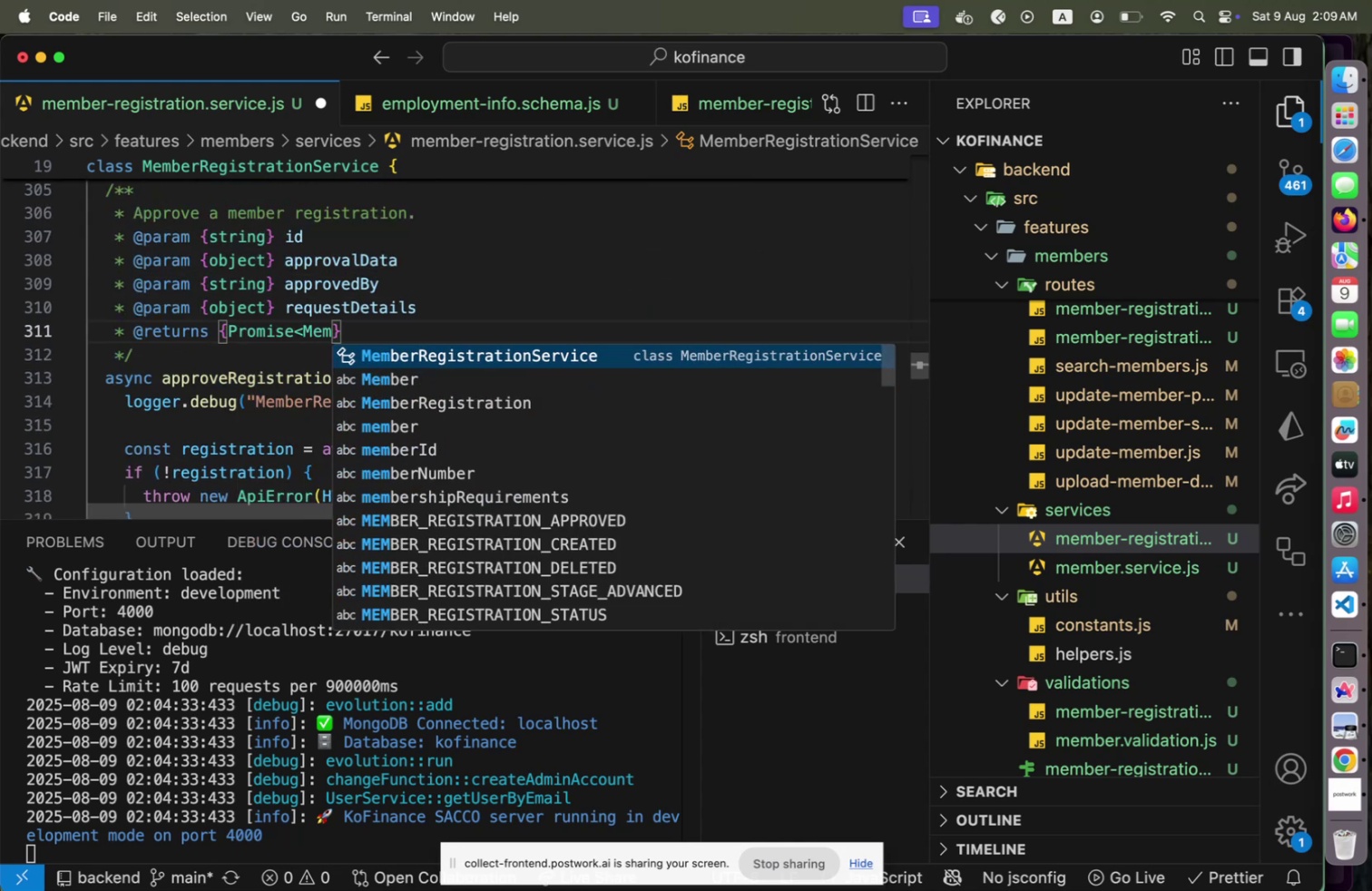 
key(ArrowDown)
 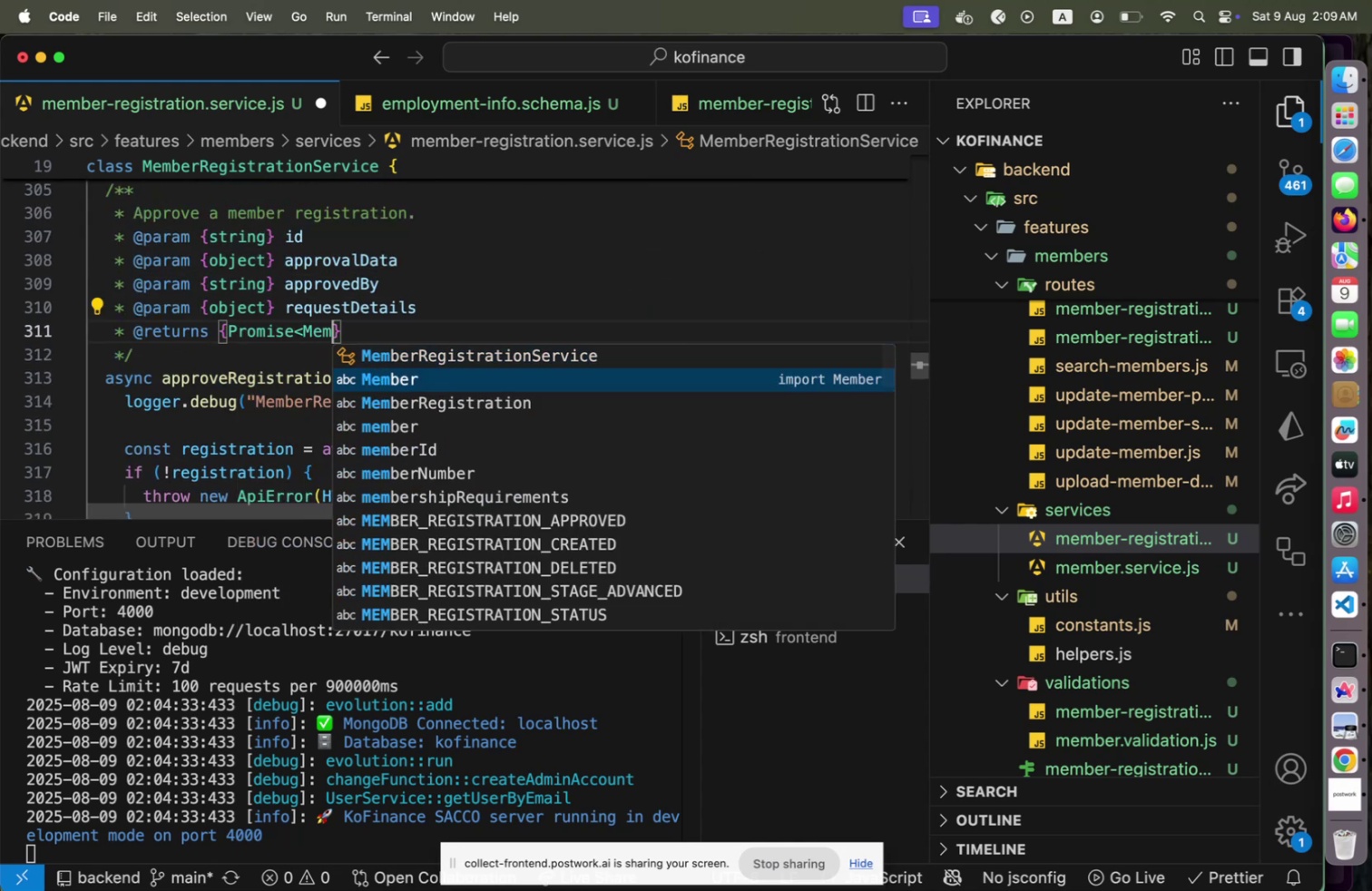 
key(ArrowDown)
 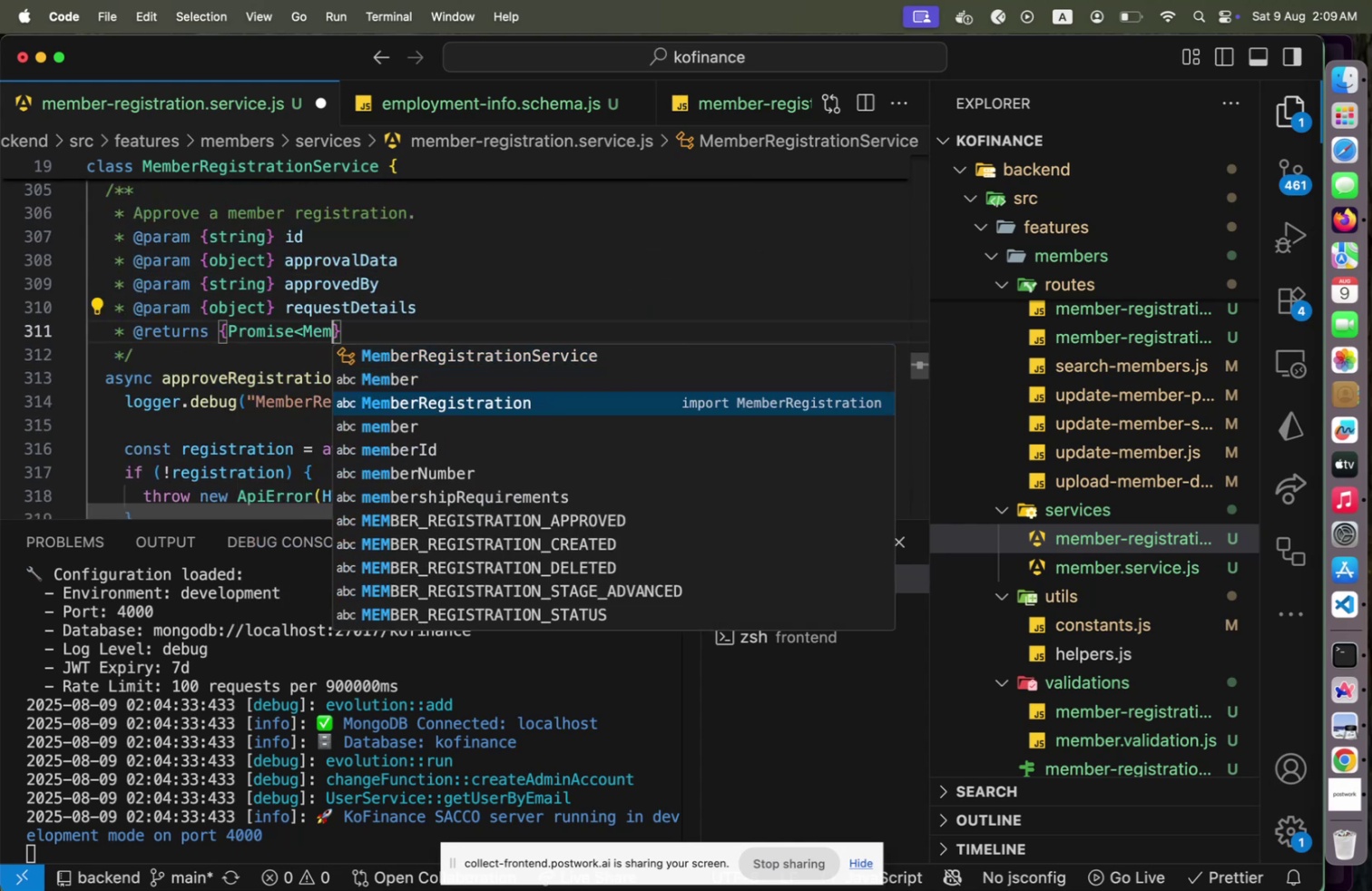 
key(Enter)
 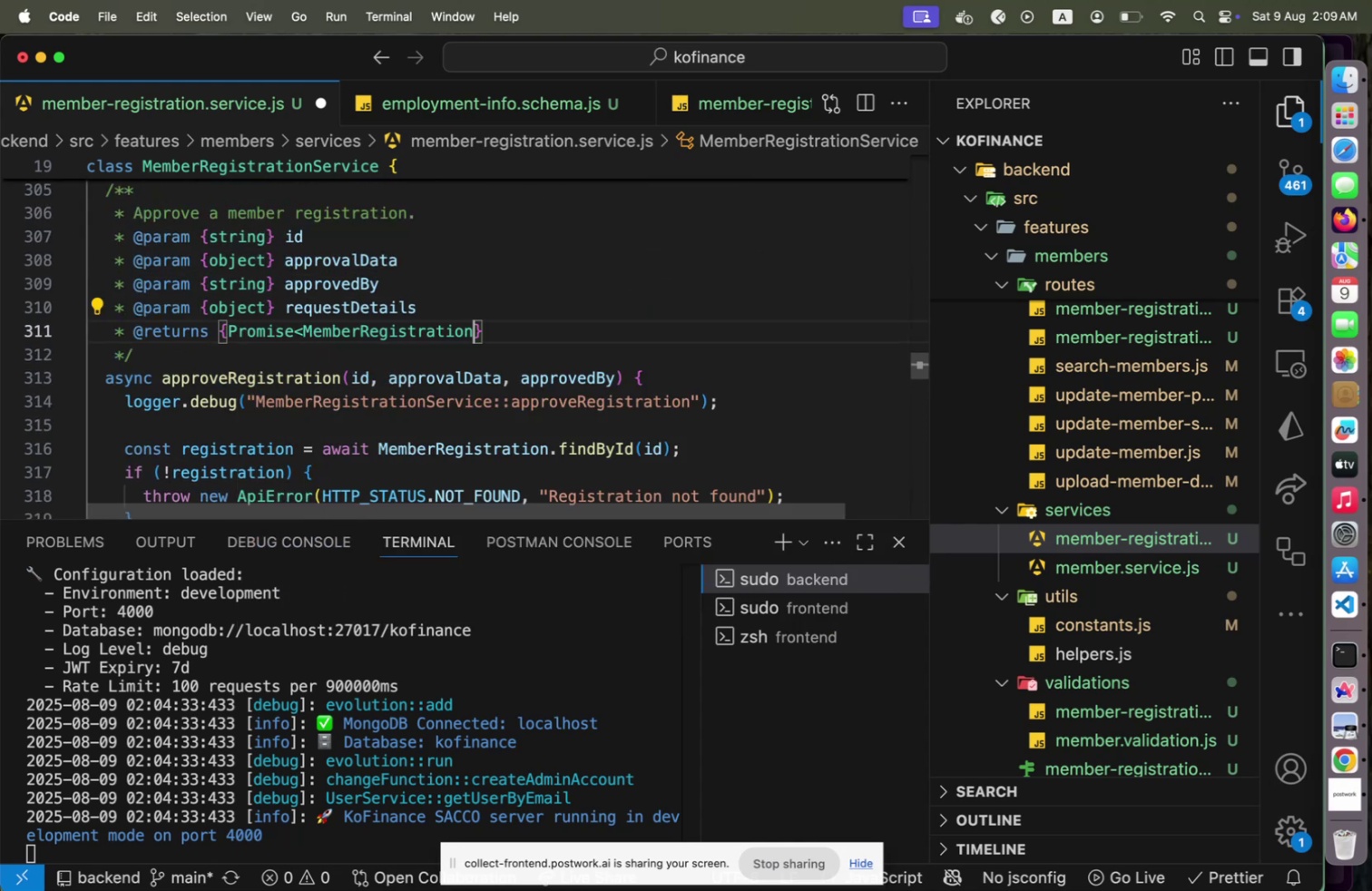 
key(Shift+Period)
 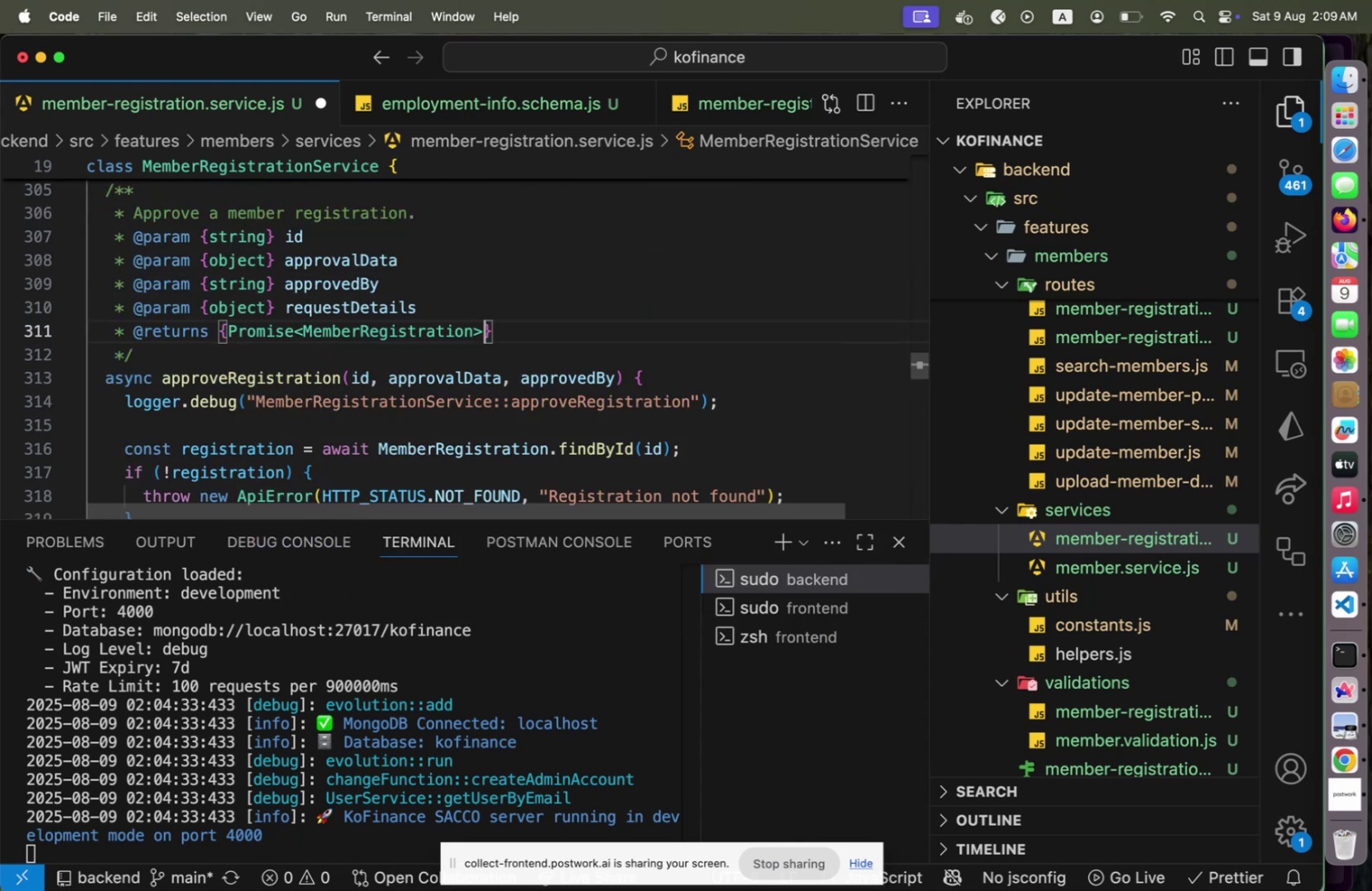 
key(ArrowRight)
 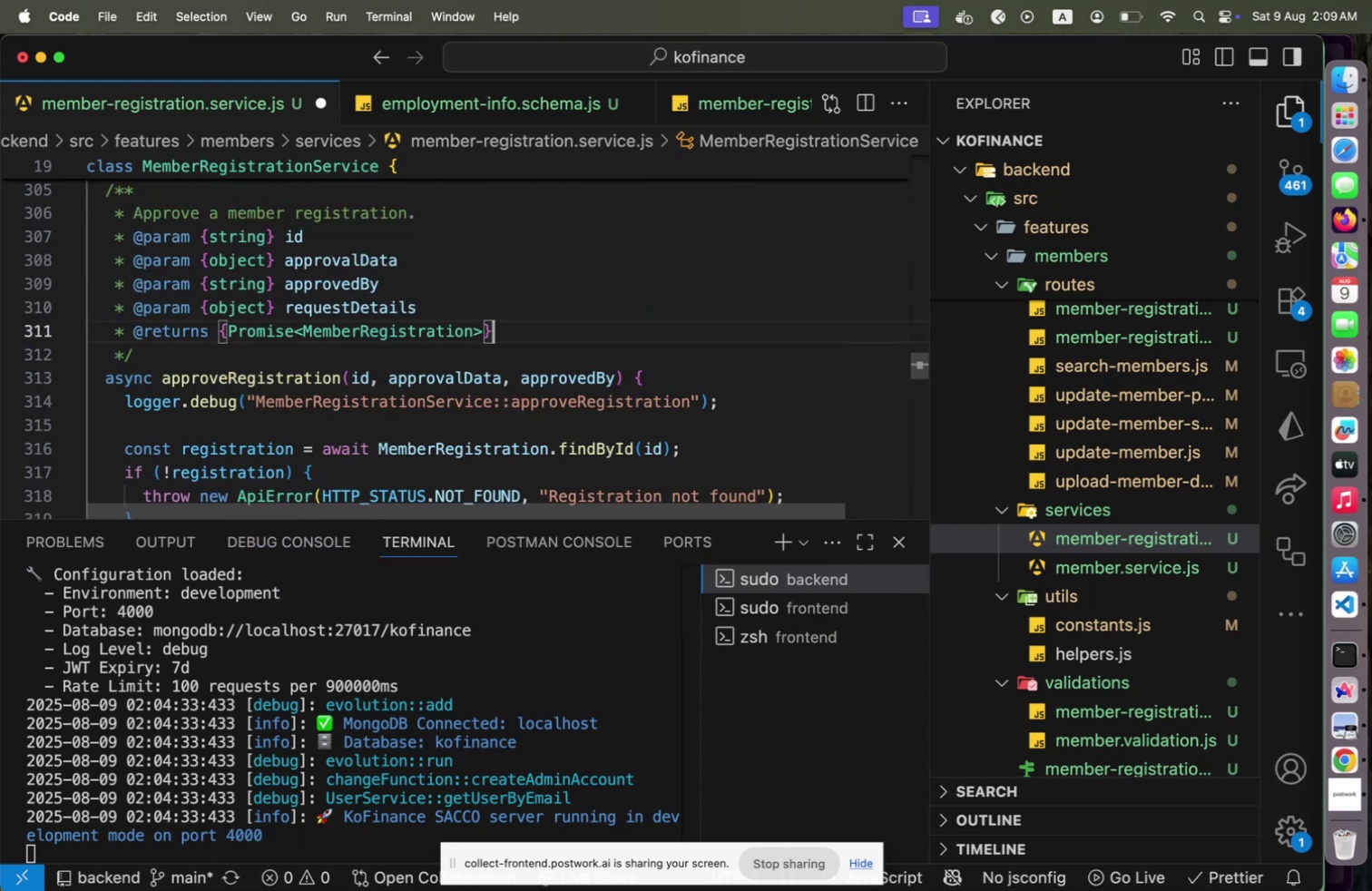 
key(ArrowRight)
 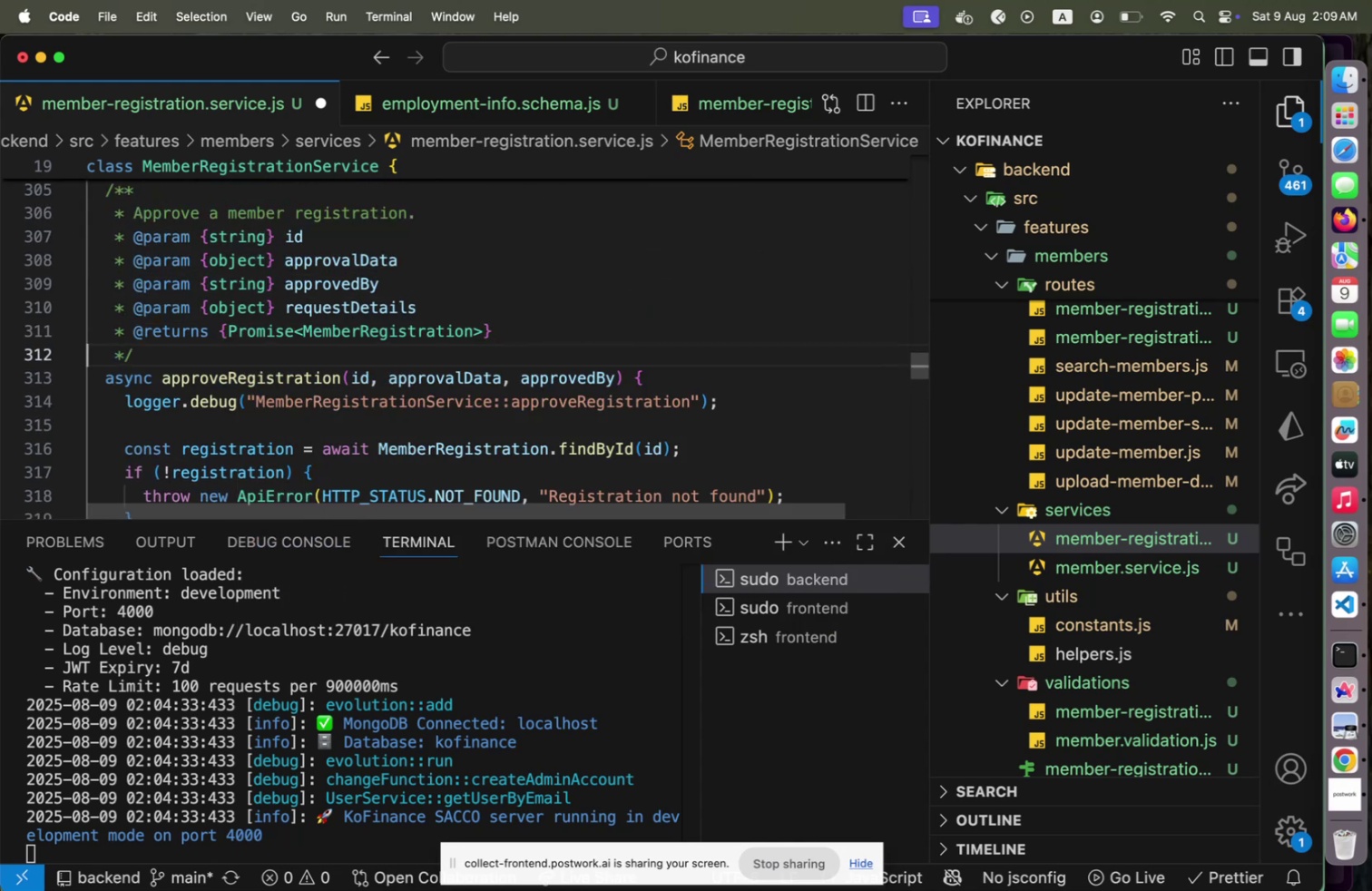 
key(ArrowLeft)
 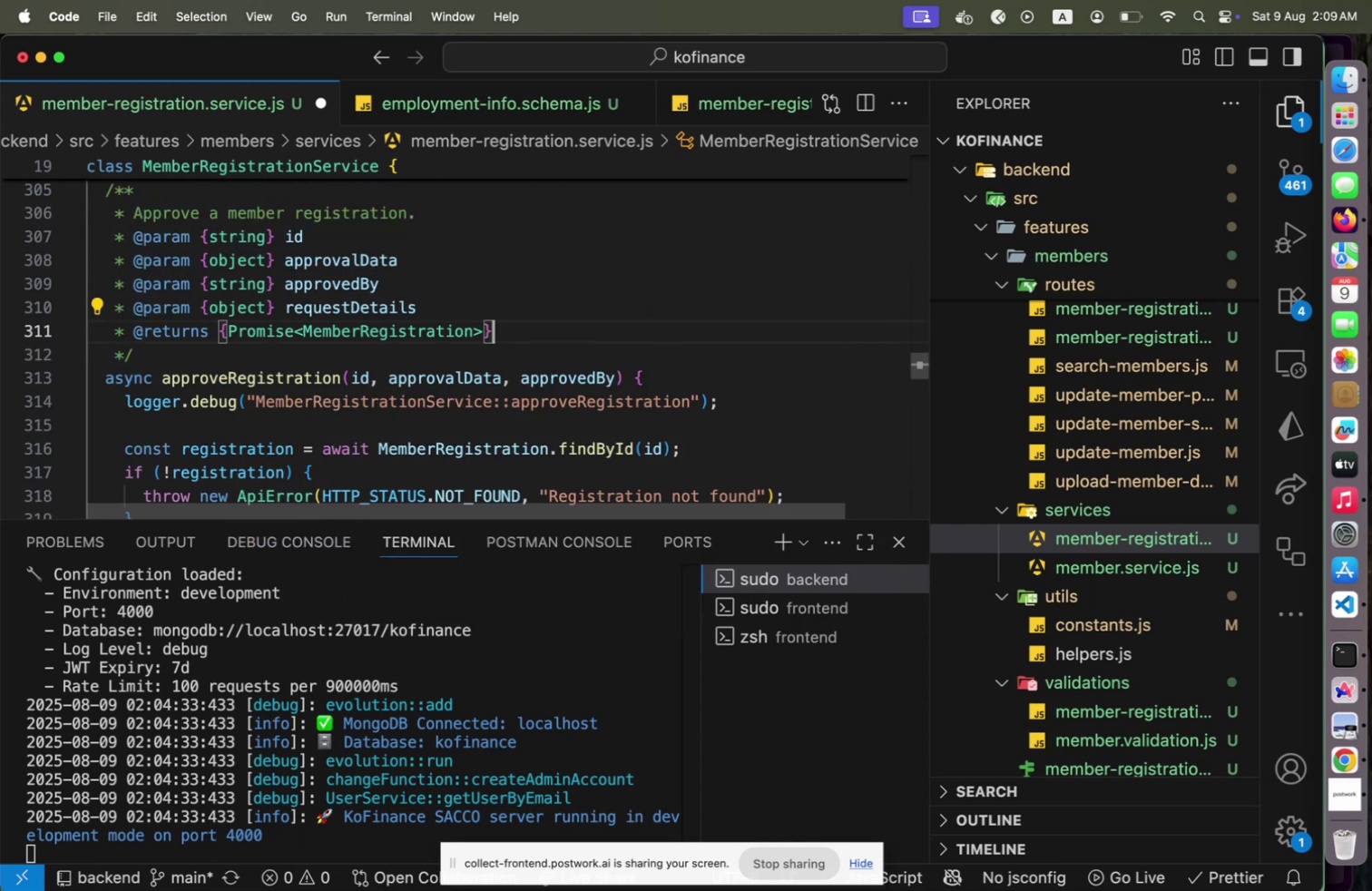 
type( The approved em)
key(Backspace)
key(Backspace)
type(member registration object.)
 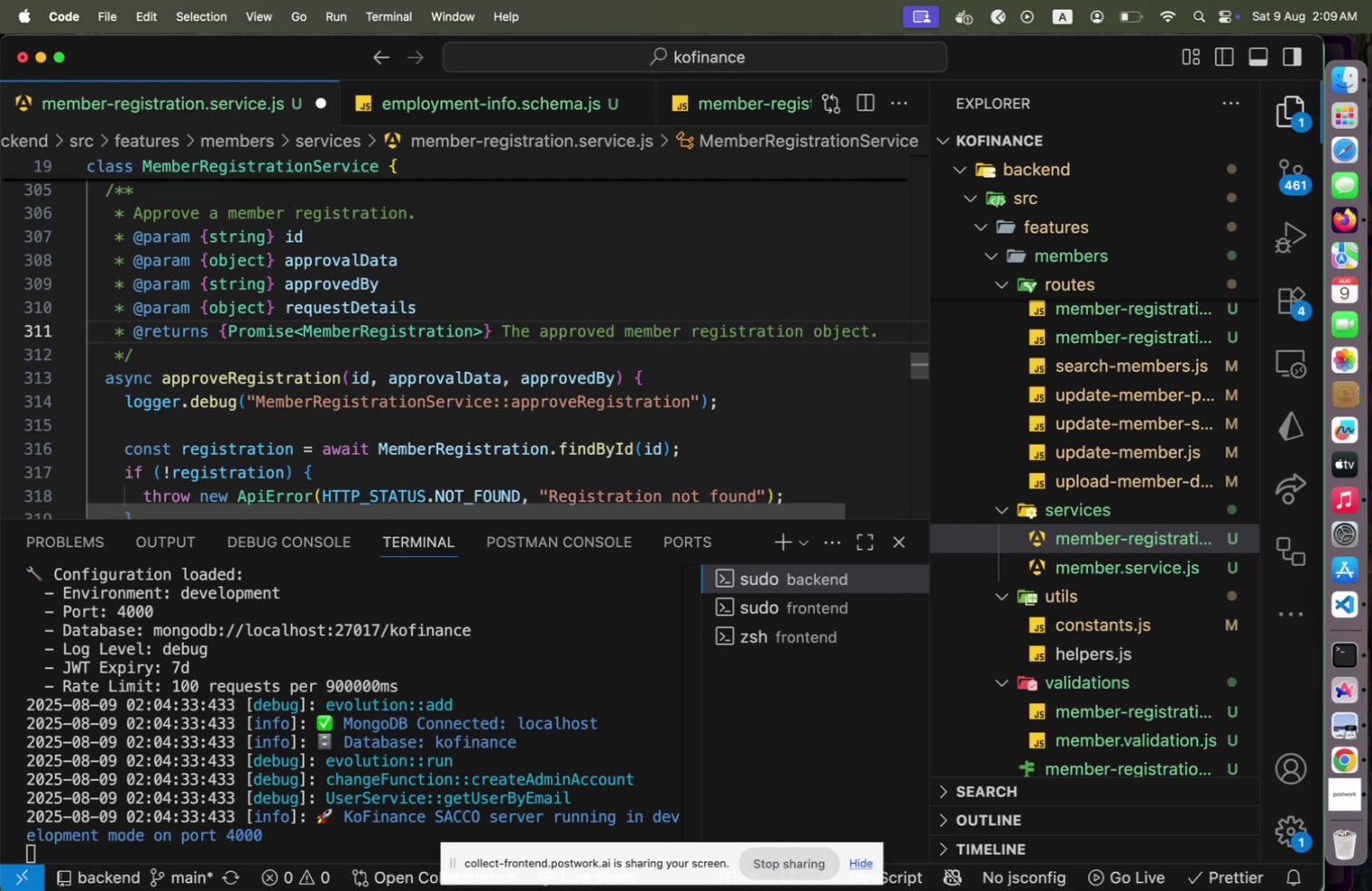 
key(ArrowLeft)
 